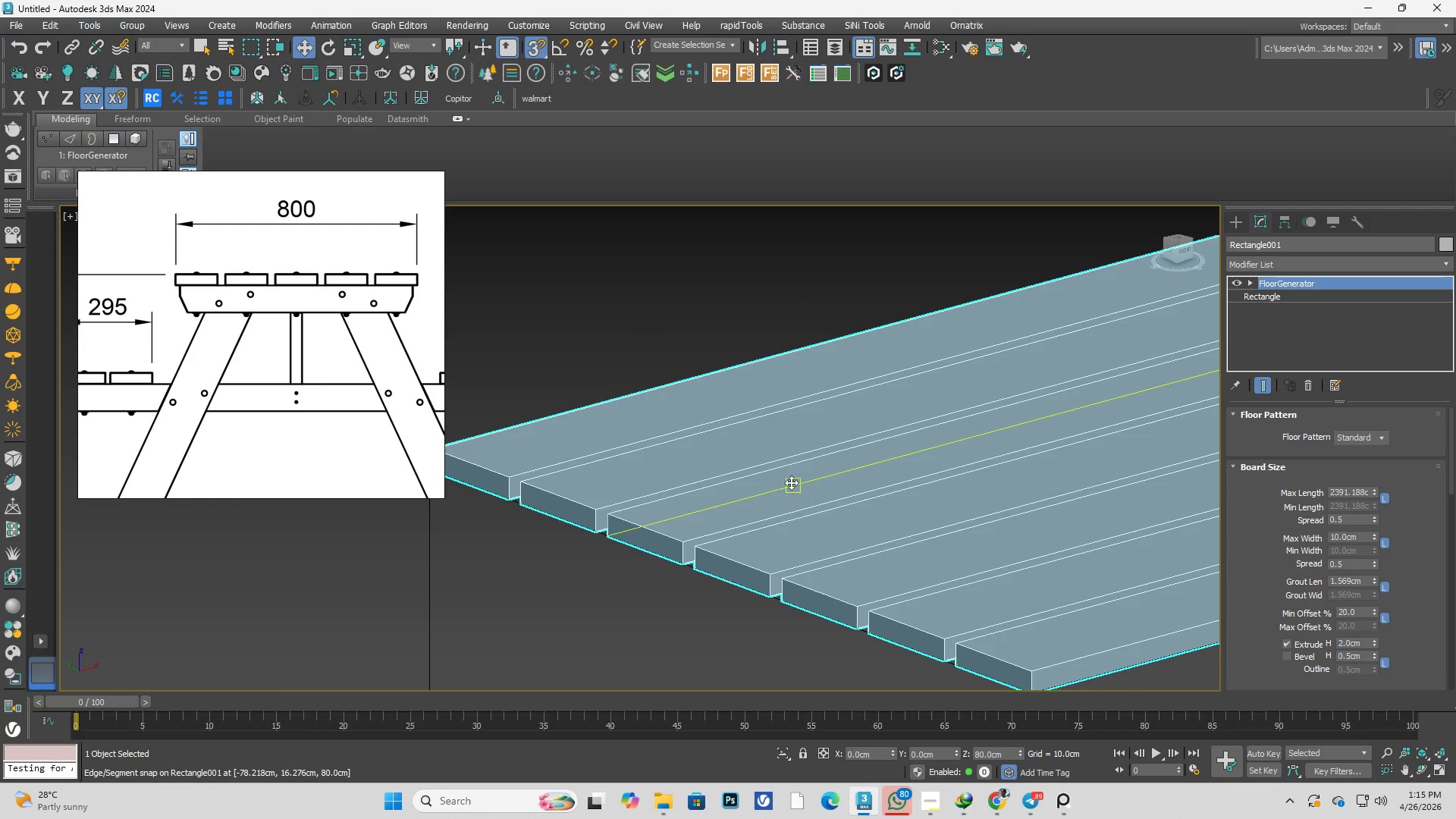 
hold_key(key=AltLeft, duration=0.33)
 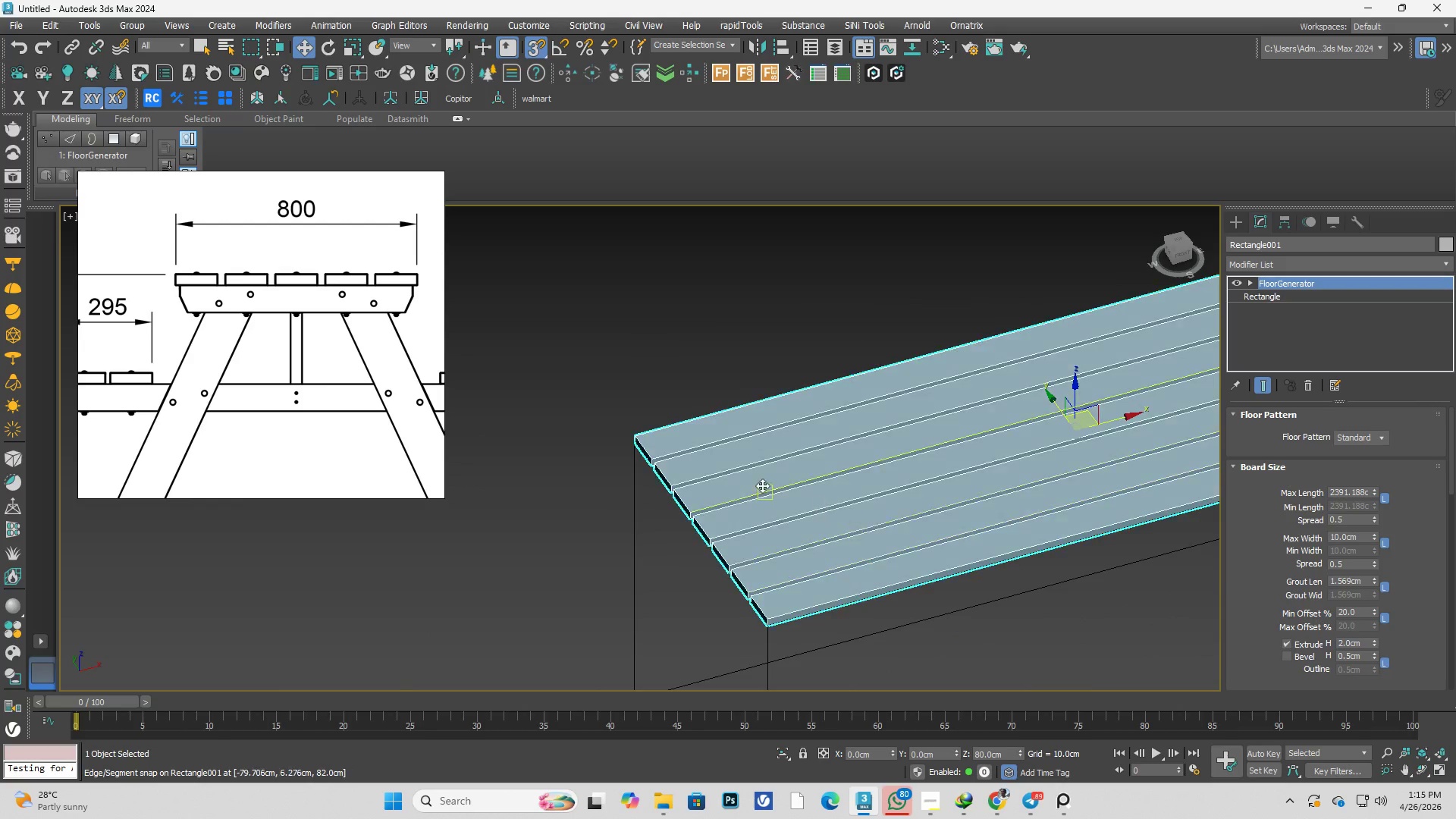 
scroll: coordinate [793, 483], scroll_direction: down, amount: 3.0
 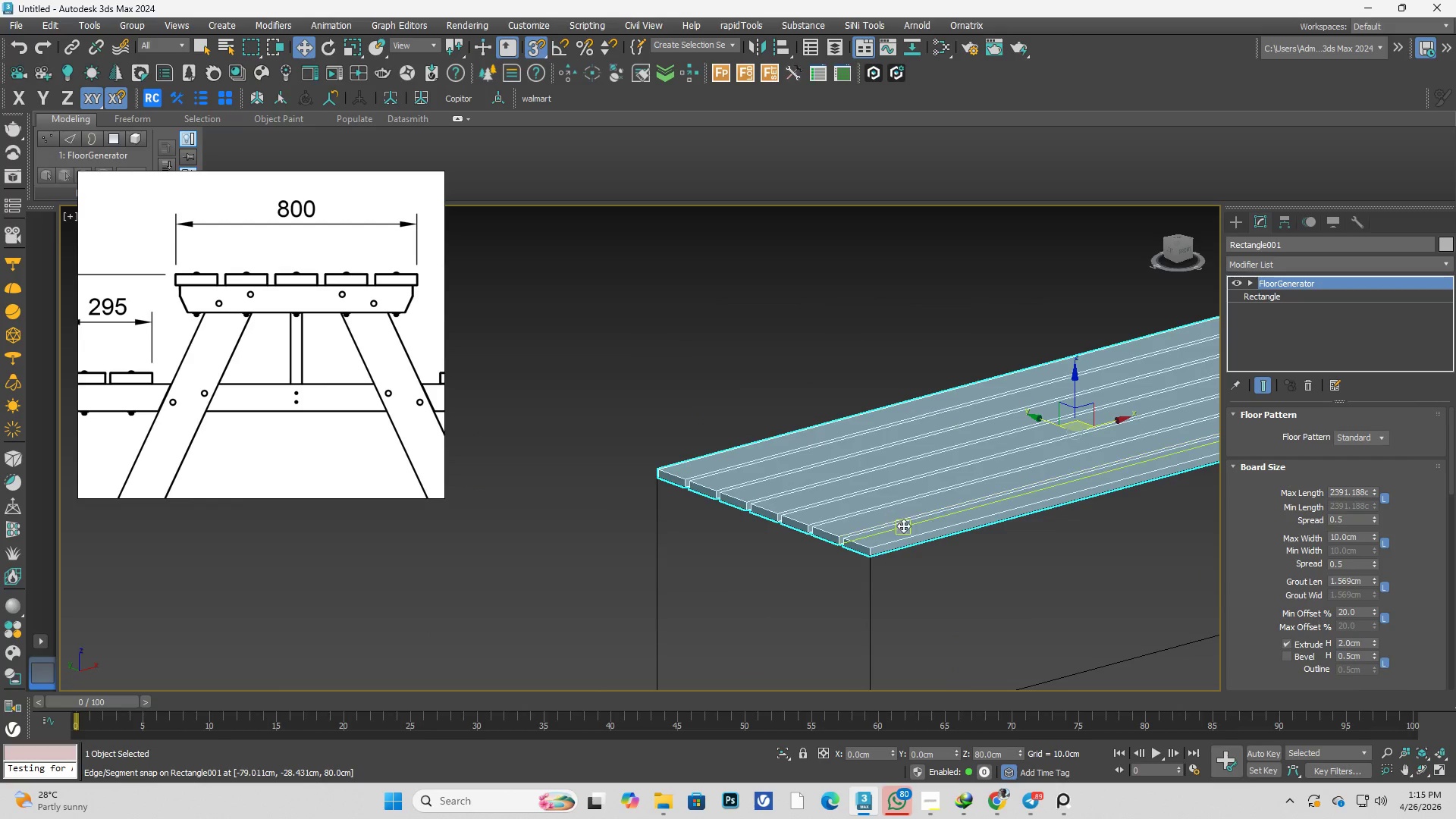 
scroll: coordinate [762, 485], scroll_direction: up, amount: 3.0
 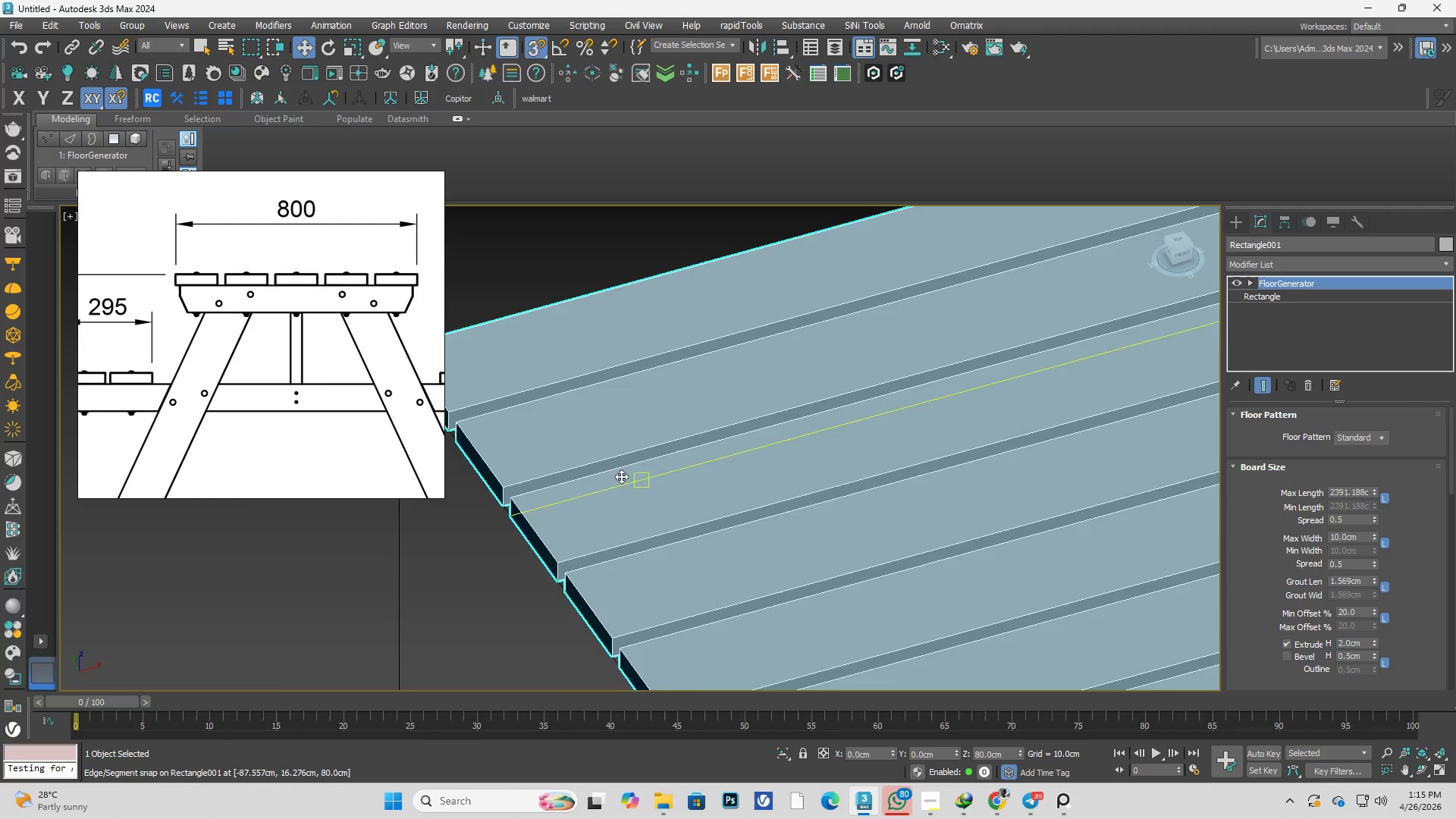 
left_click([573, 281])
 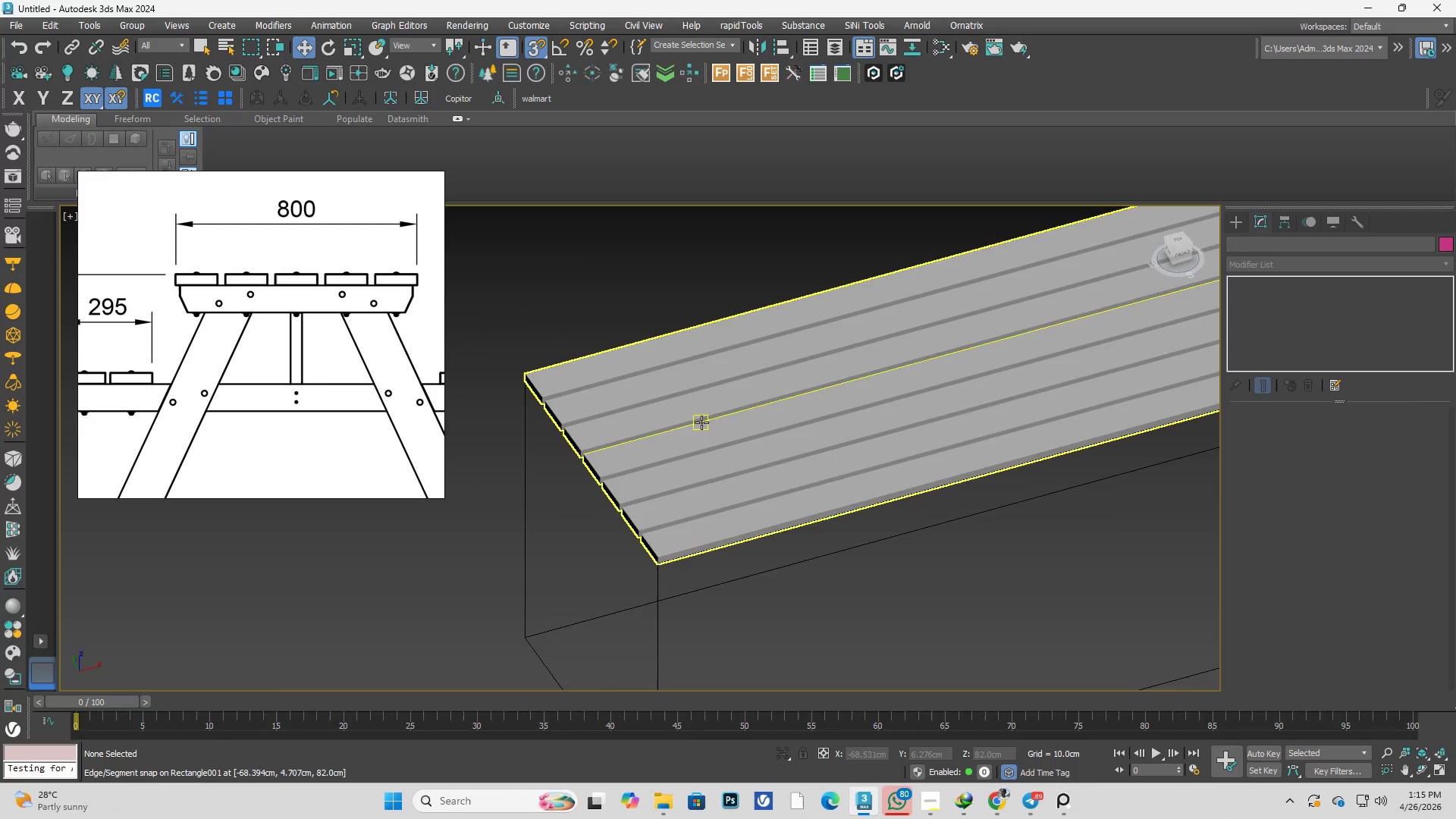 
scroll: coordinate [600, 388], scroll_direction: down, amount: 3.0
 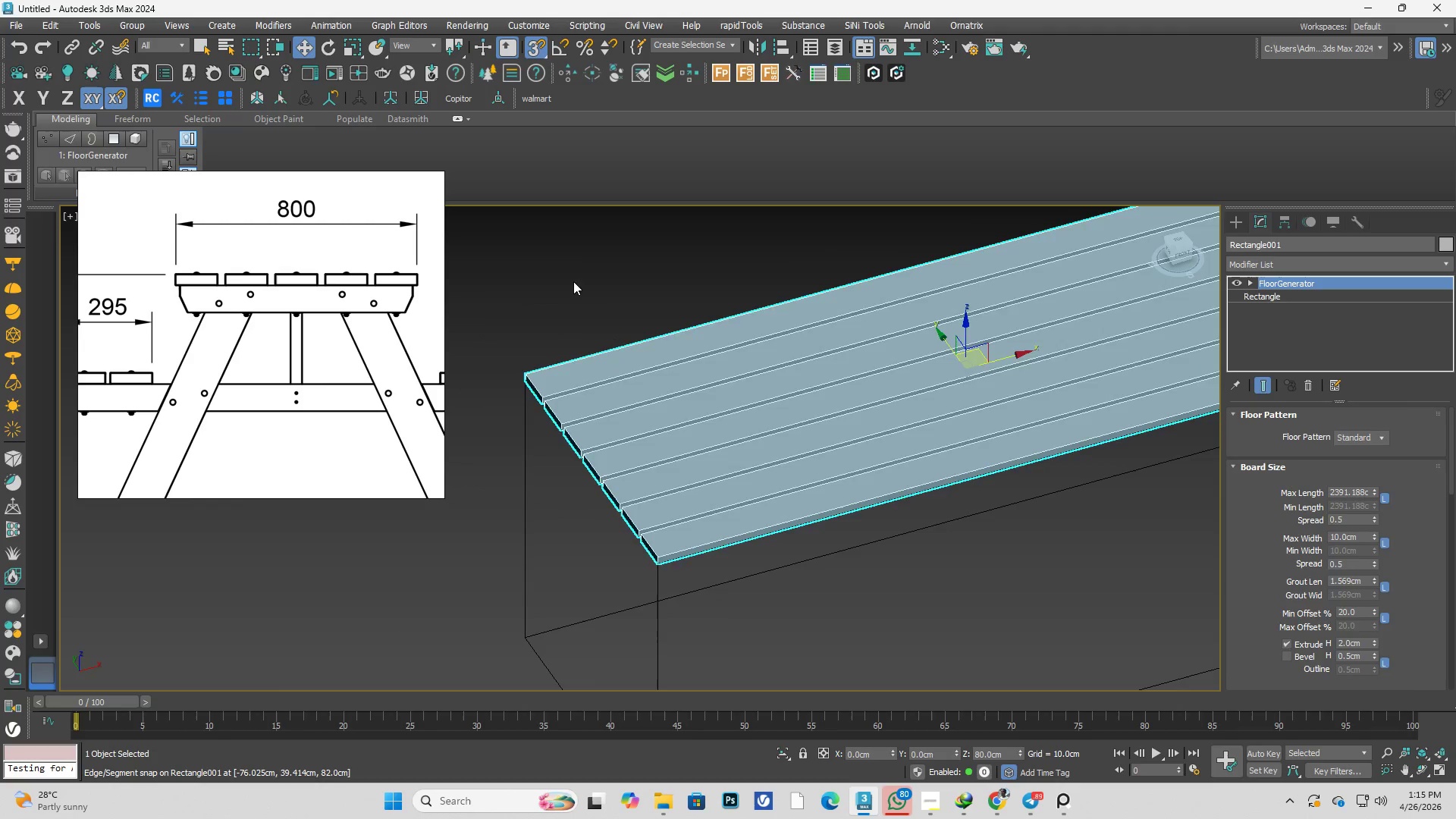 
left_click([702, 423])
 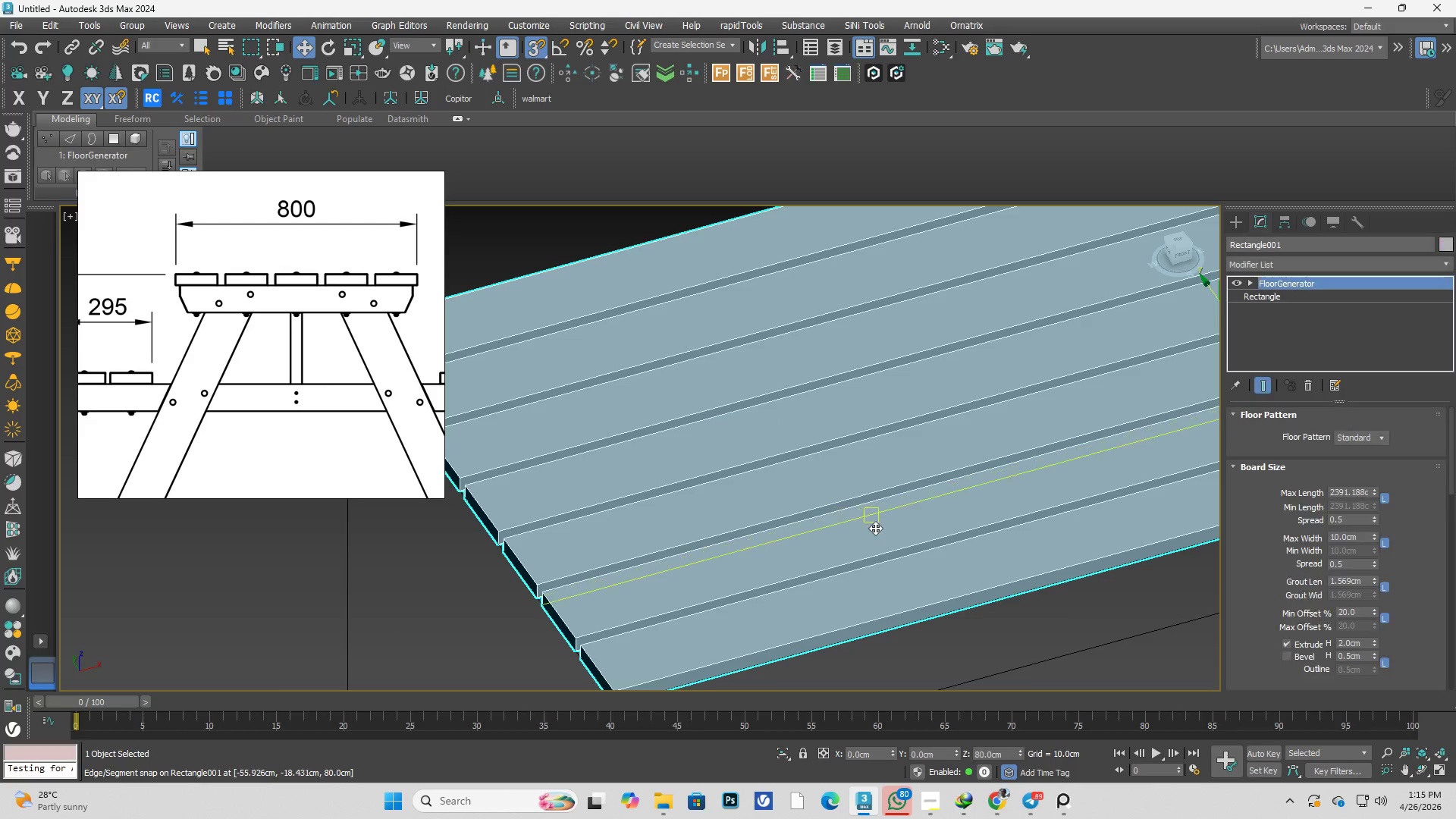 
scroll: coordinate [702, 423], scroll_direction: up, amount: 2.0
 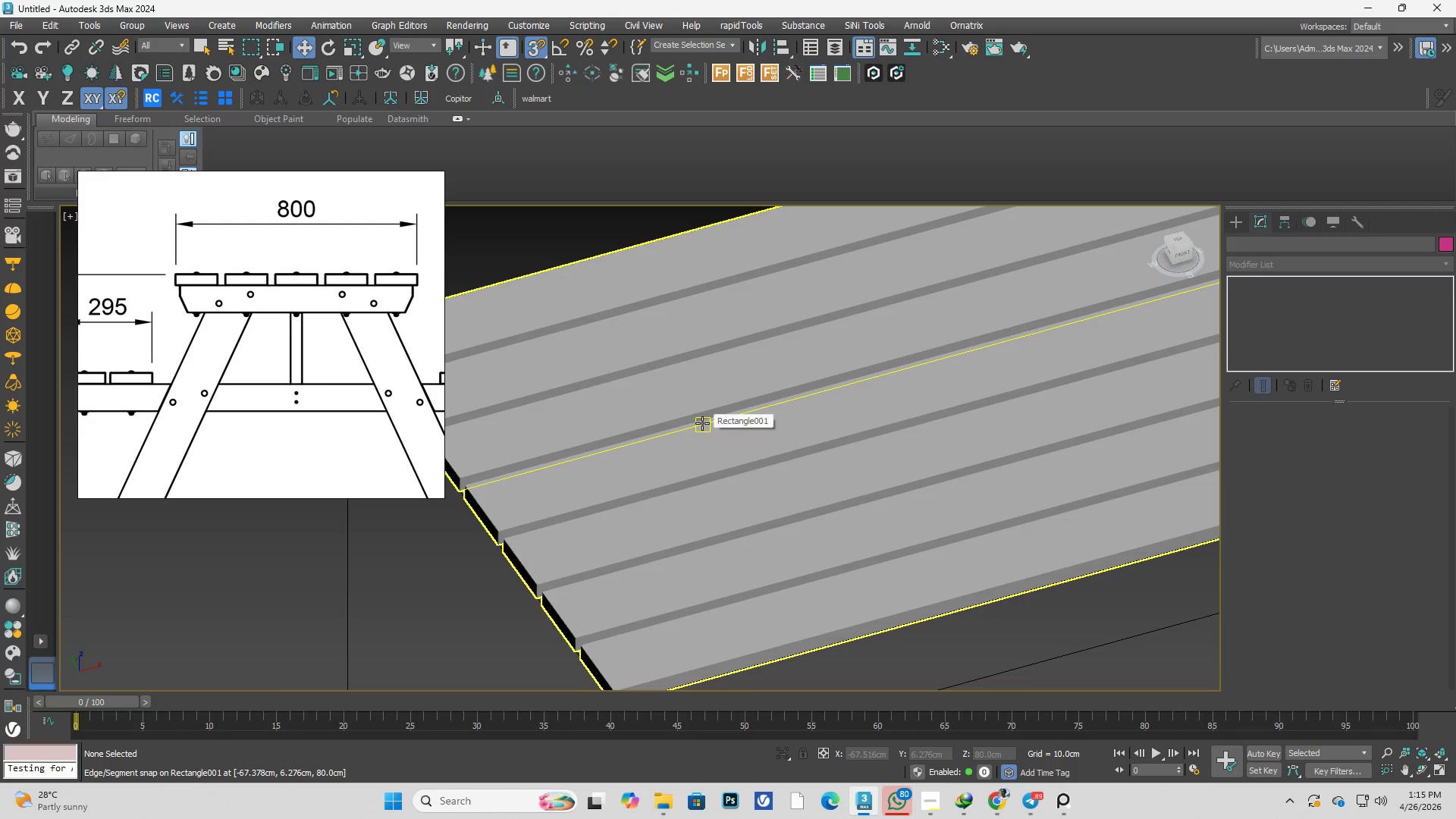 
hold_key(key=AltLeft, duration=0.58)
 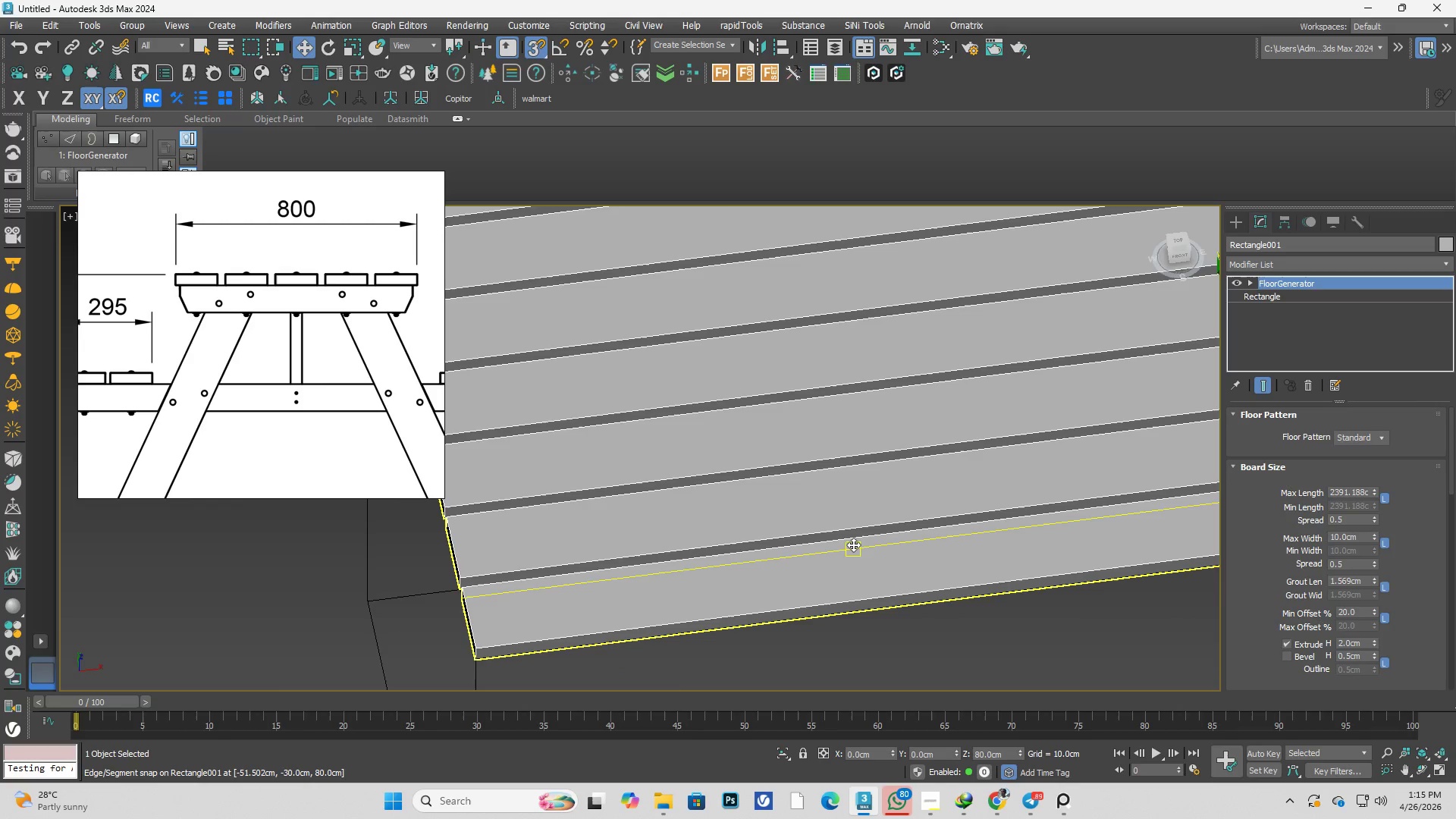 
type(JJ)
 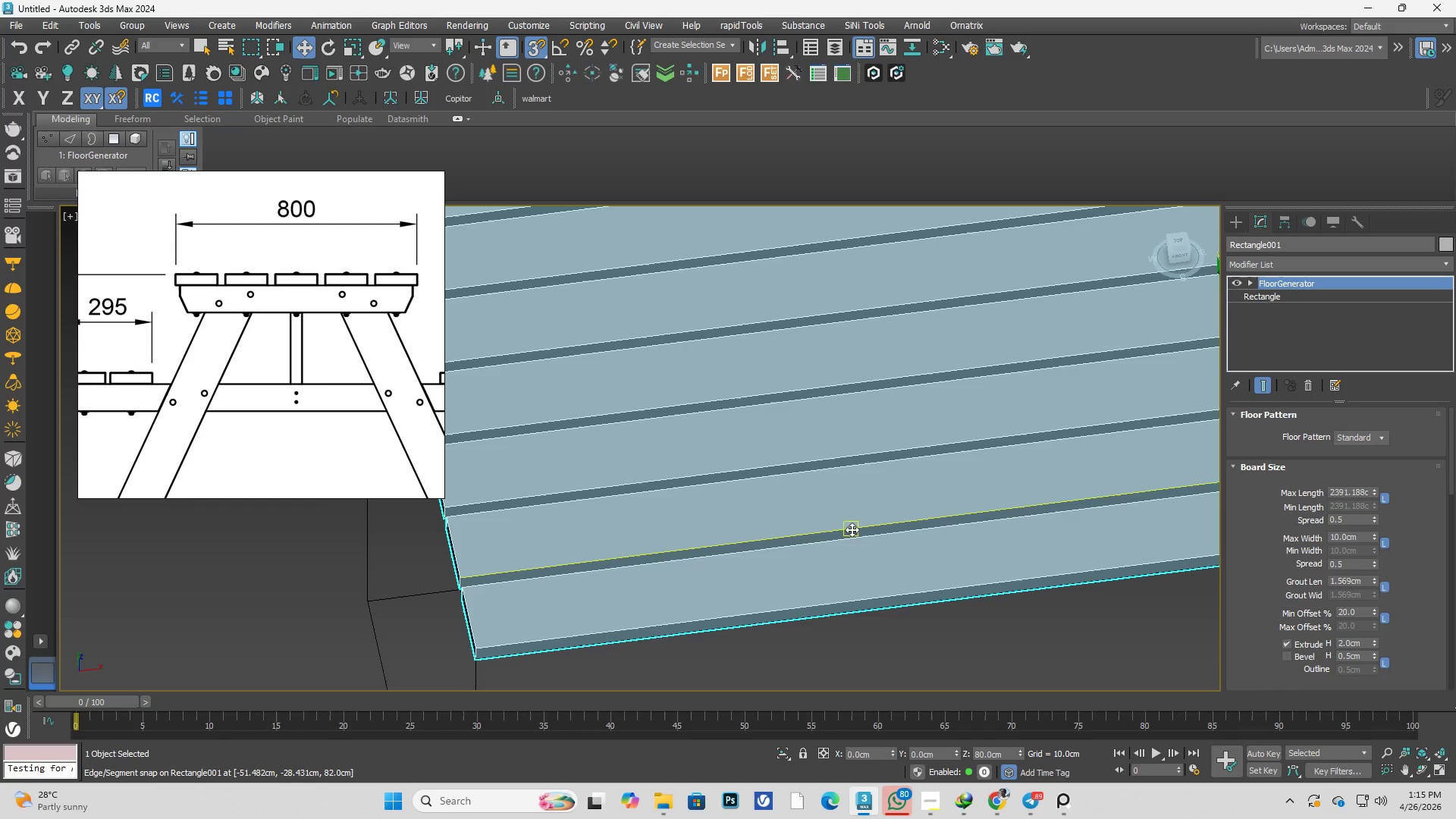 
key(Control+J)
 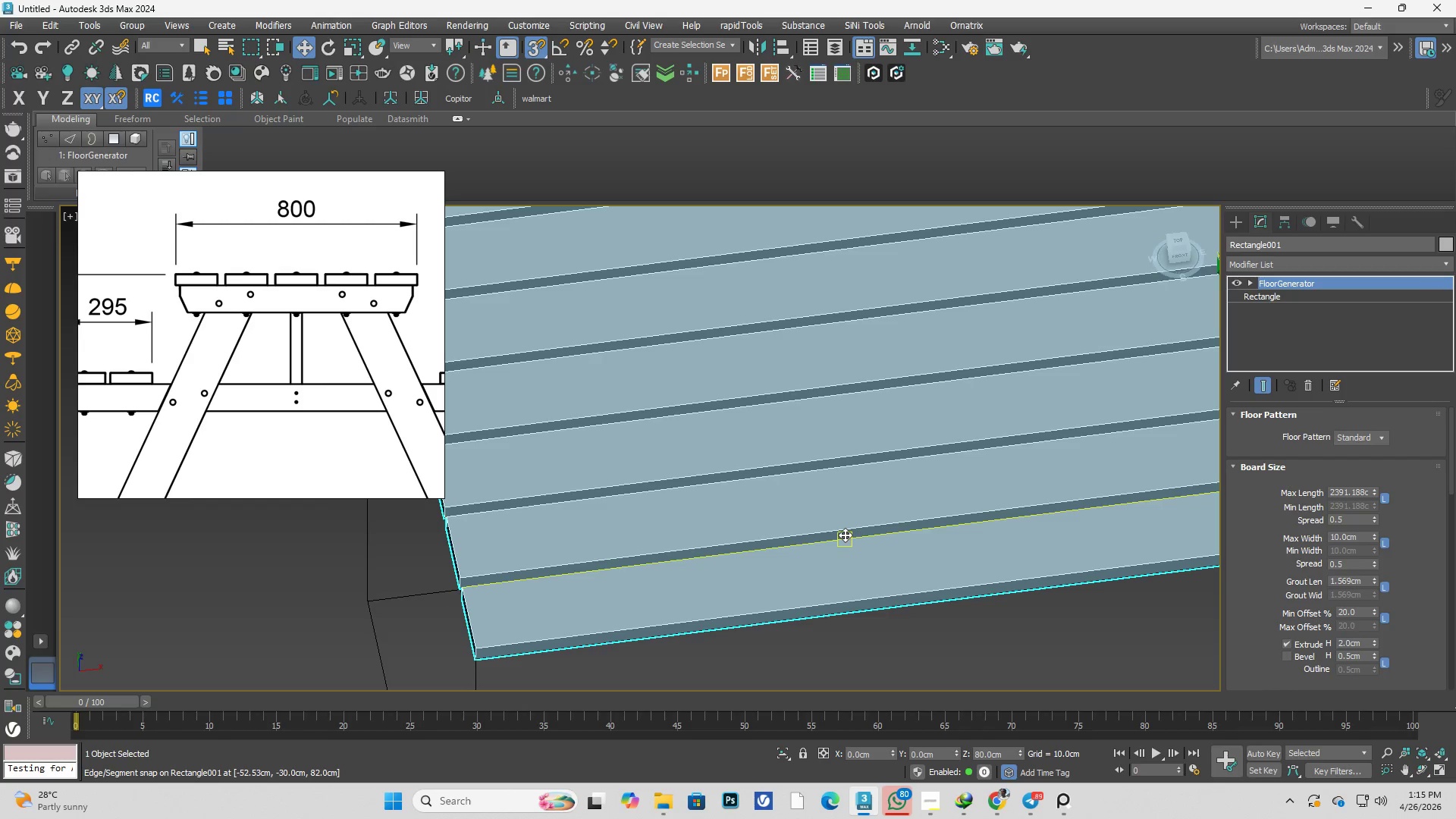 
key(Shift+ShiftLeft)
 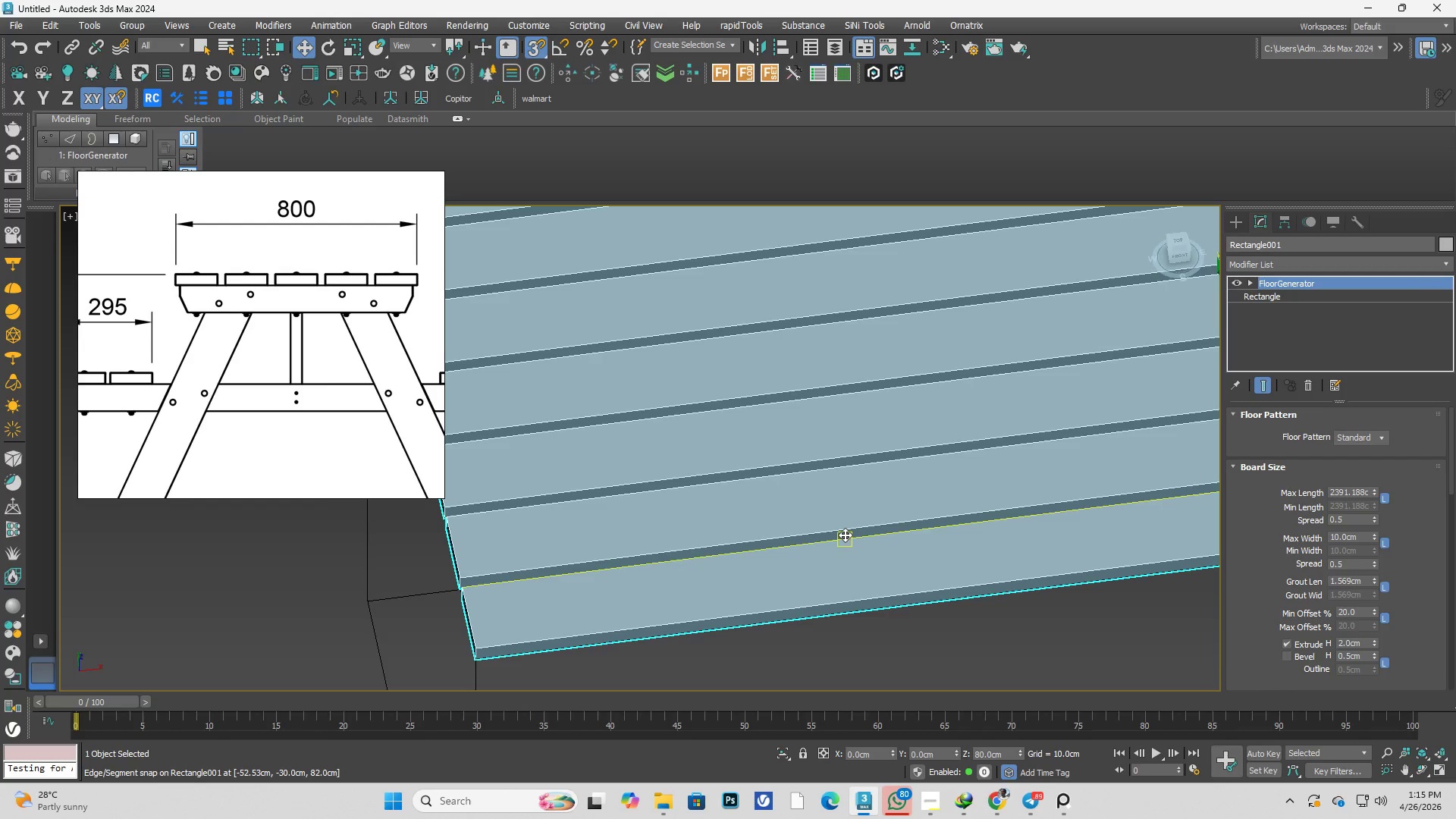 
hold_key(key=ControlLeft, duration=0.69)
 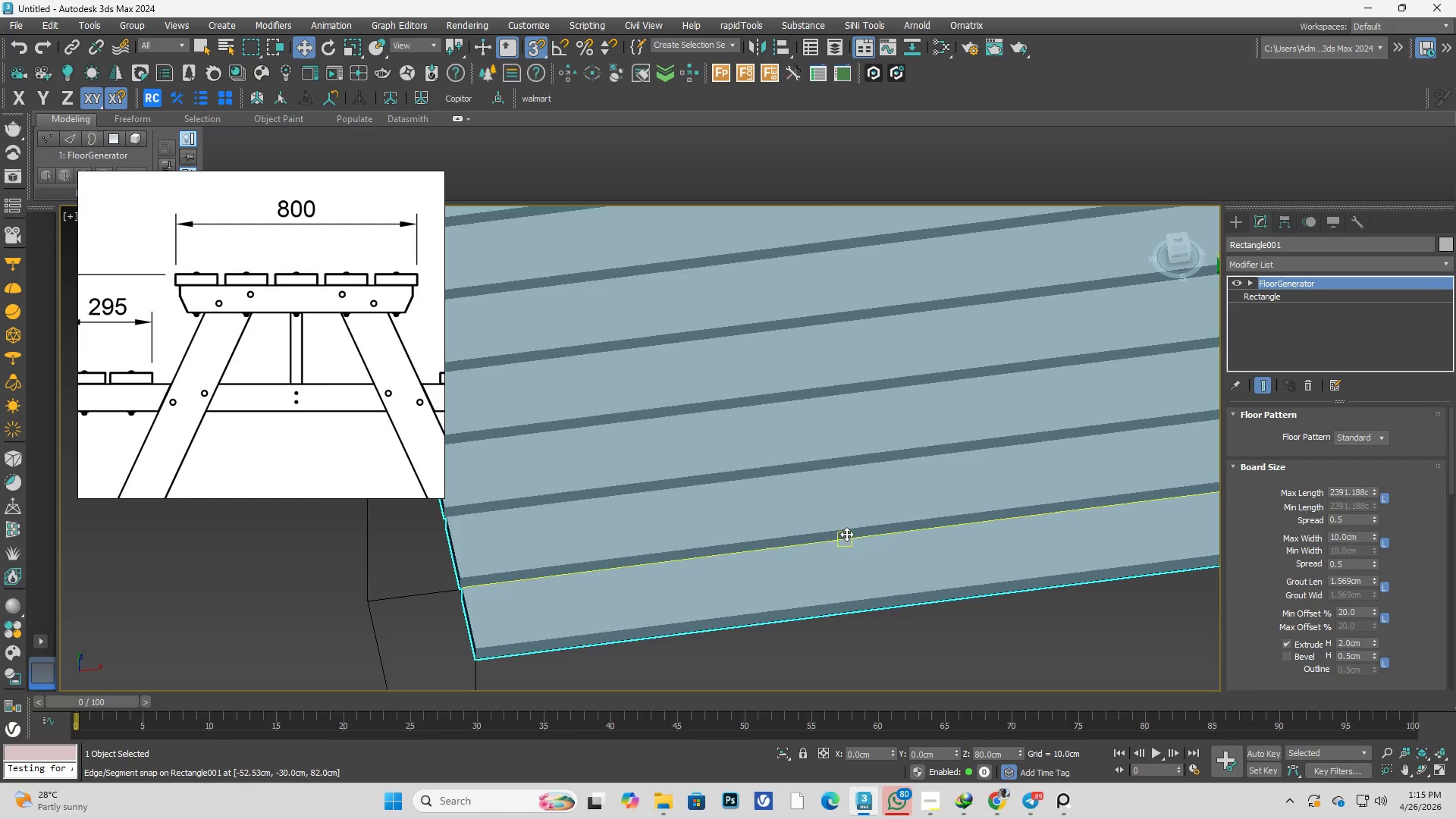 
hold_key(key=J, duration=0.31)
 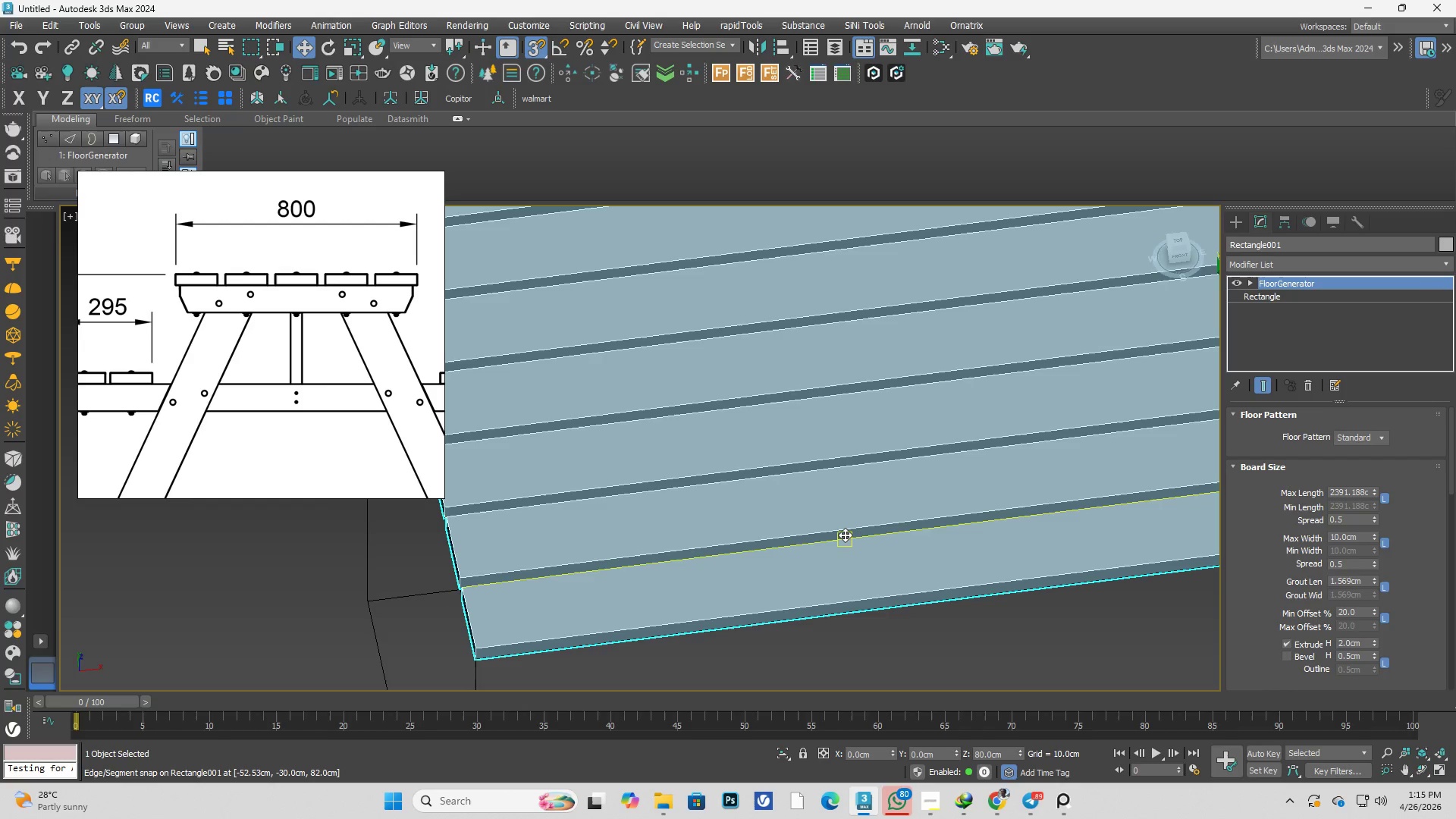 
key(Shift+J)
 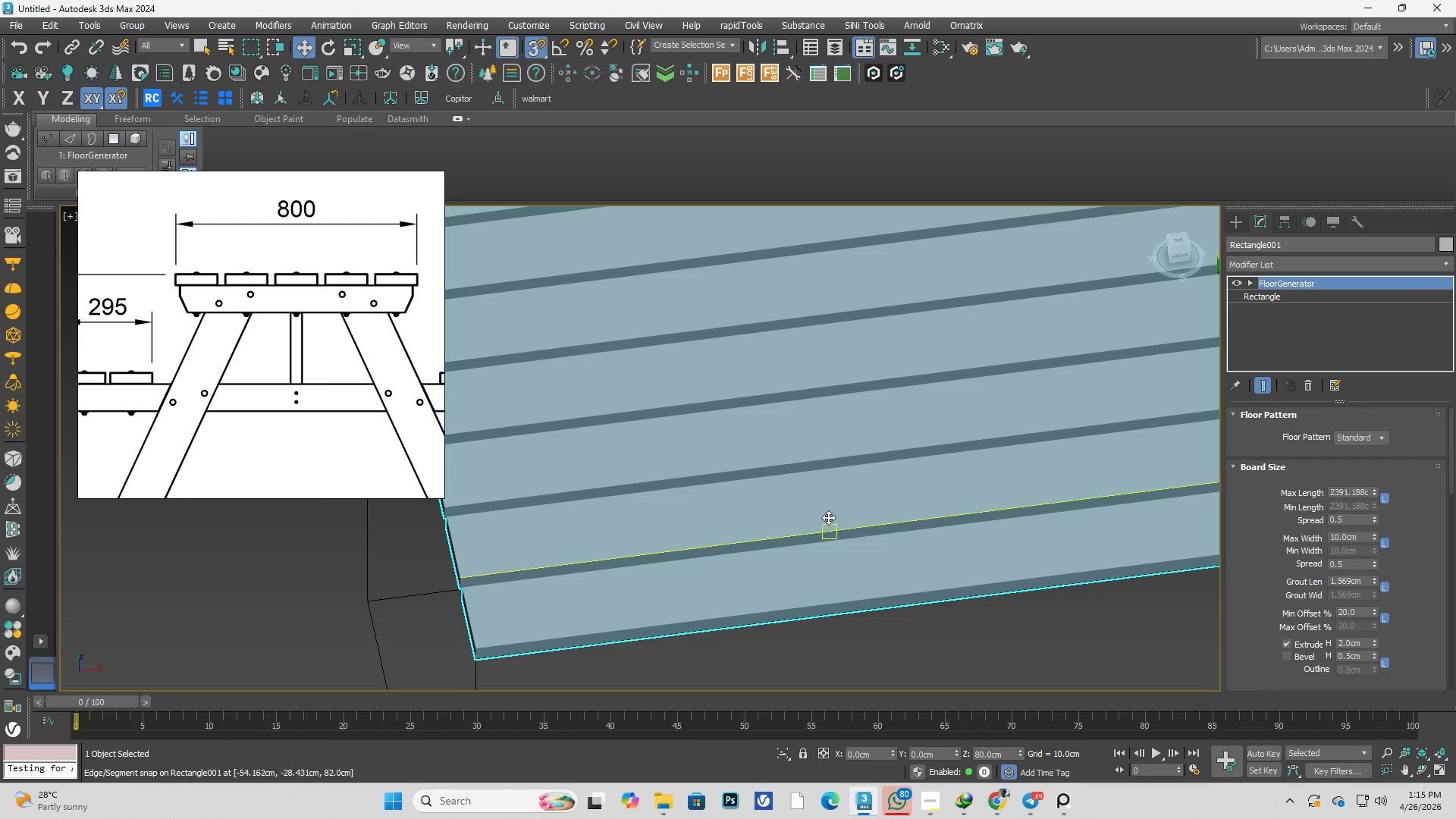 
key(Control+J)
 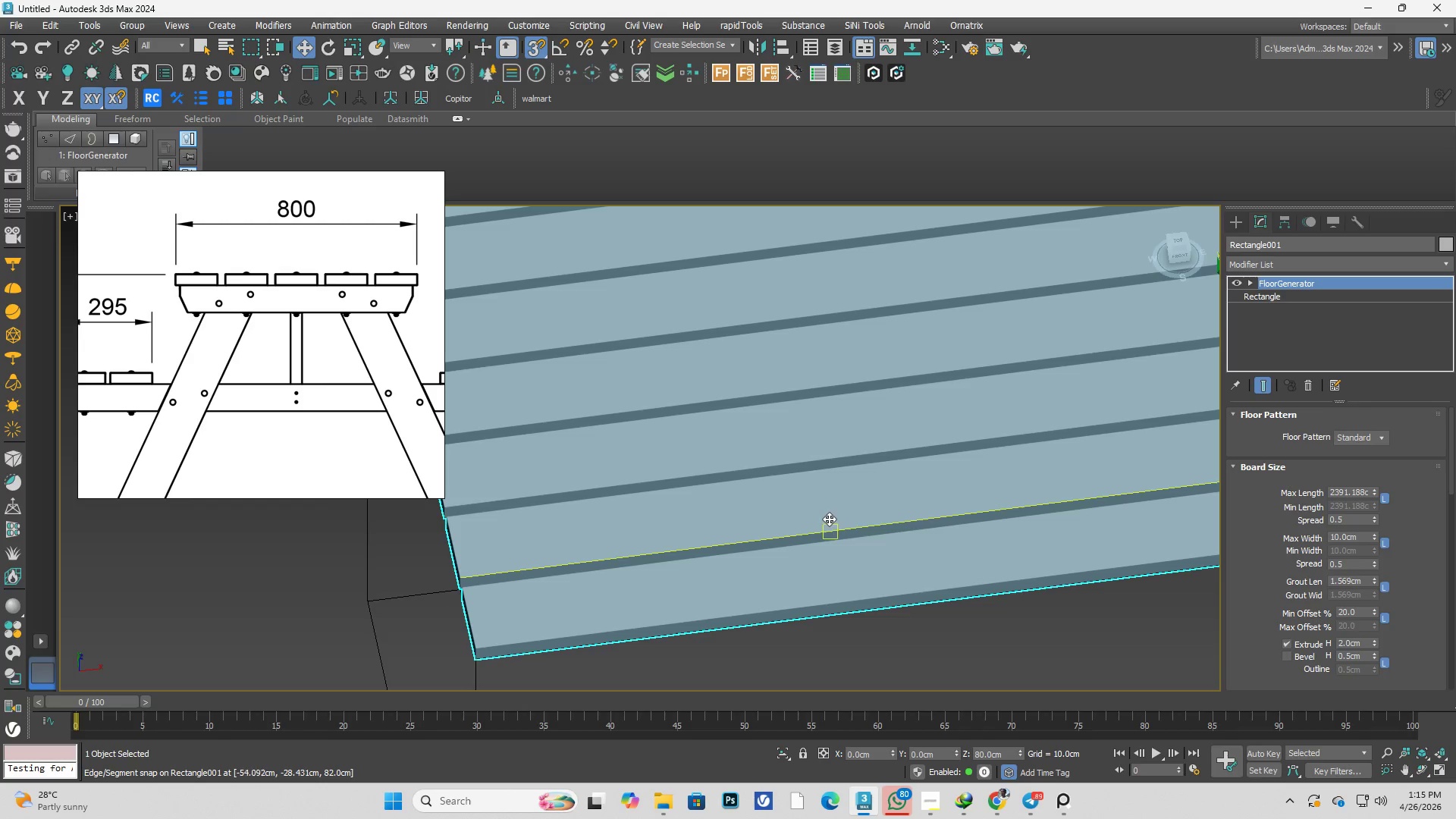 
key(Shift+J)
 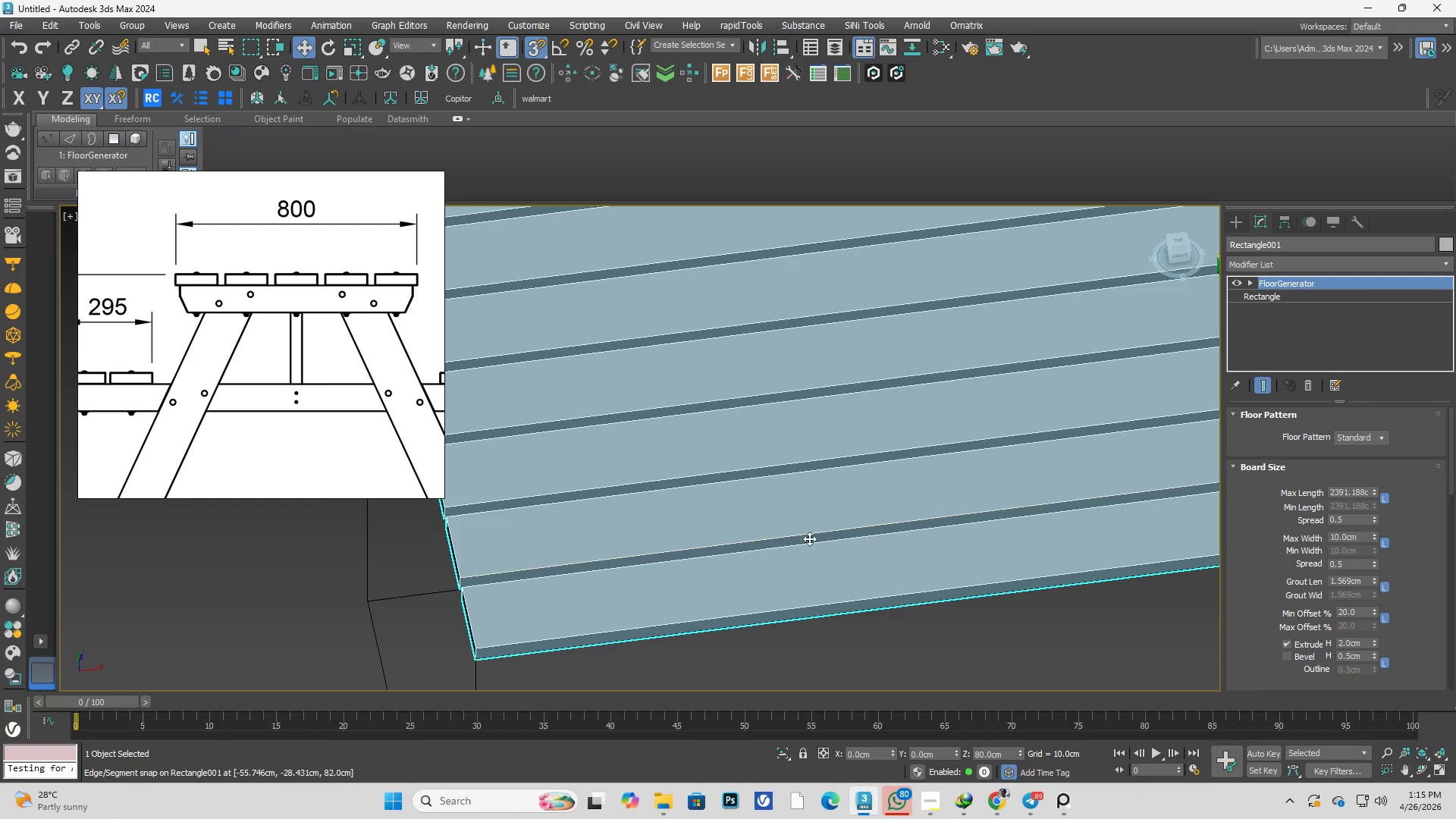 
key(Alt+AltLeft)
 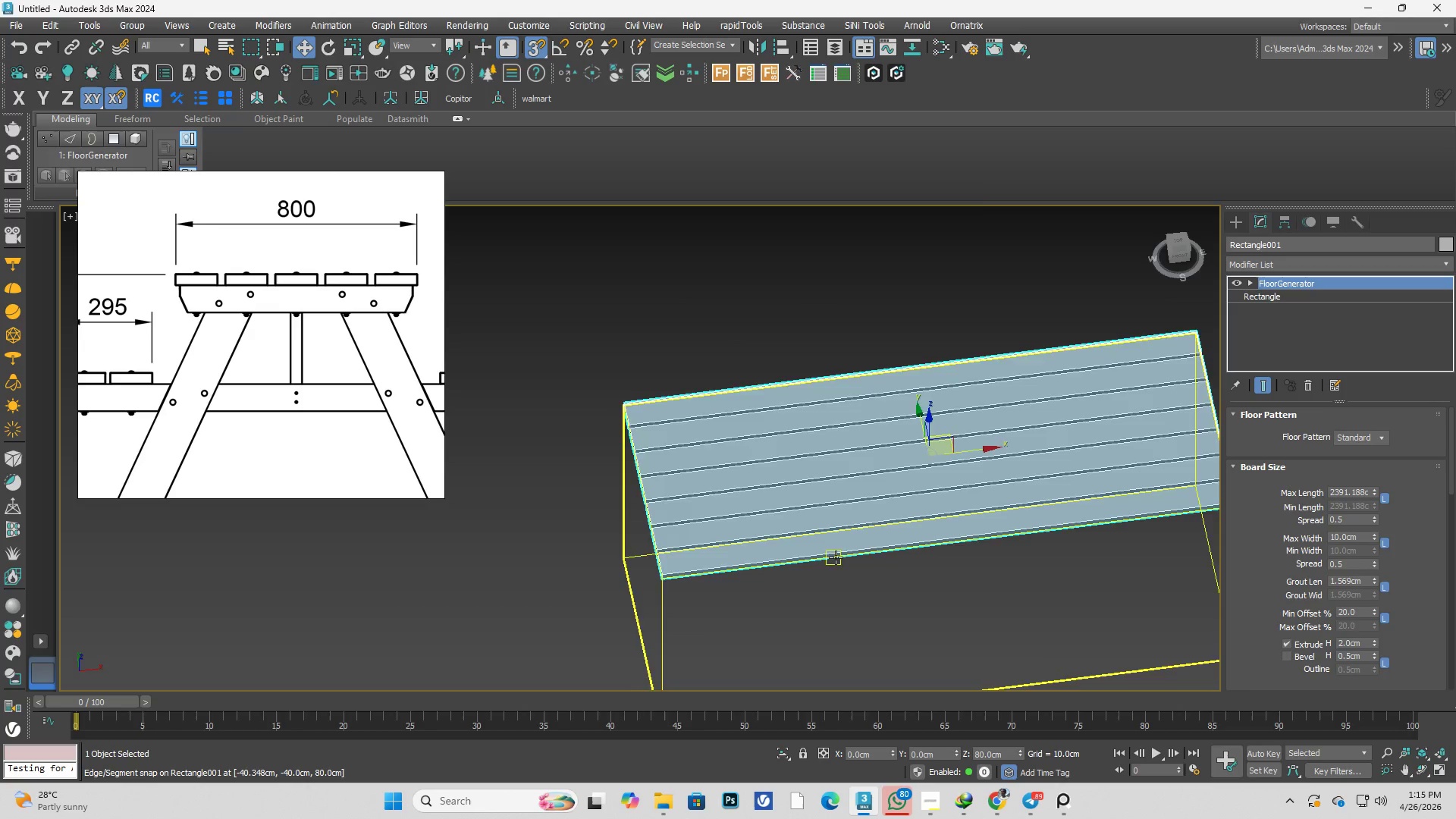 
key(Alt+Space)
 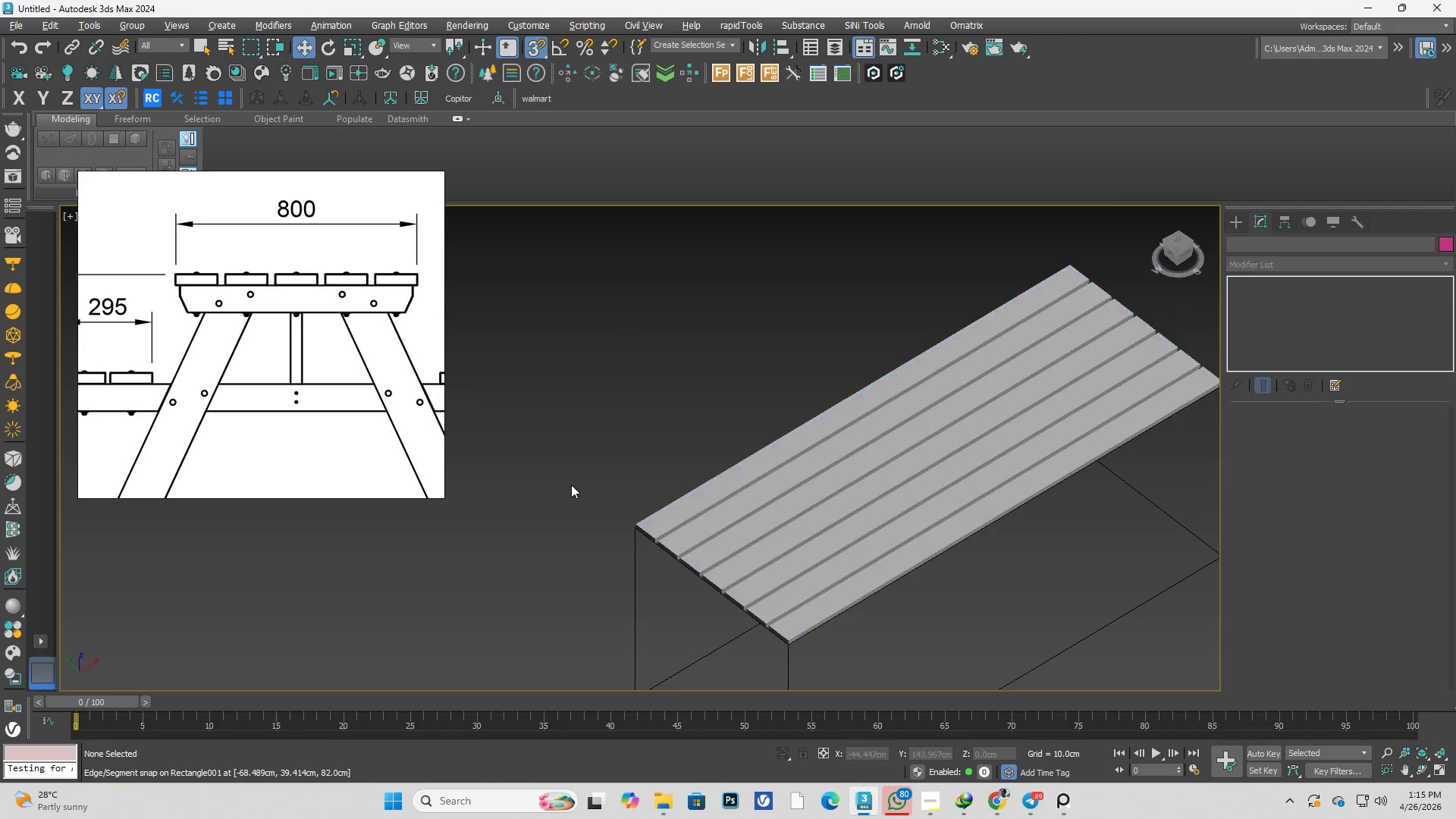 
scroll: coordinate [778, 540], scroll_direction: down, amount: 3.0
 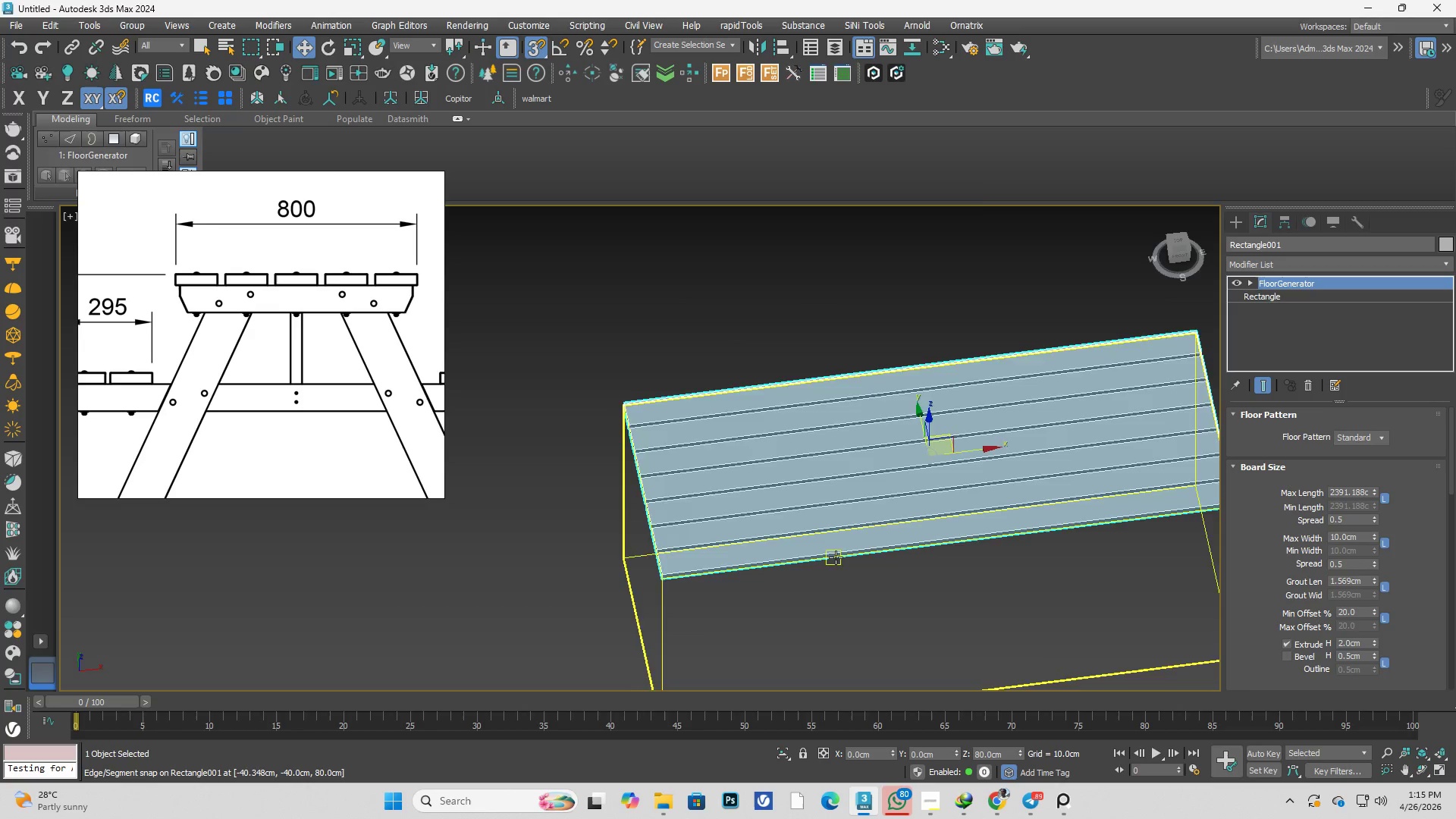 
left_click([782, 545])
 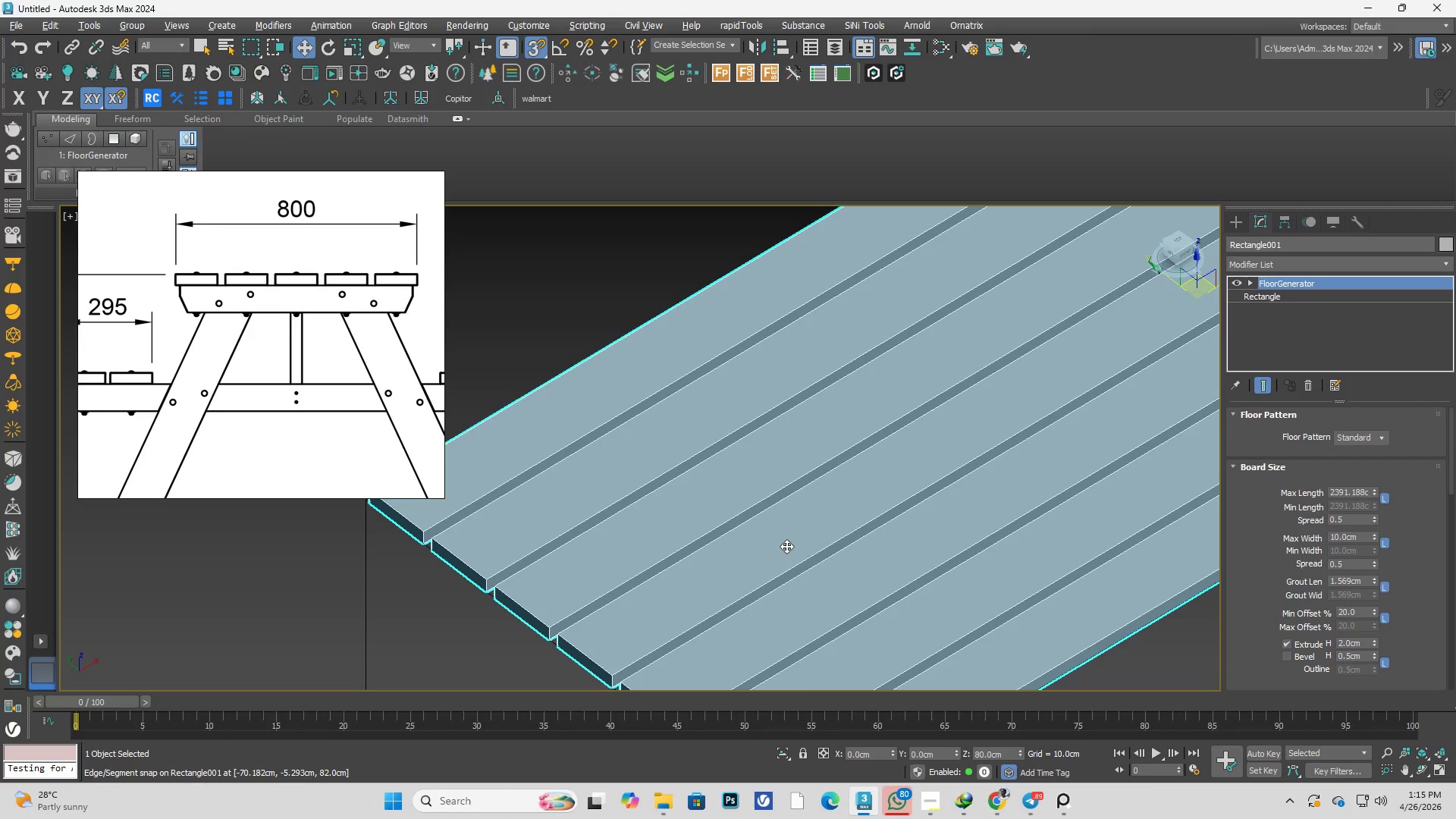 
scroll: coordinate [782, 544], scroll_direction: up, amount: 3.0
 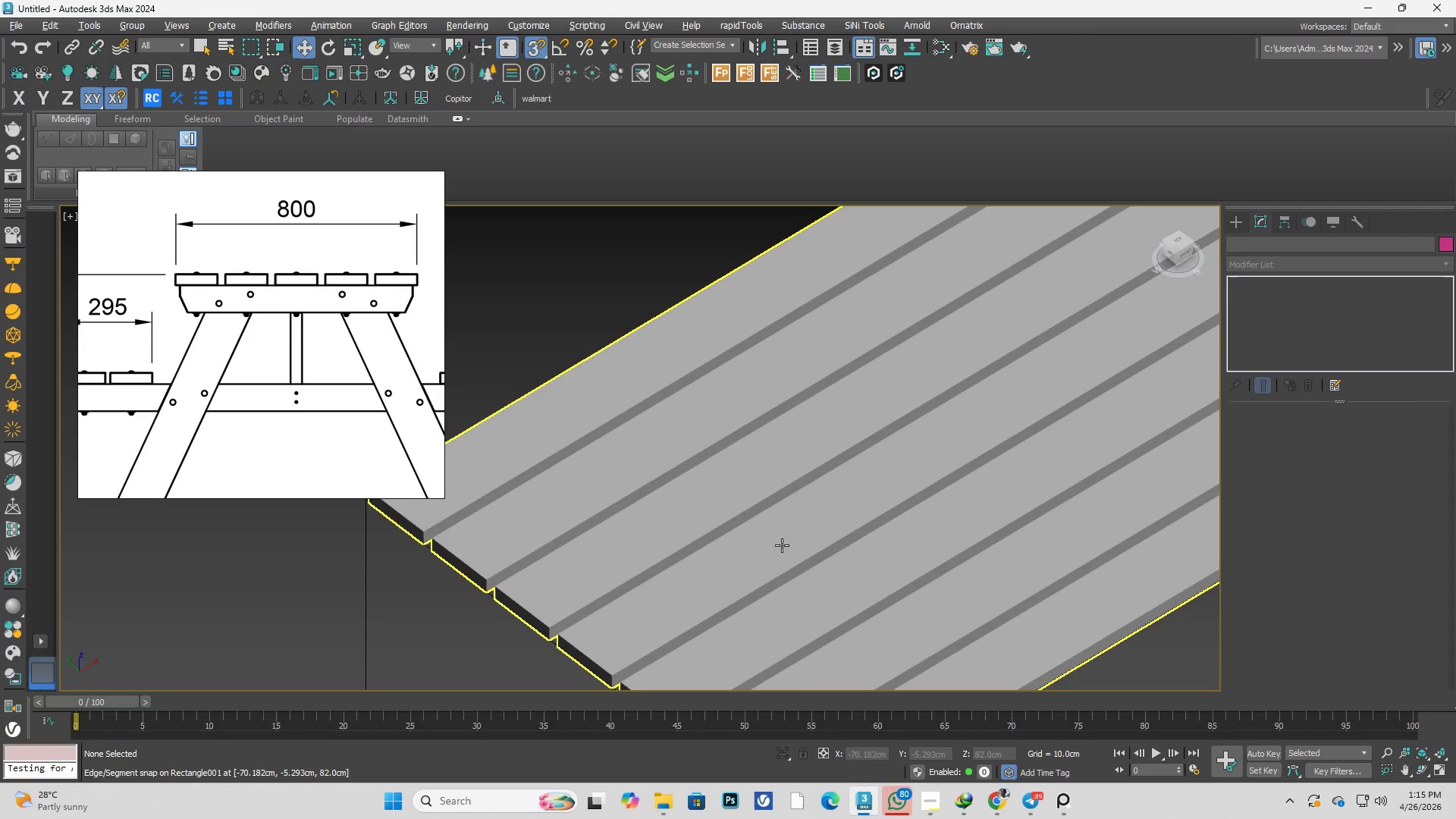 
key(Alt+AltLeft)
 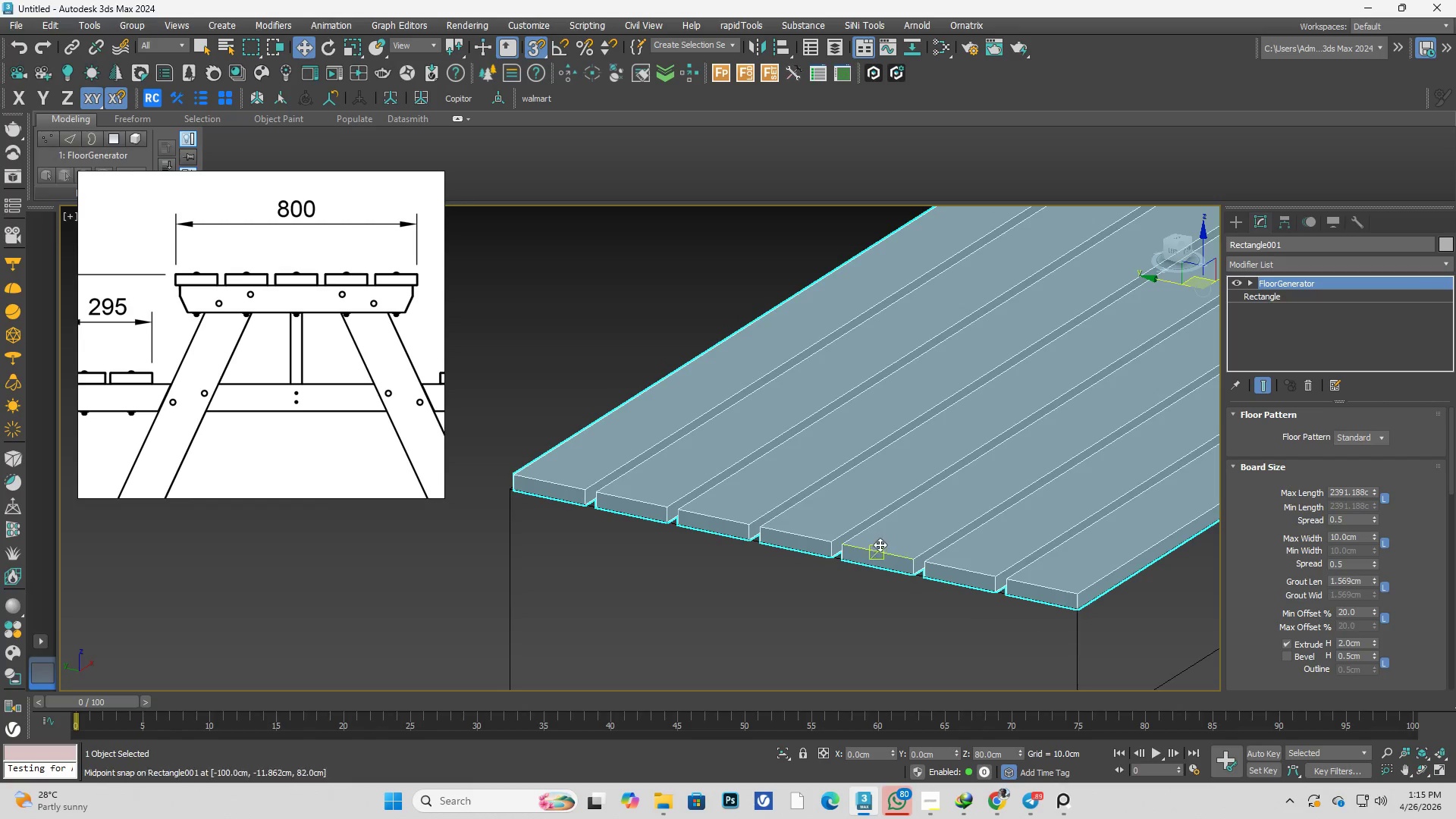 
key(Alt+AltLeft)
 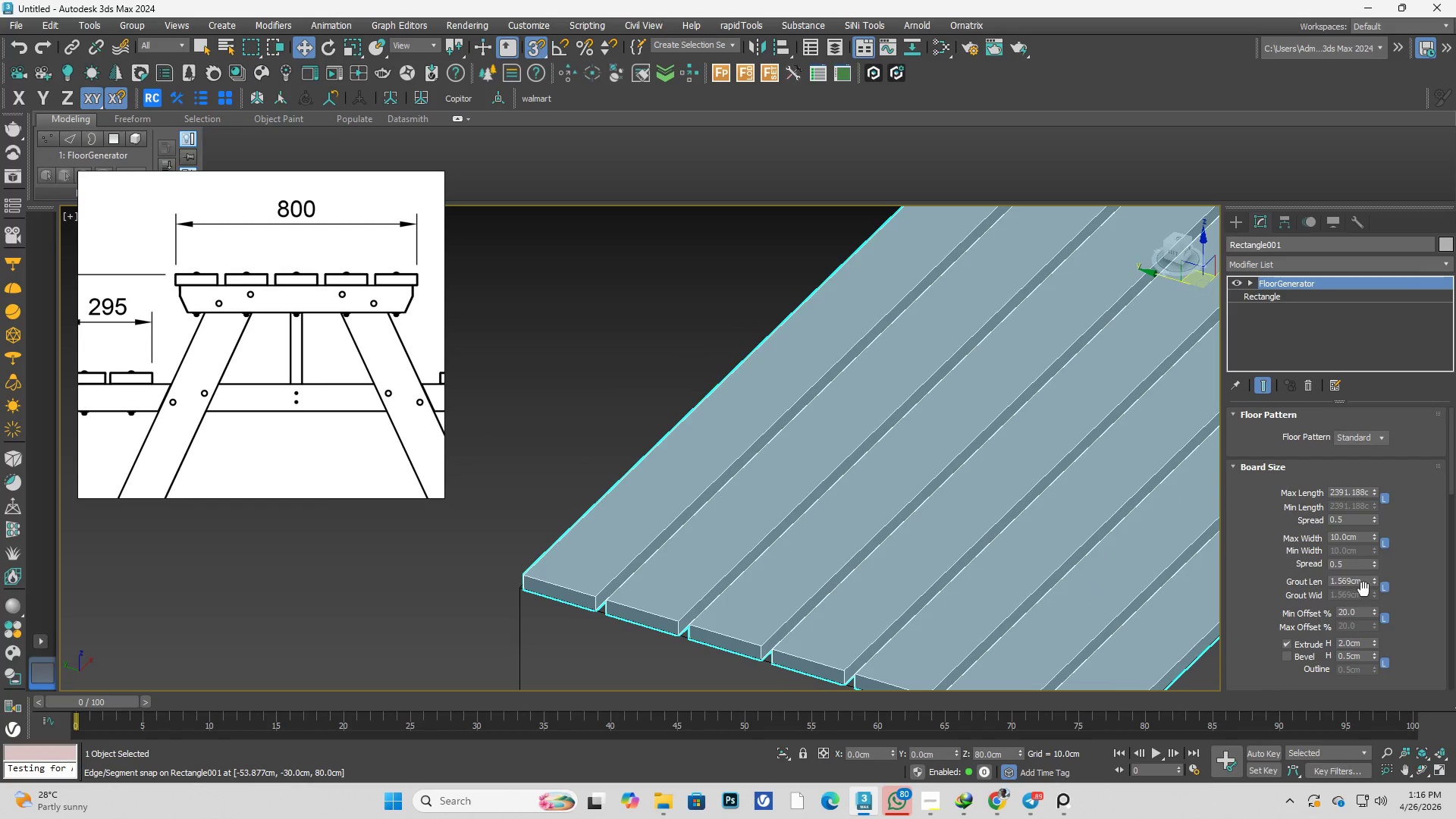 
wait(9.28)
 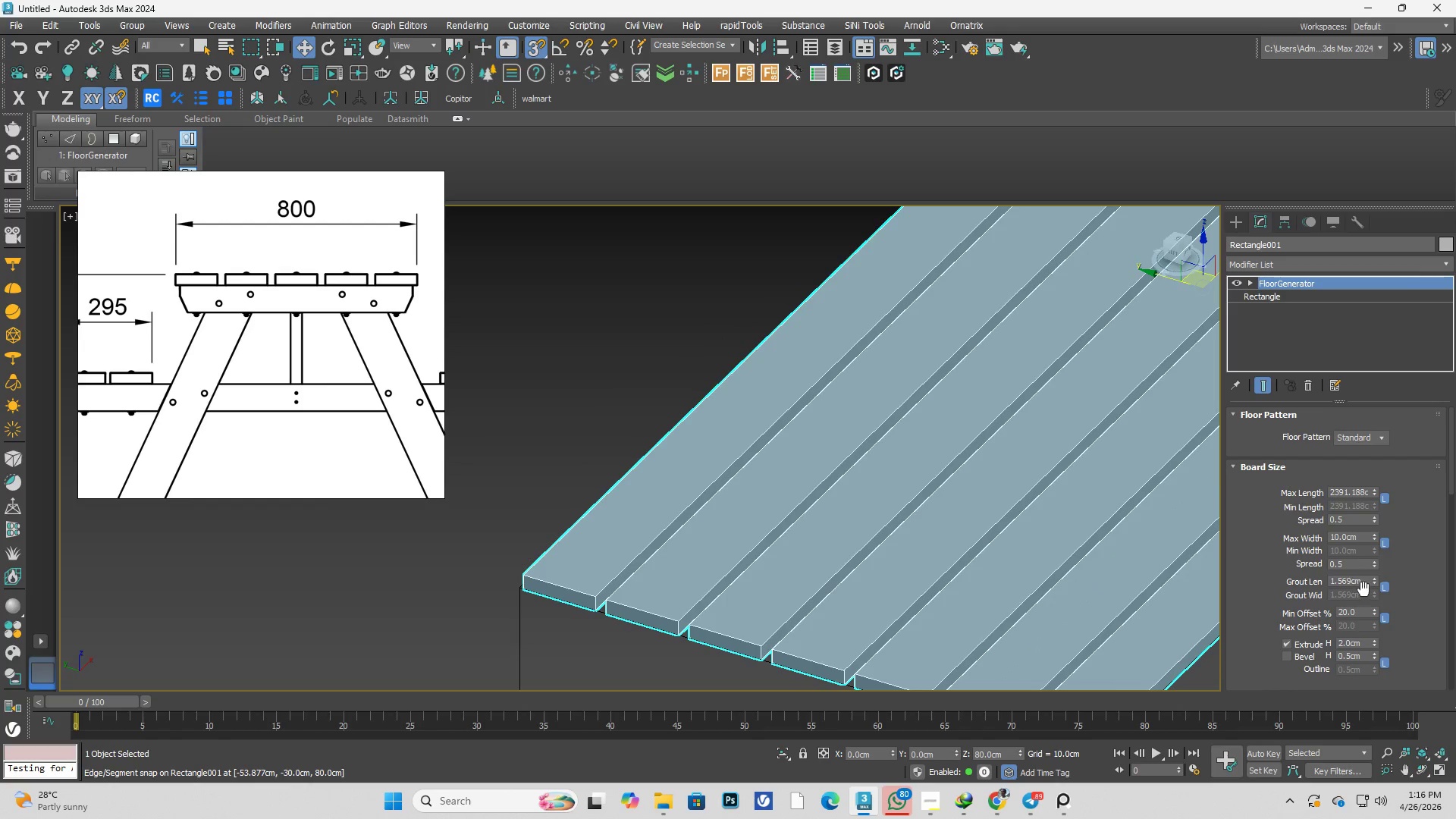 
left_click_drag(start_coordinate=[1378, 566], to_coordinate=[1376, 550])
 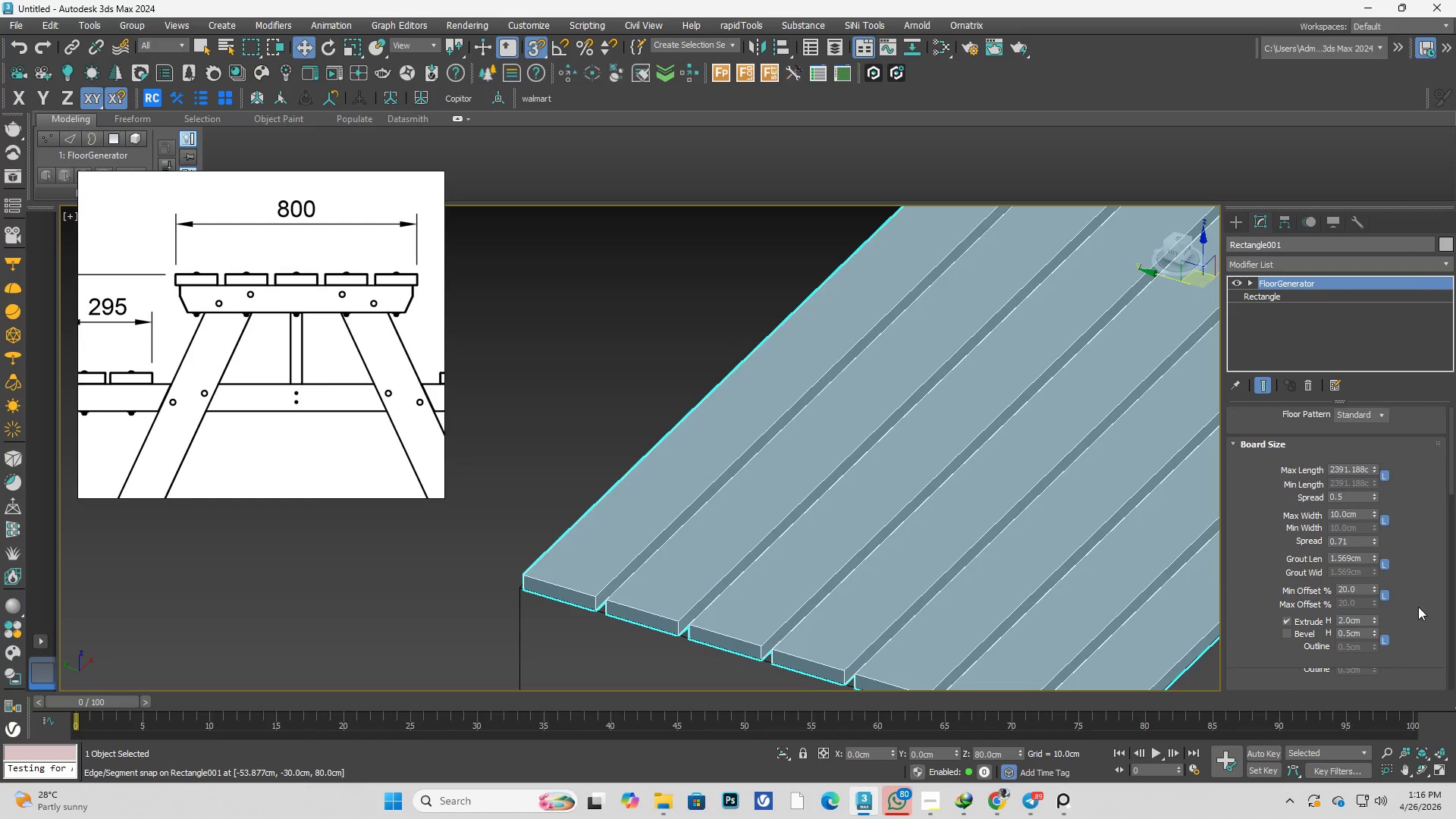 
scroll: coordinate [1417, 608], scroll_direction: down, amount: 2.0
 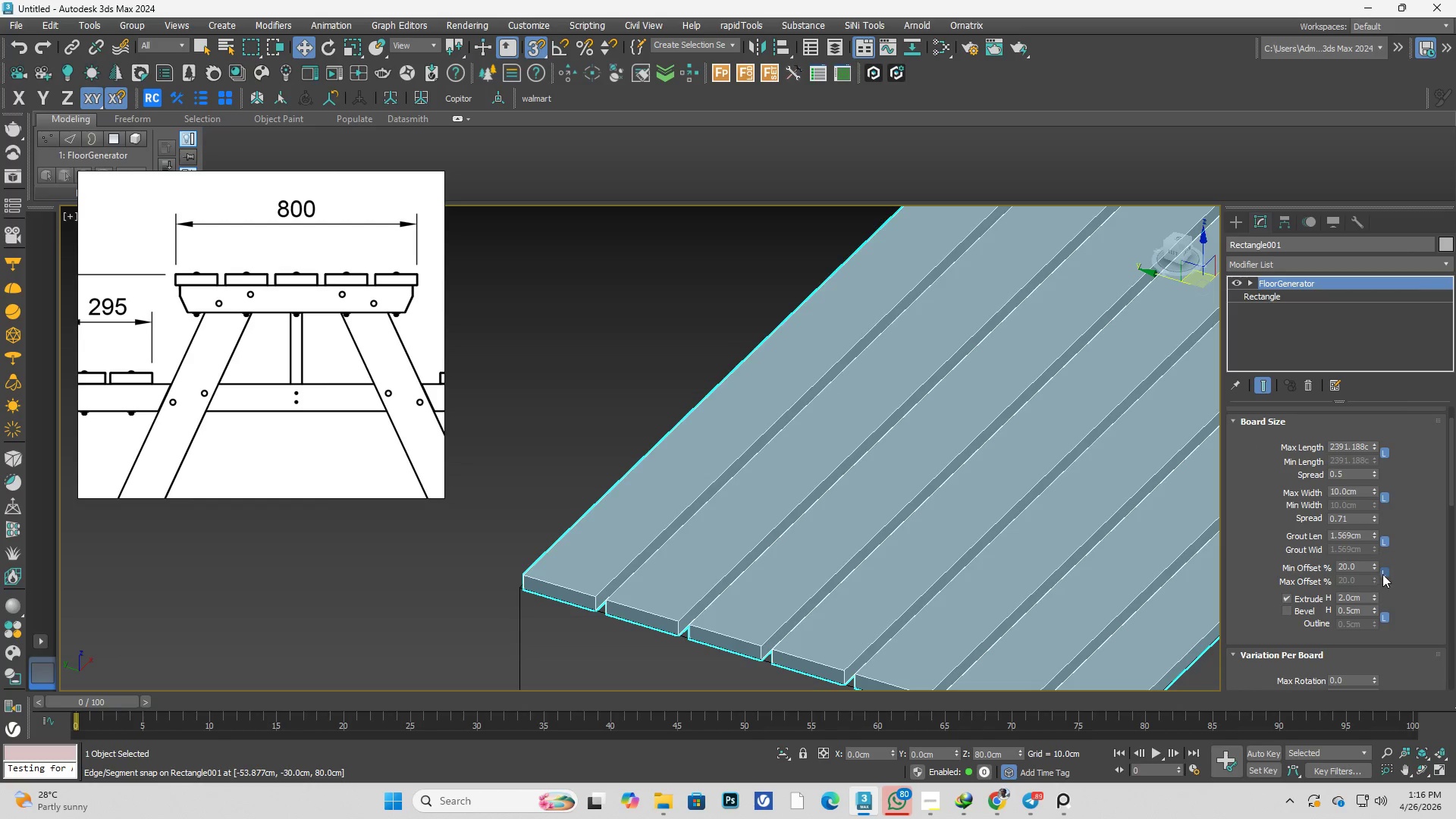 
left_click_drag(start_coordinate=[1373, 566], to_coordinate=[1376, 558])
 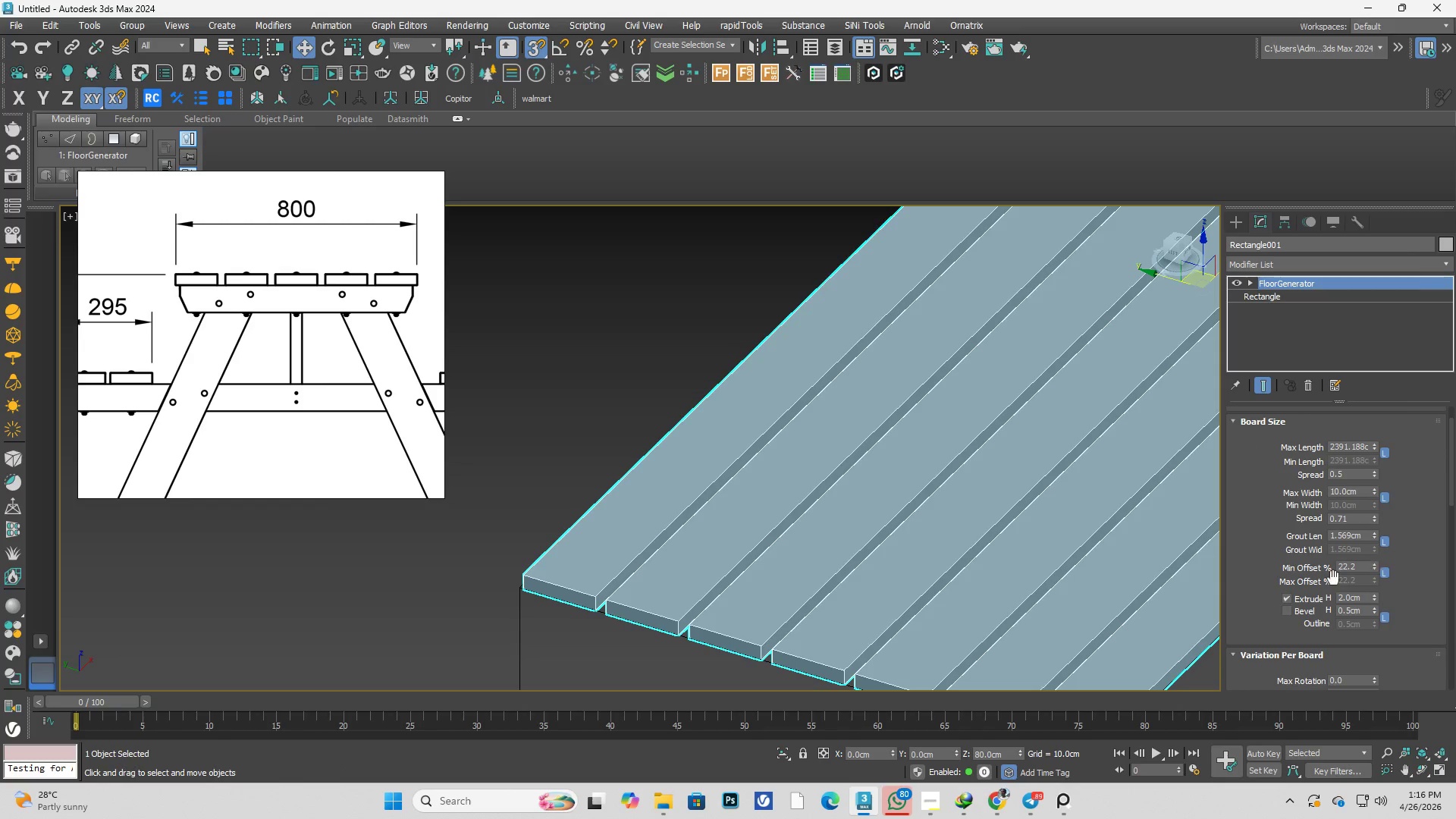 
key(Control+ControlLeft)
 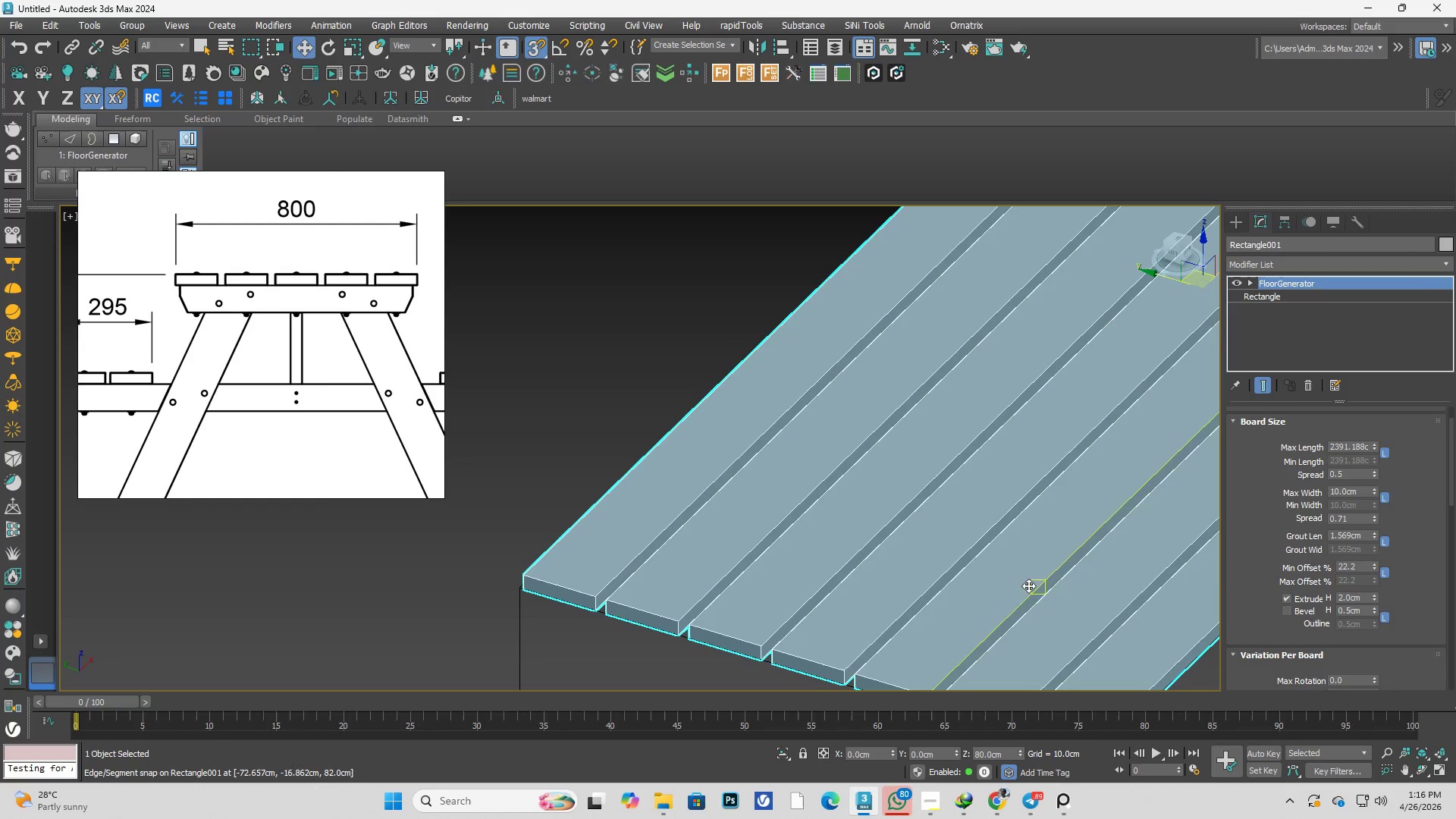 
key(Control+Z)
 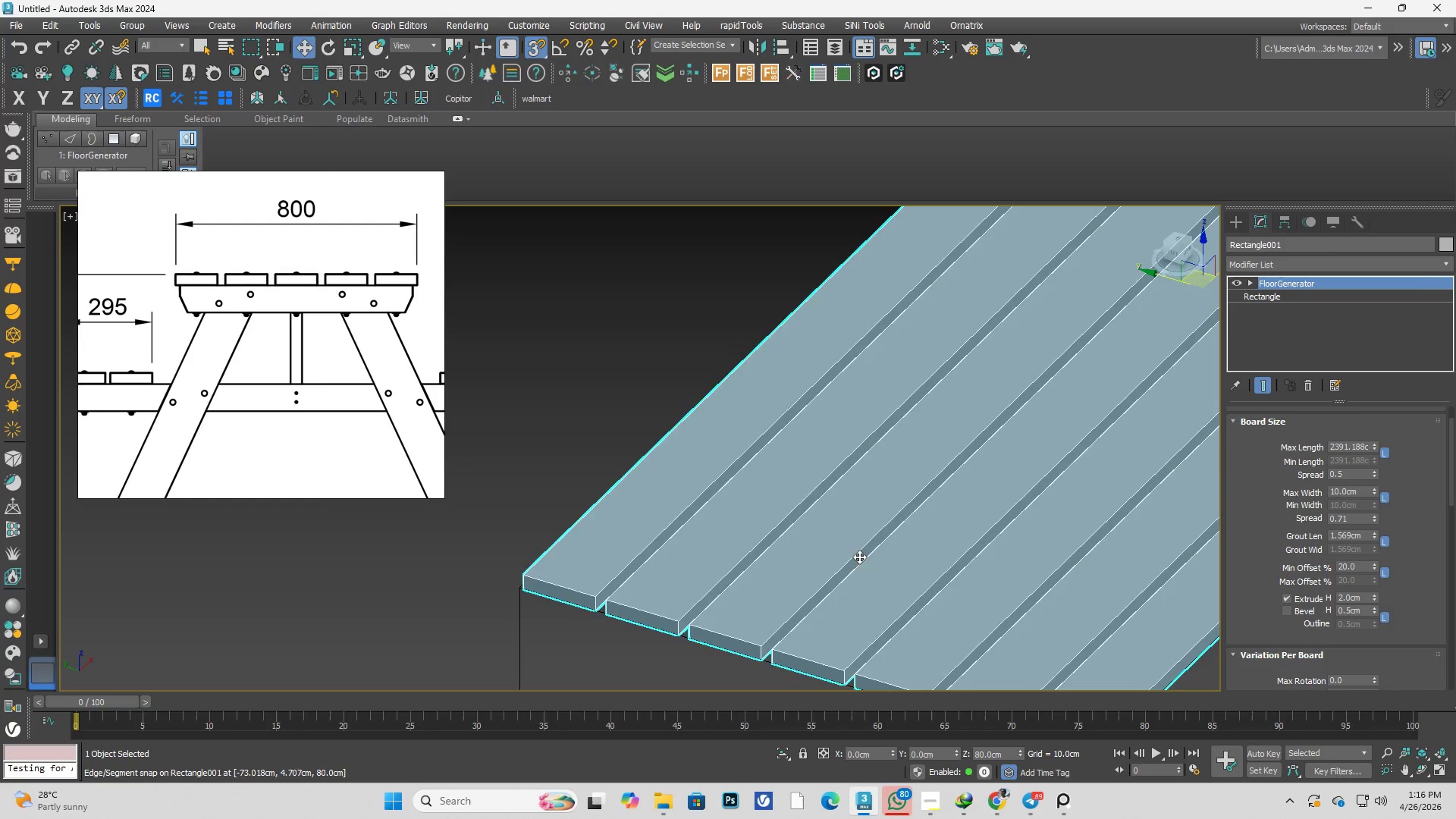 
scroll: coordinate [828, 557], scroll_direction: down, amount: 3.0
 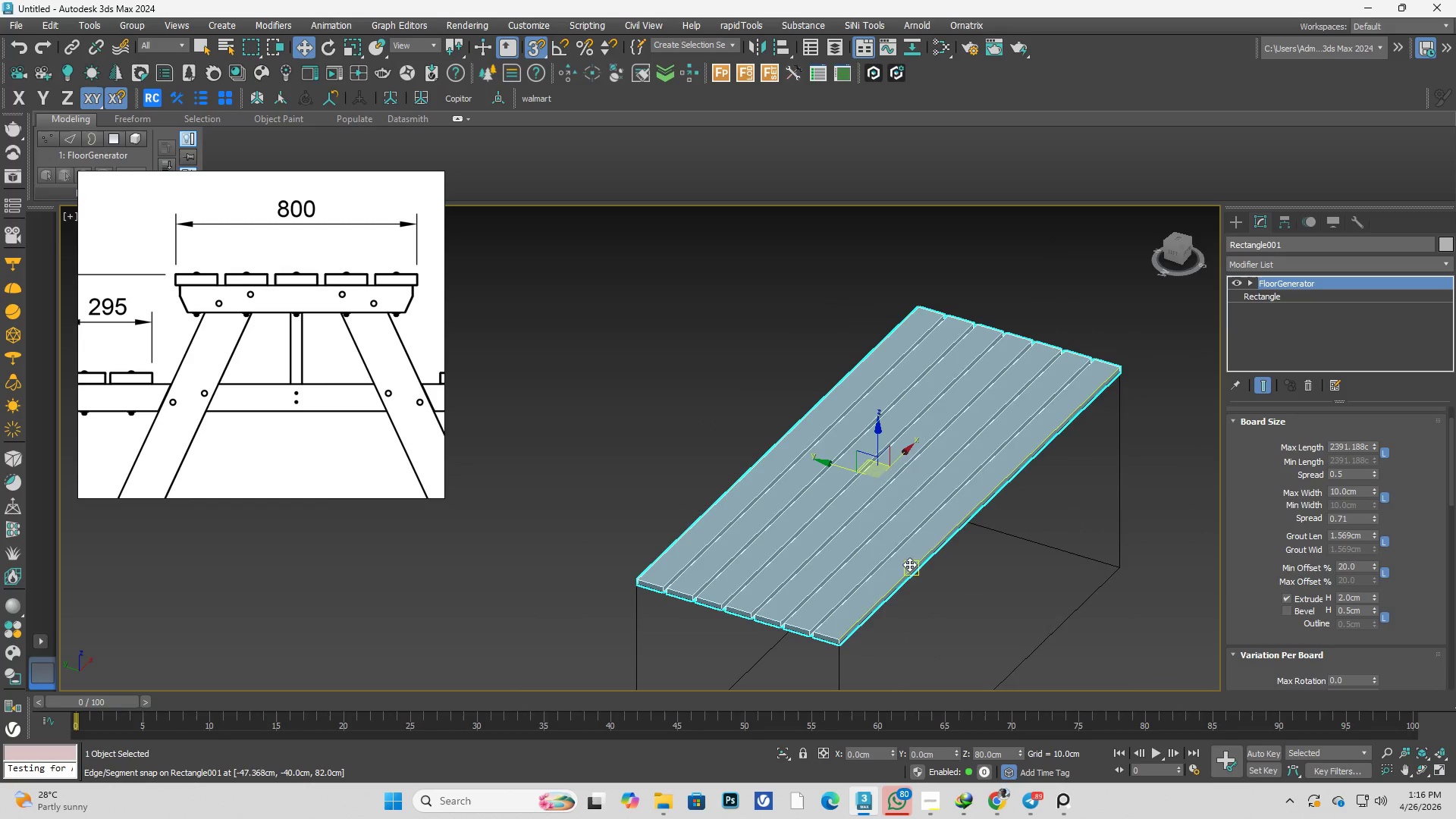 
scroll: coordinate [840, 575], scroll_direction: up, amount: 3.0
 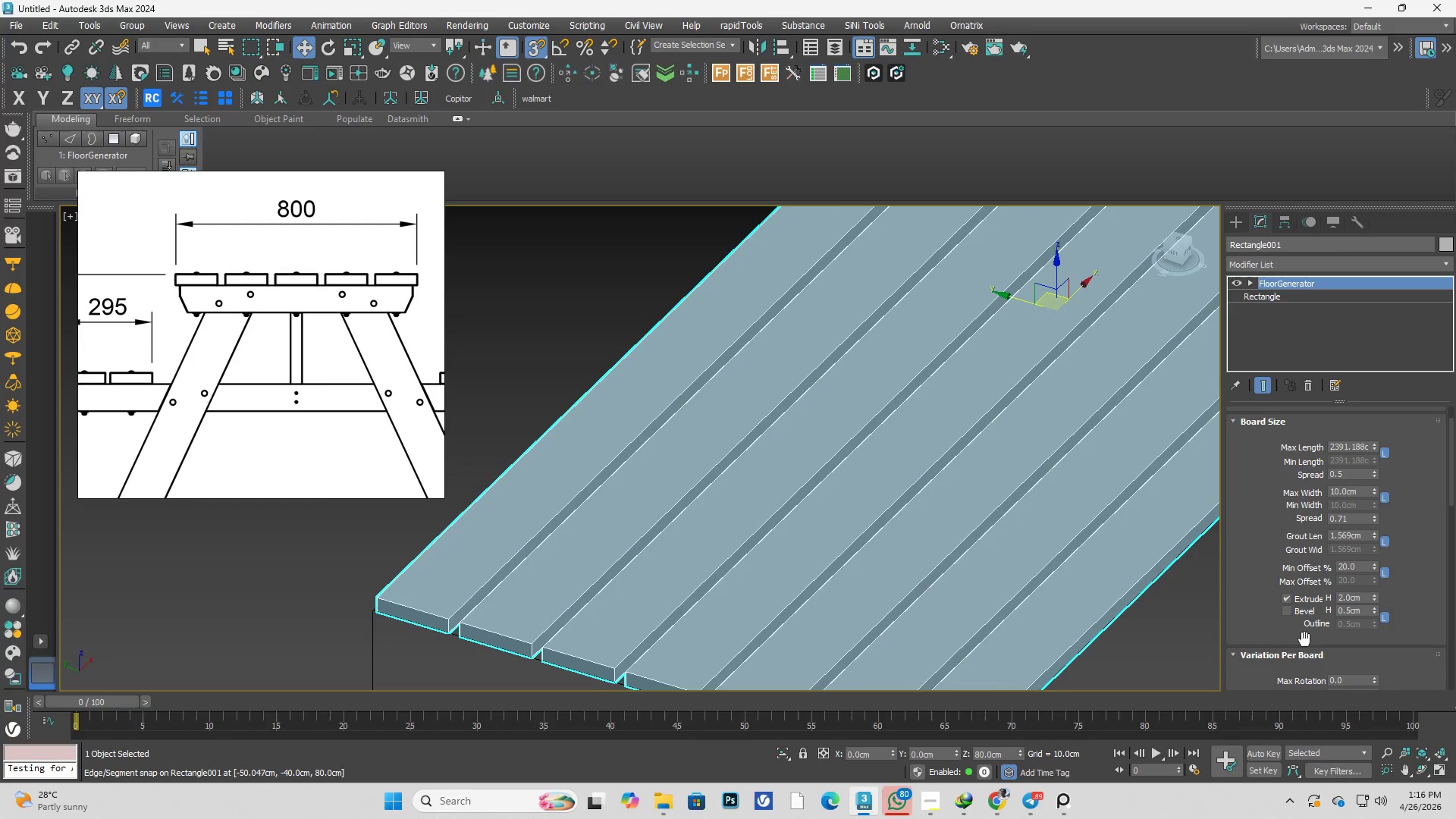 
scroll: coordinate [1264, 646], scroll_direction: down, amount: 3.0
 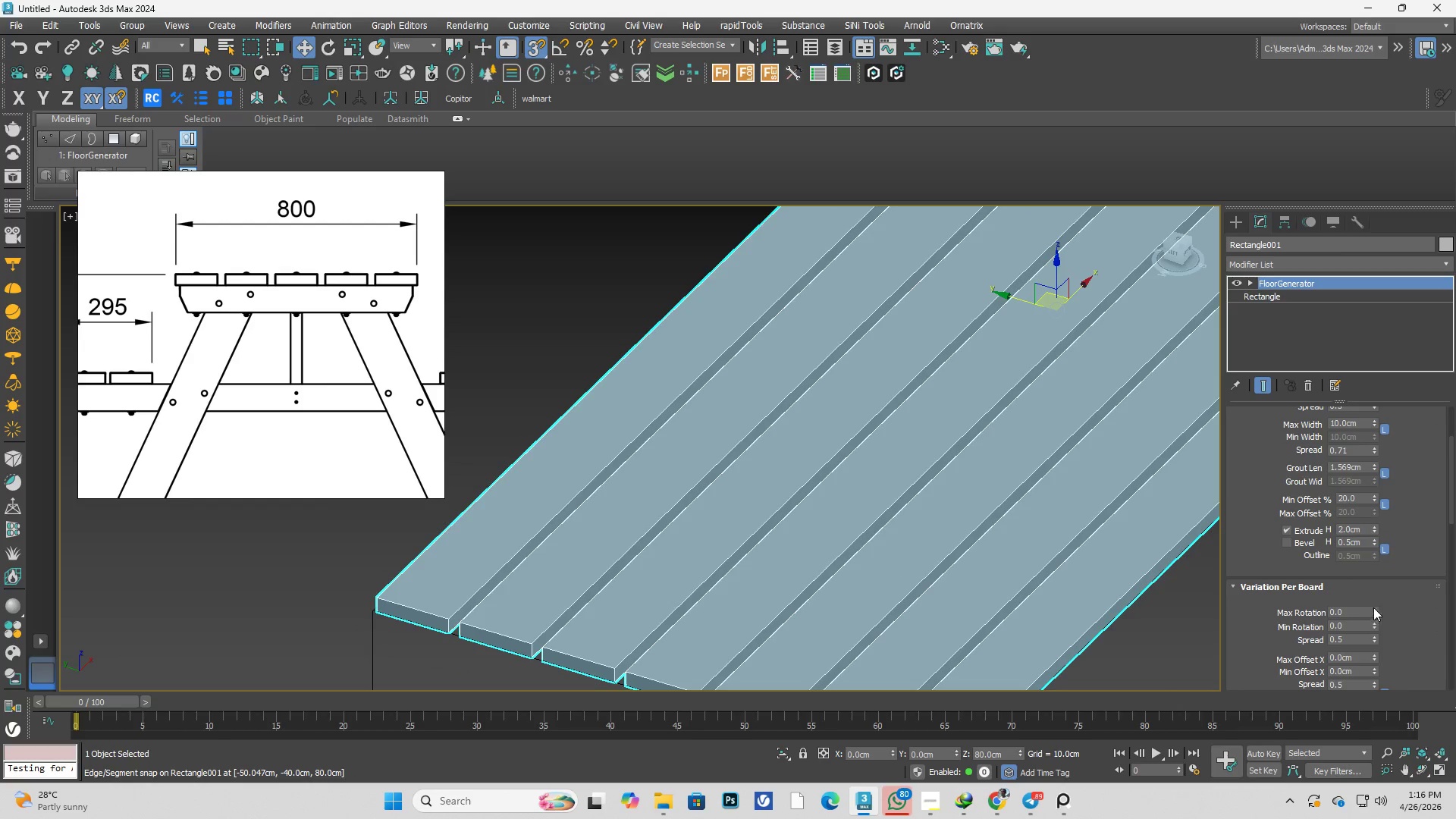 
left_click_drag(start_coordinate=[1376, 610], to_coordinate=[1367, 697])
 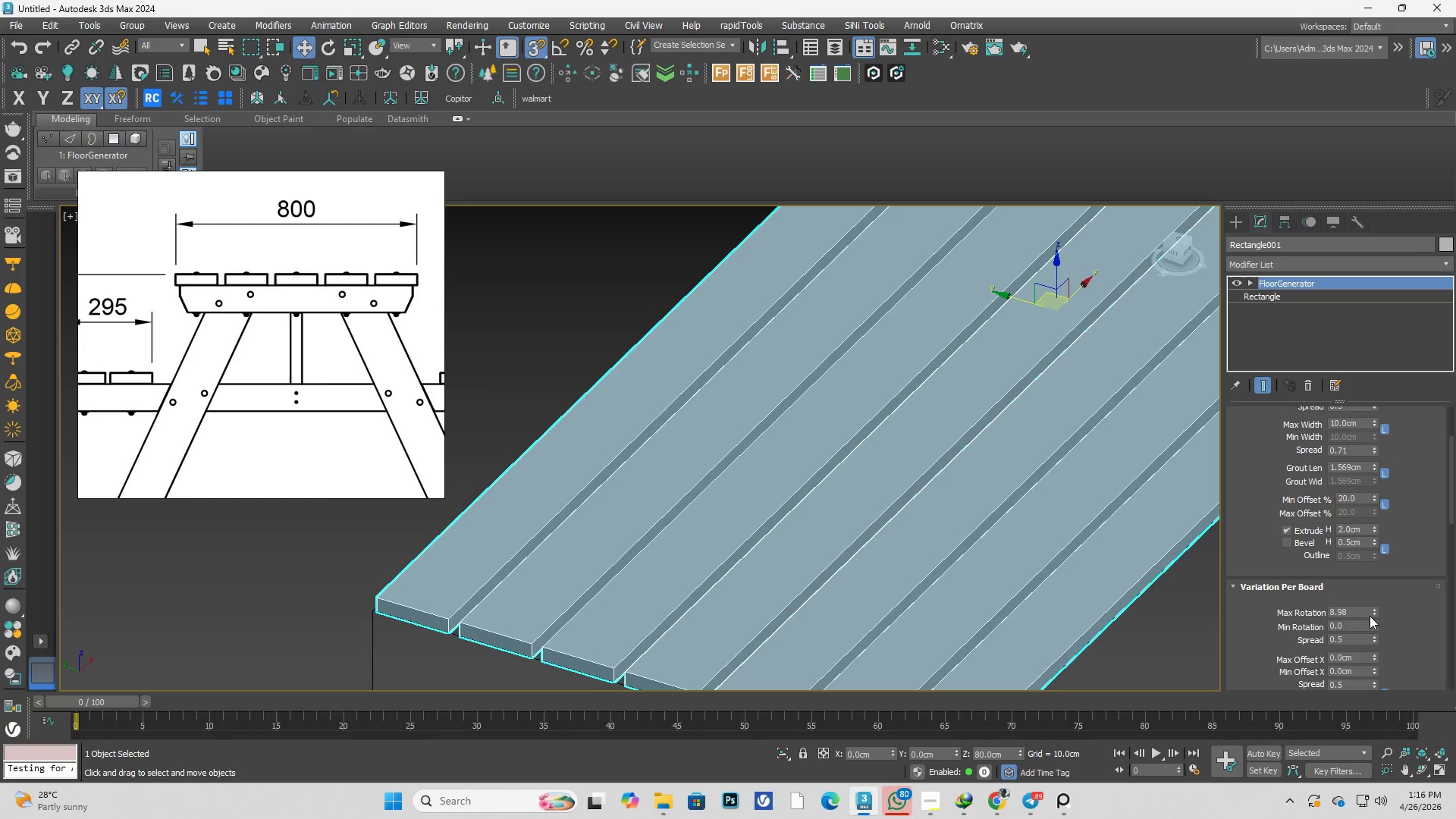 
left_click_drag(start_coordinate=[1374, 610], to_coordinate=[967, 422])
 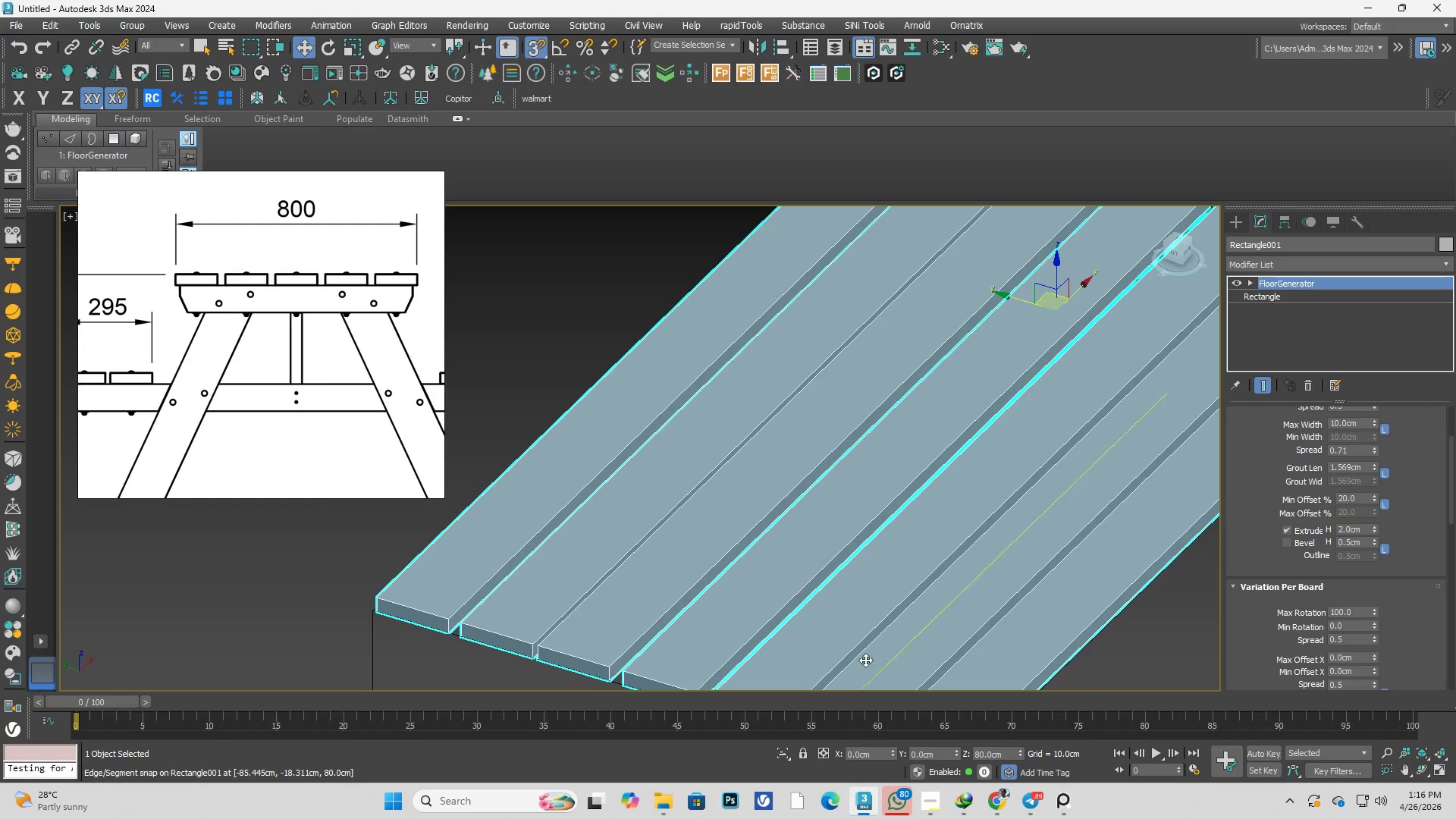 
key(Alt+AltLeft)
 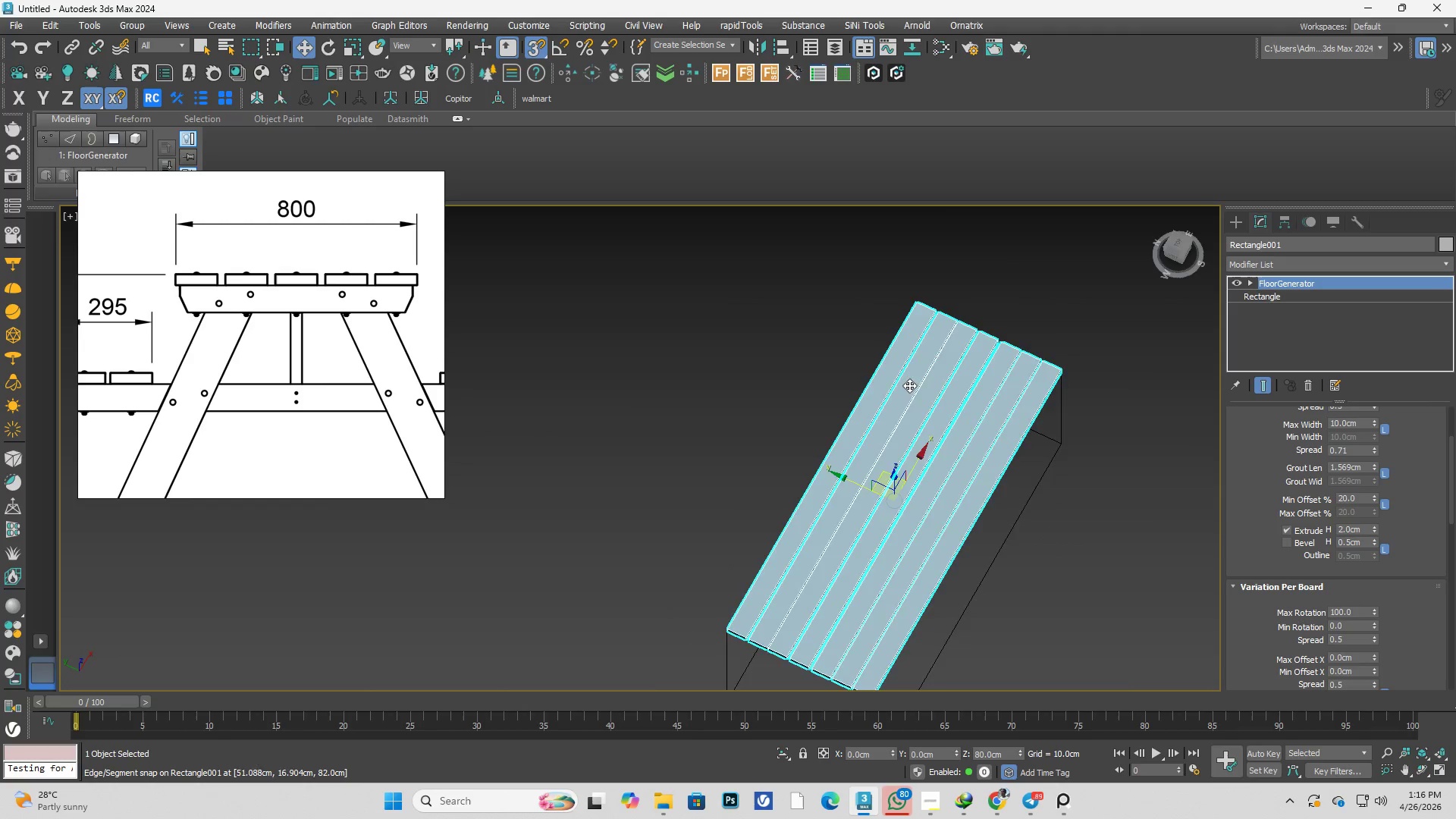 
scroll: coordinate [858, 563], scroll_direction: down, amount: 4.0
 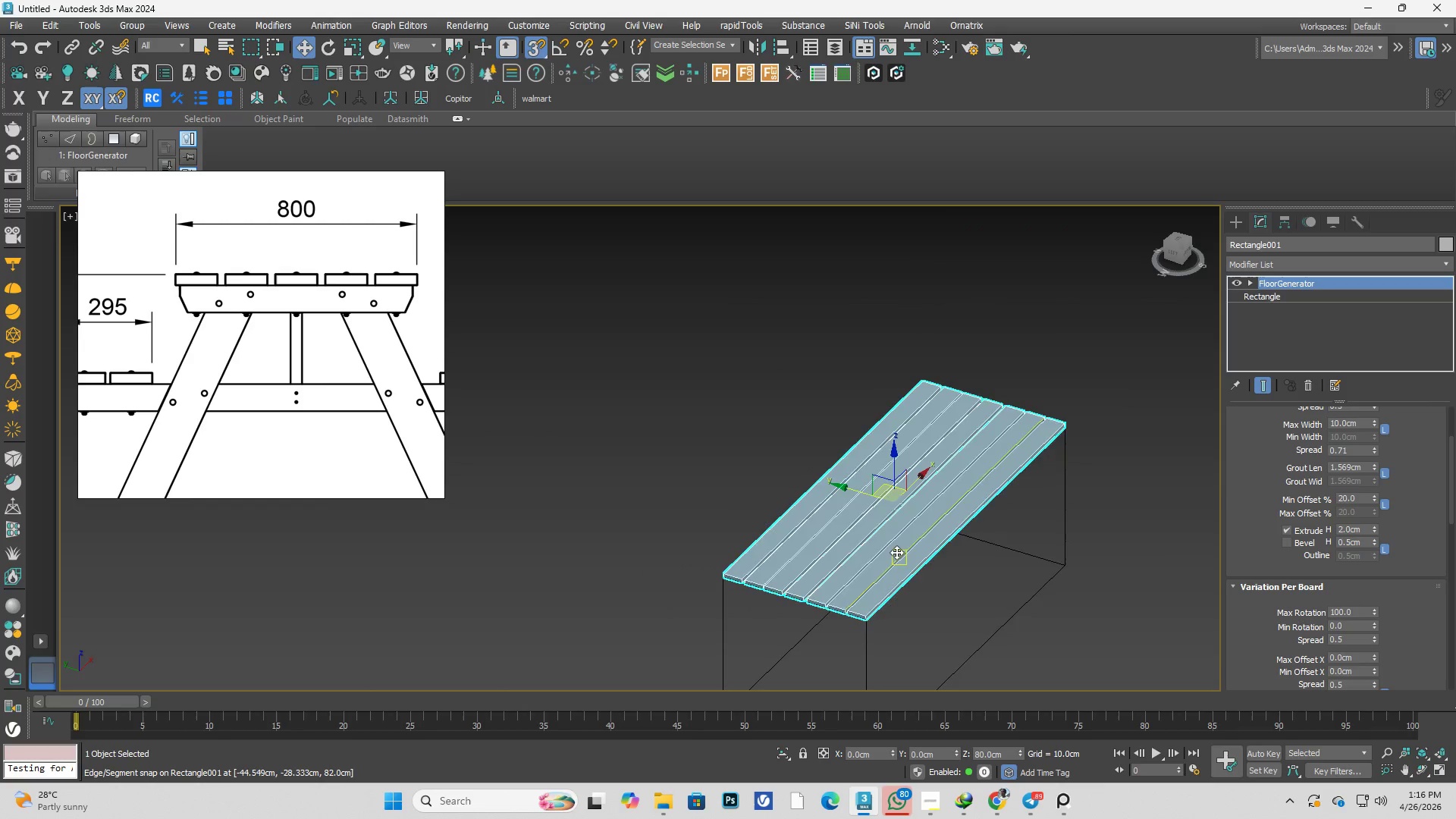 
key(Alt+AltLeft)
 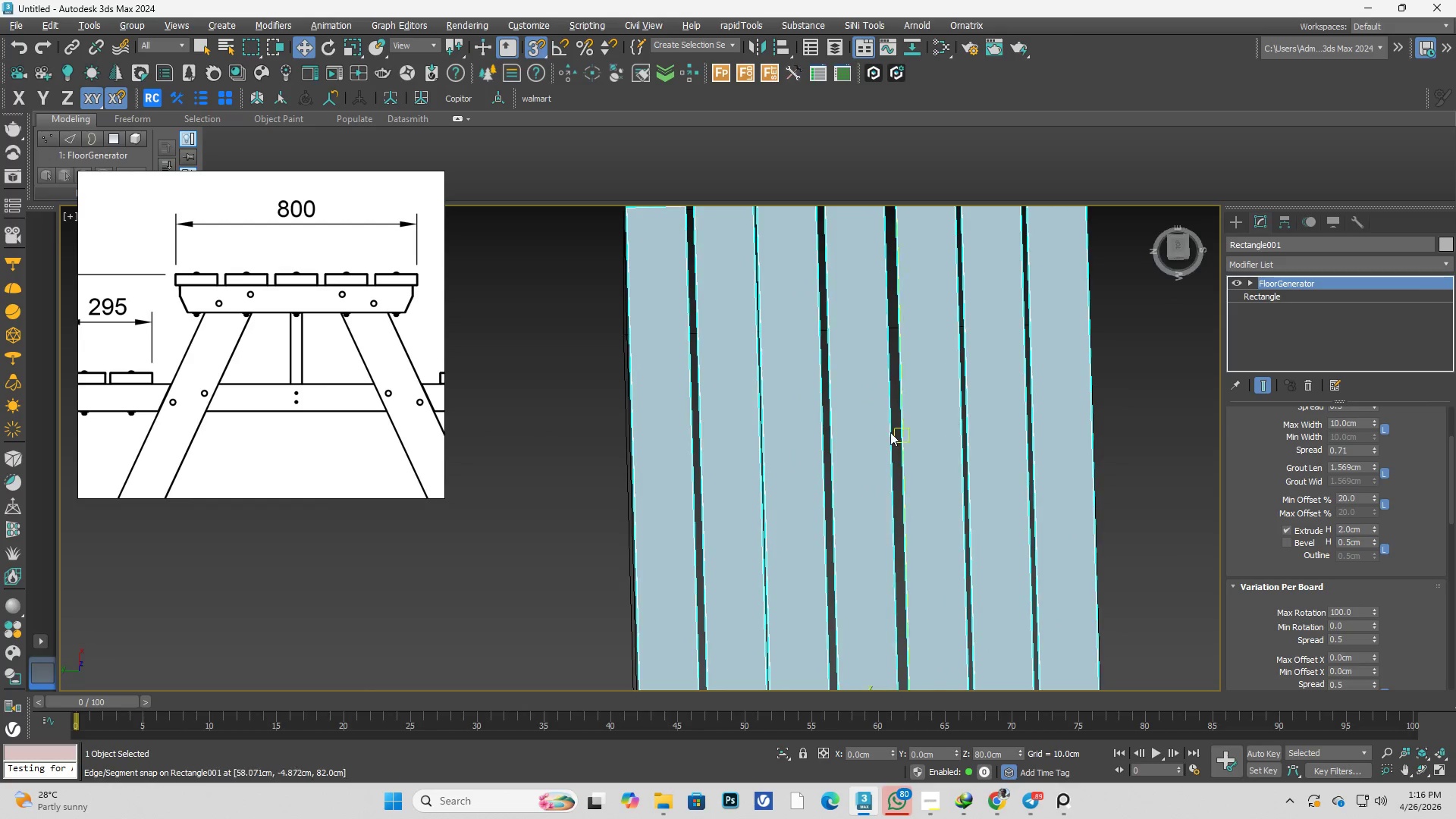 
scroll: coordinate [907, 356], scroll_direction: up, amount: 3.0
 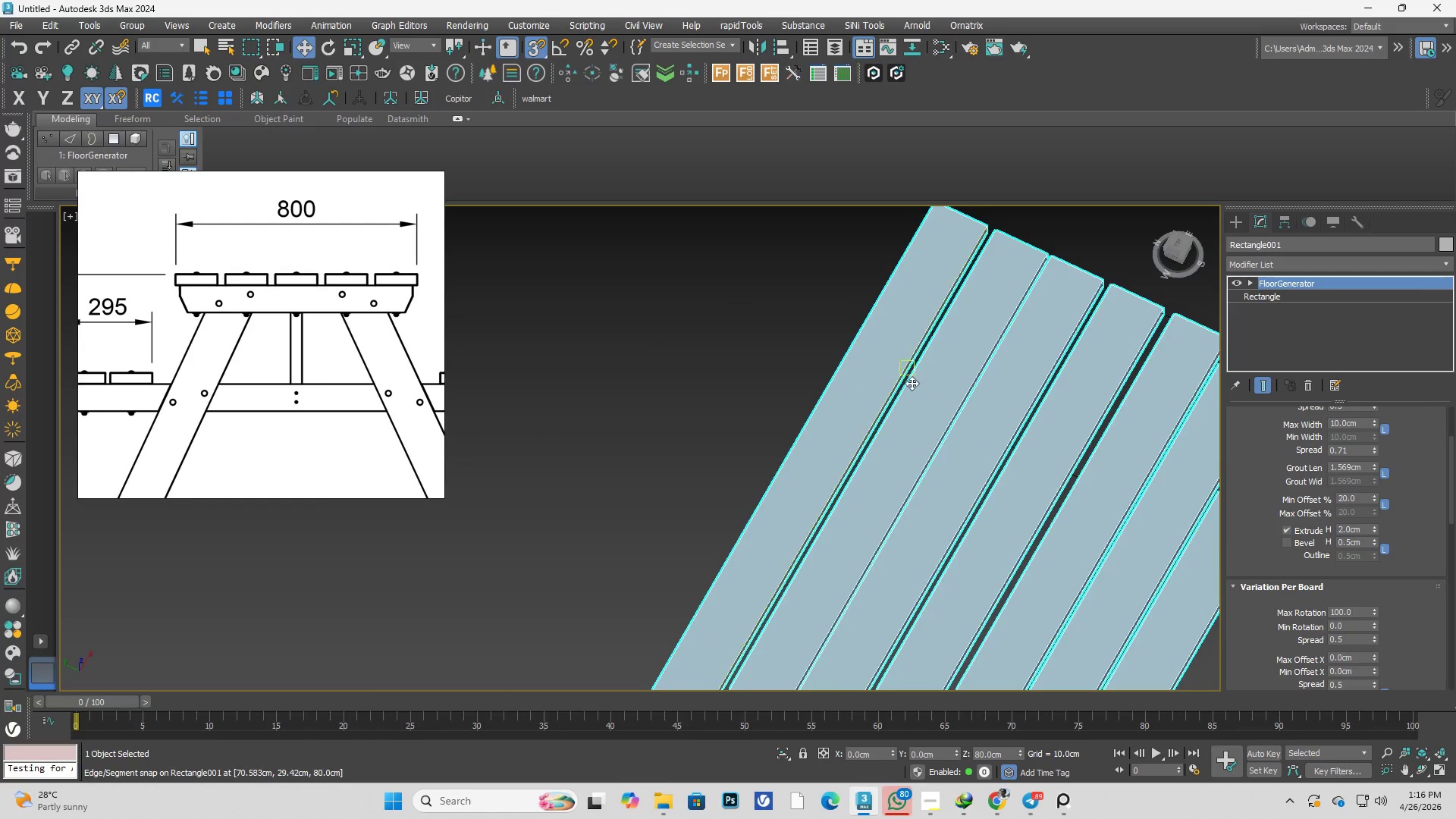 
hold_key(key=AltLeft, duration=0.94)
 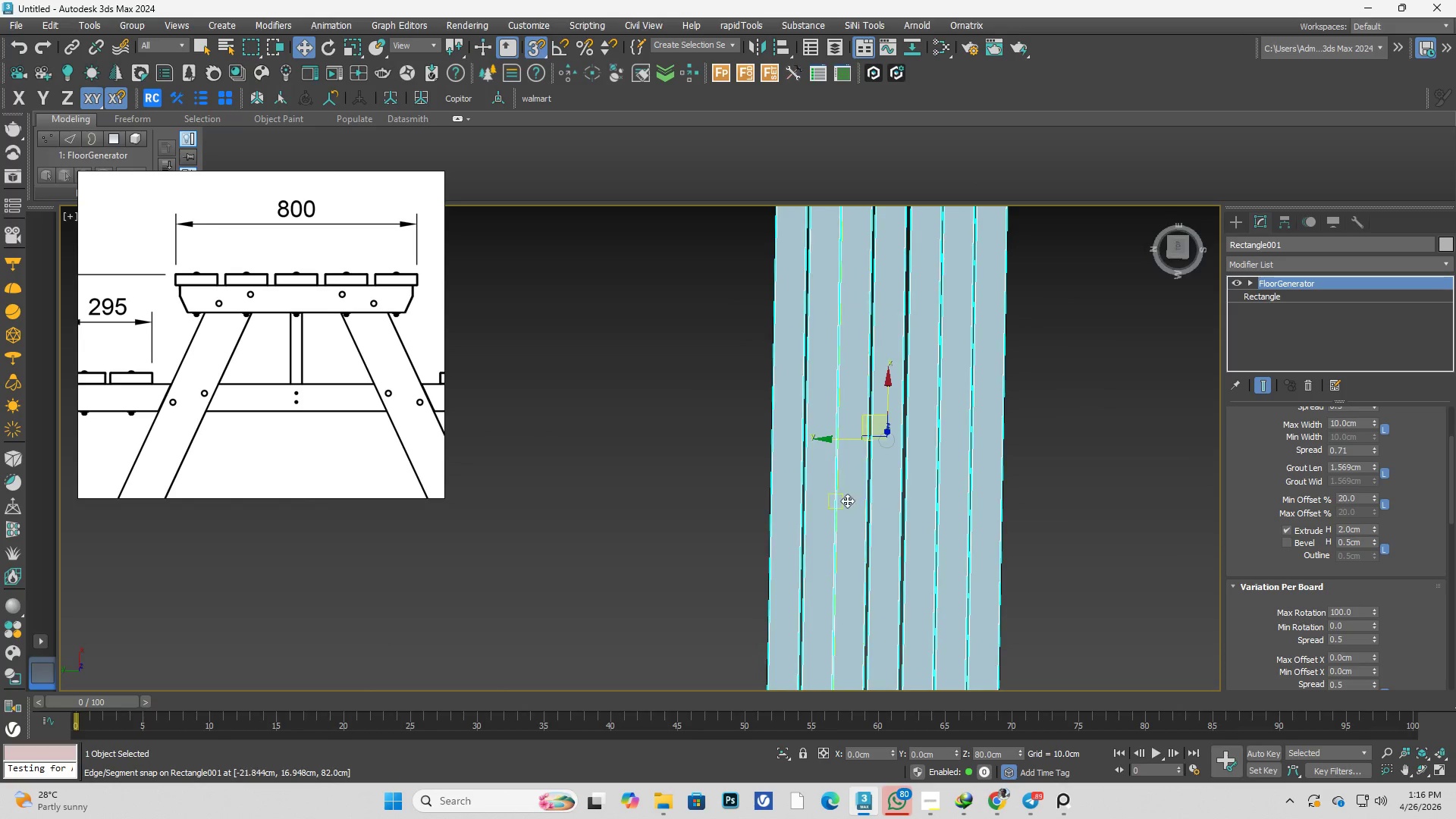 
scroll: coordinate [890, 434], scroll_direction: down, amount: 2.0
 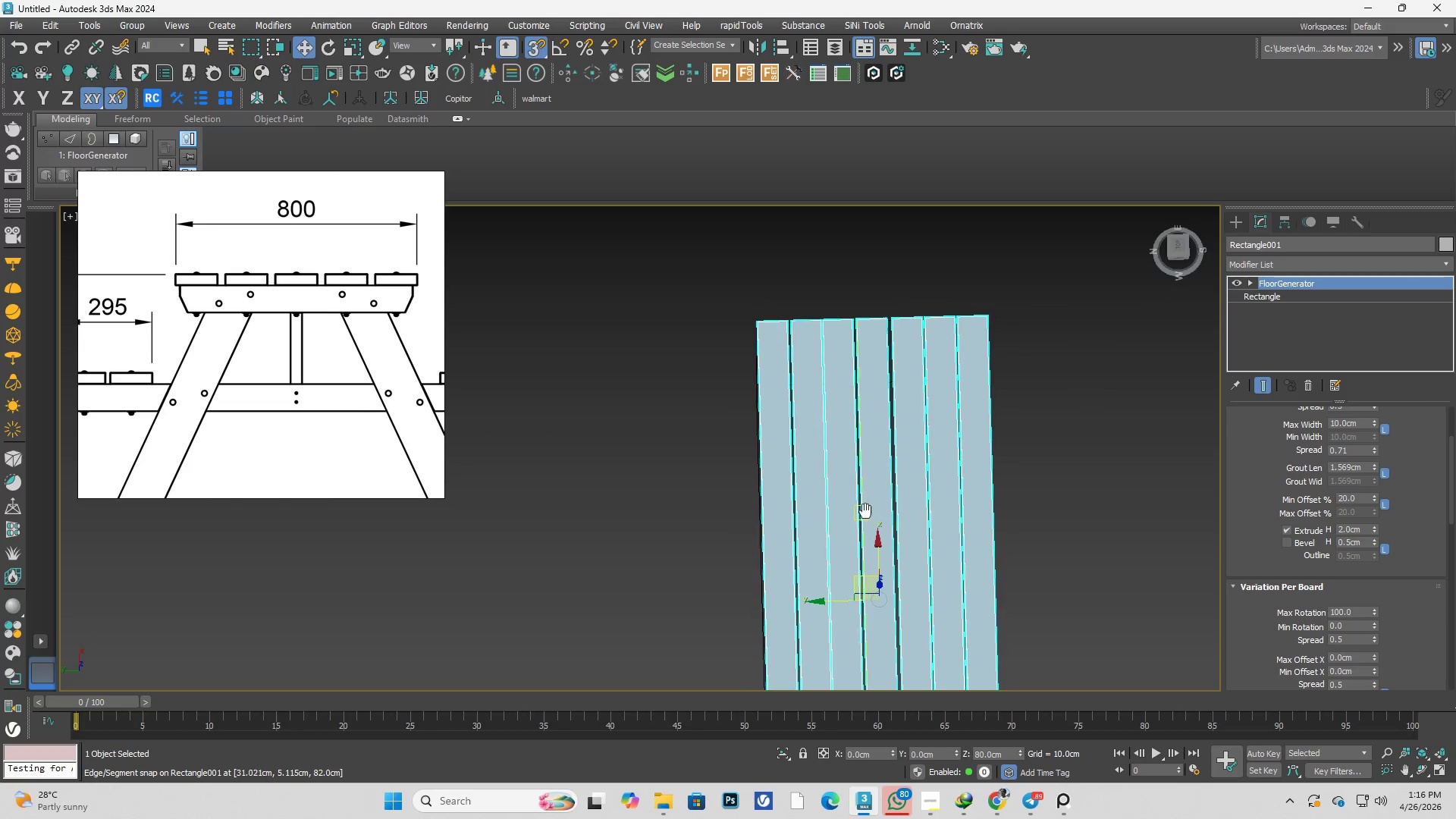 
scroll: coordinate [847, 500], scroll_direction: up, amount: 2.0
 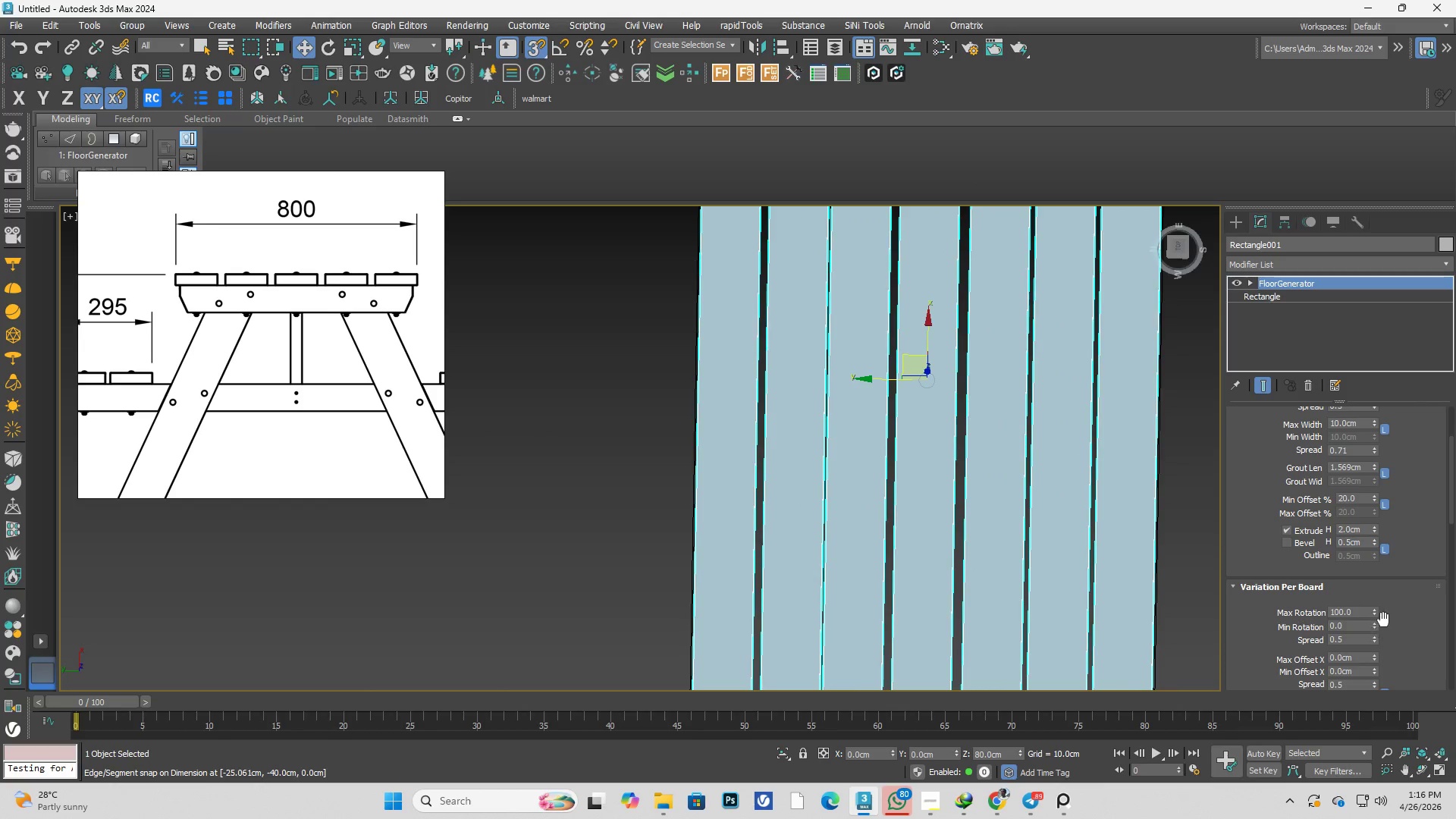 
scroll: coordinate [1401, 610], scroll_direction: down, amount: 1.0
 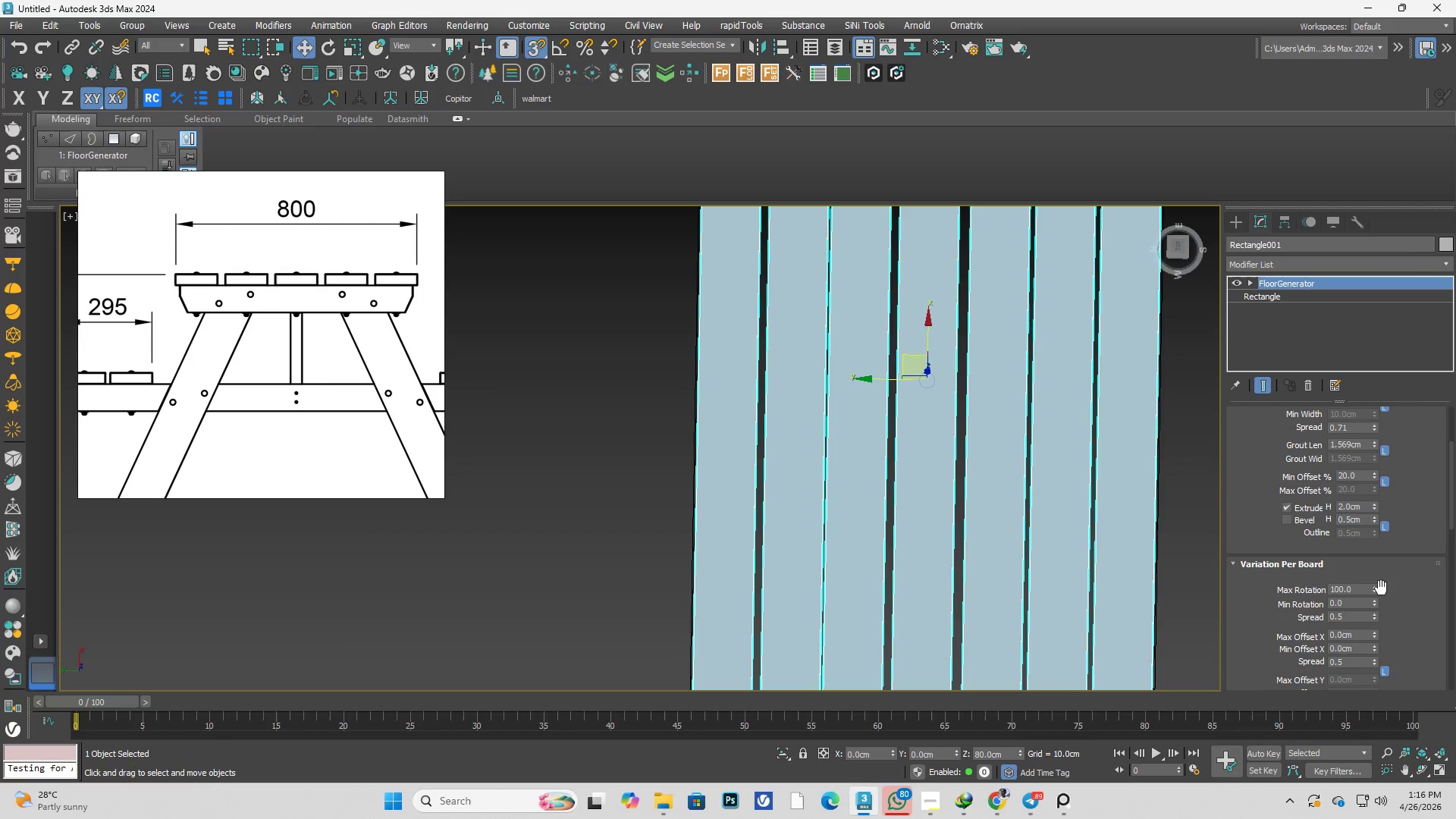 
left_click_drag(start_coordinate=[1372, 588], to_coordinate=[1374, 605])
 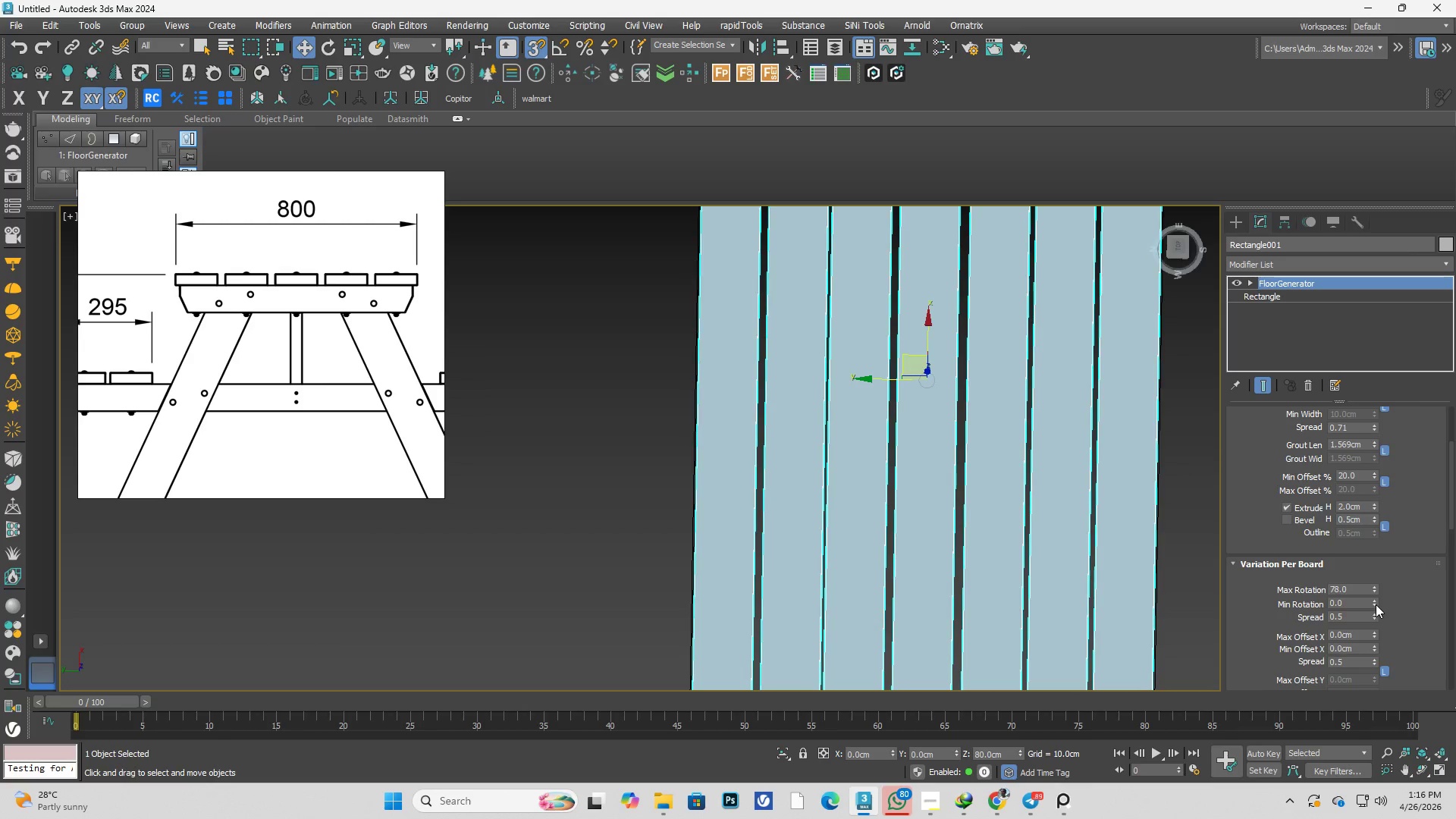 
left_click_drag(start_coordinate=[1376, 604], to_coordinate=[1373, 519])
 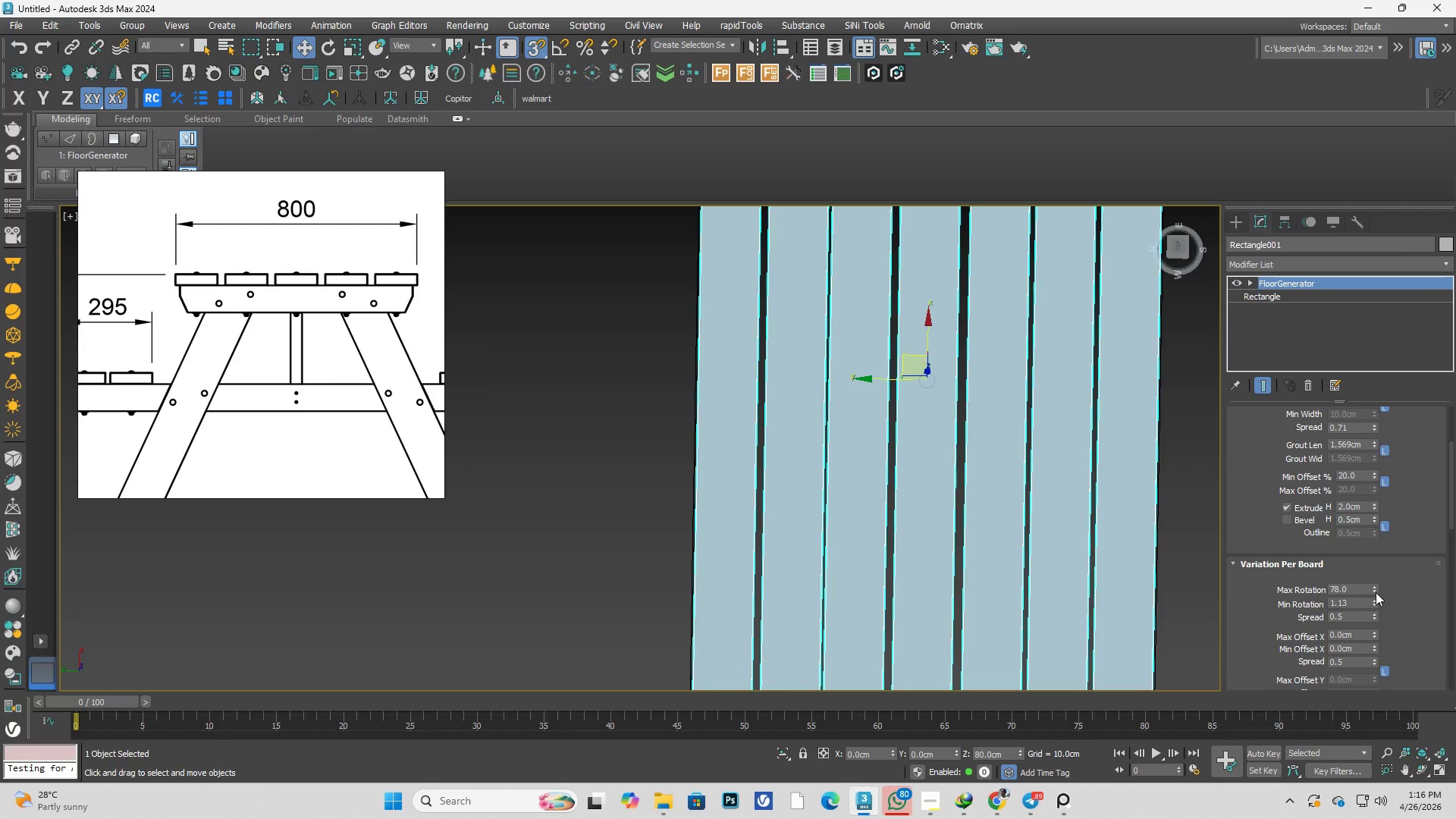 
left_click_drag(start_coordinate=[1376, 585], to_coordinate=[1382, 639])
 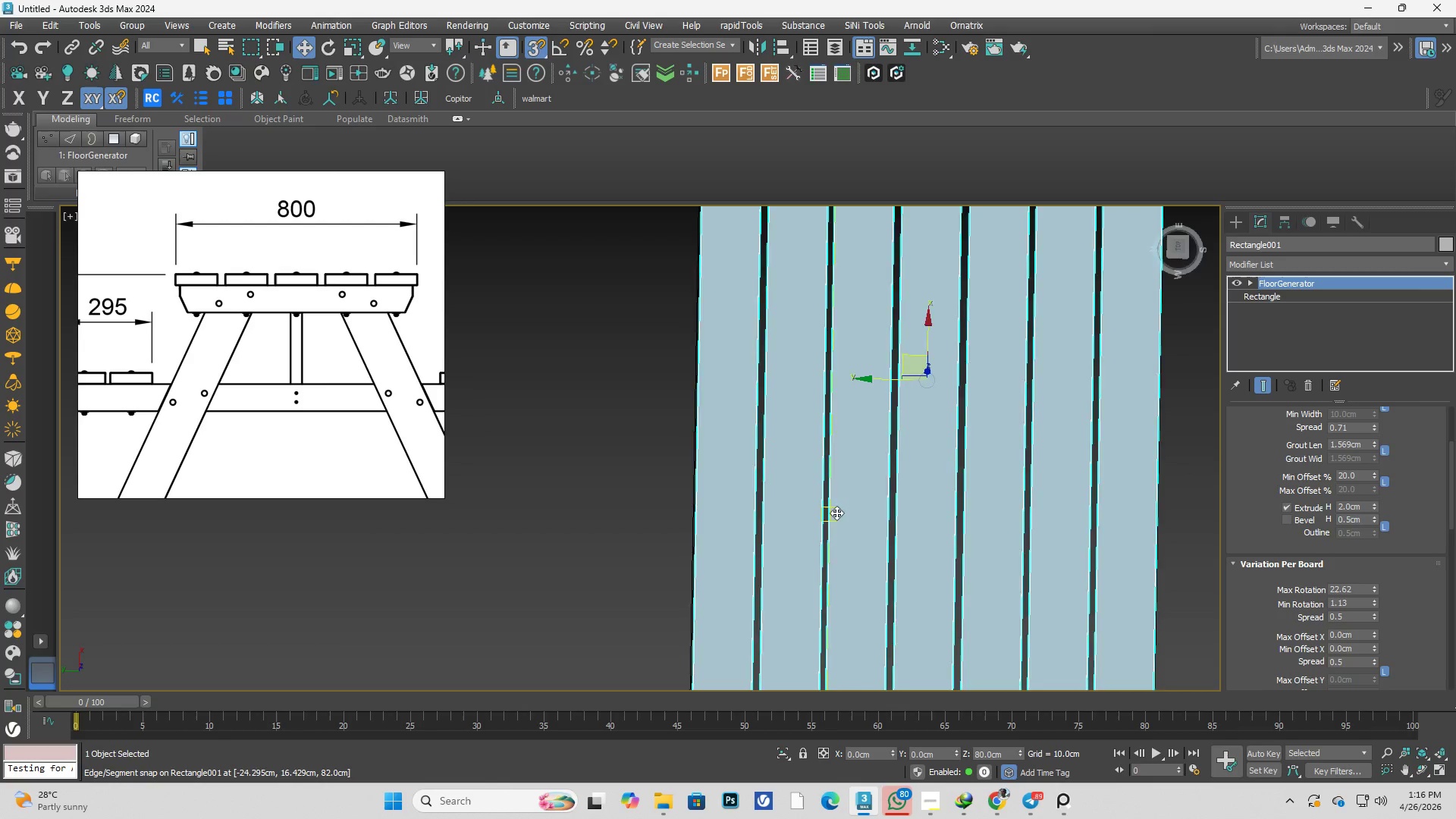 
scroll: coordinate [837, 513], scroll_direction: down, amount: 4.0
 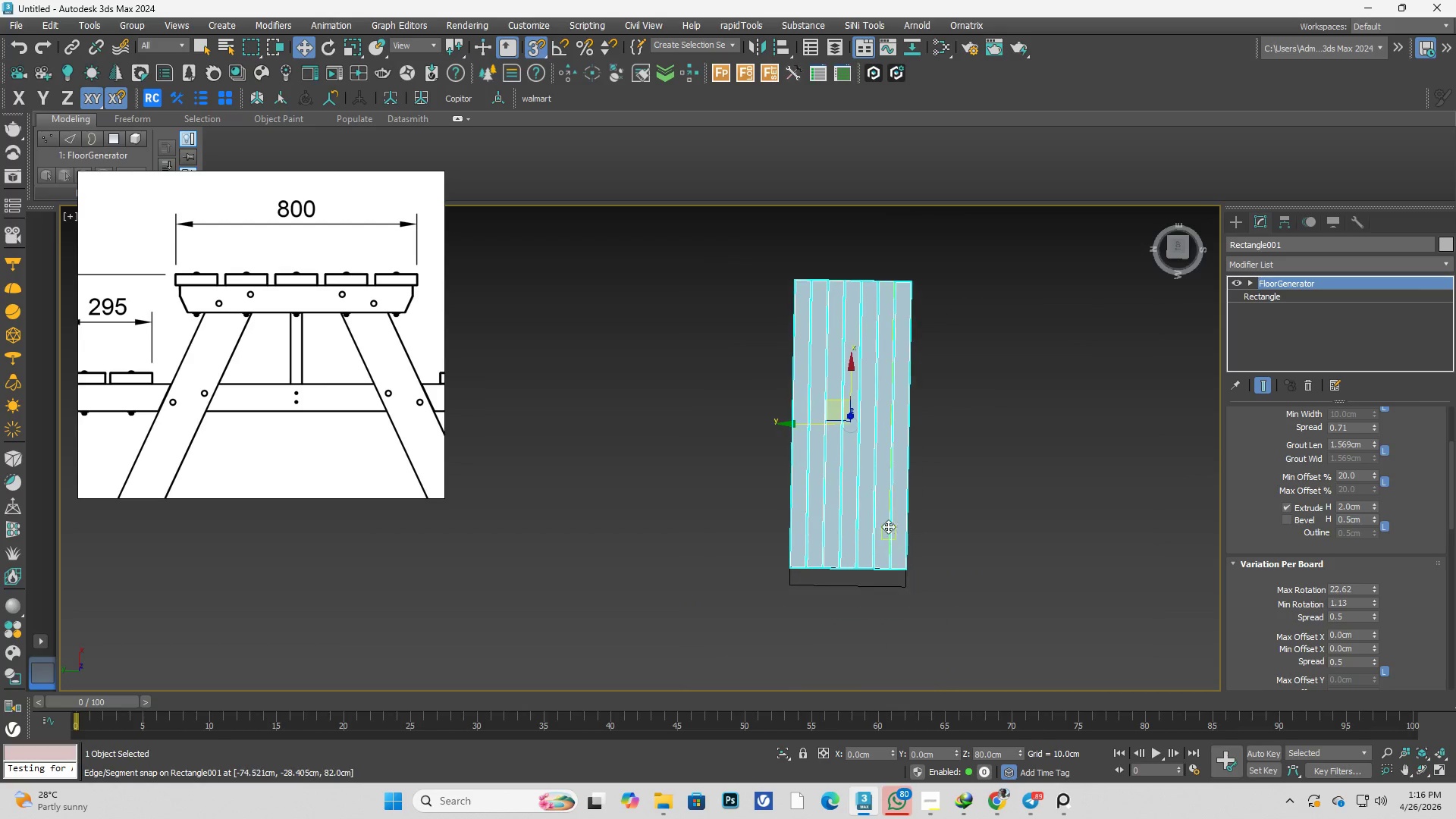 
left_click([985, 494])
 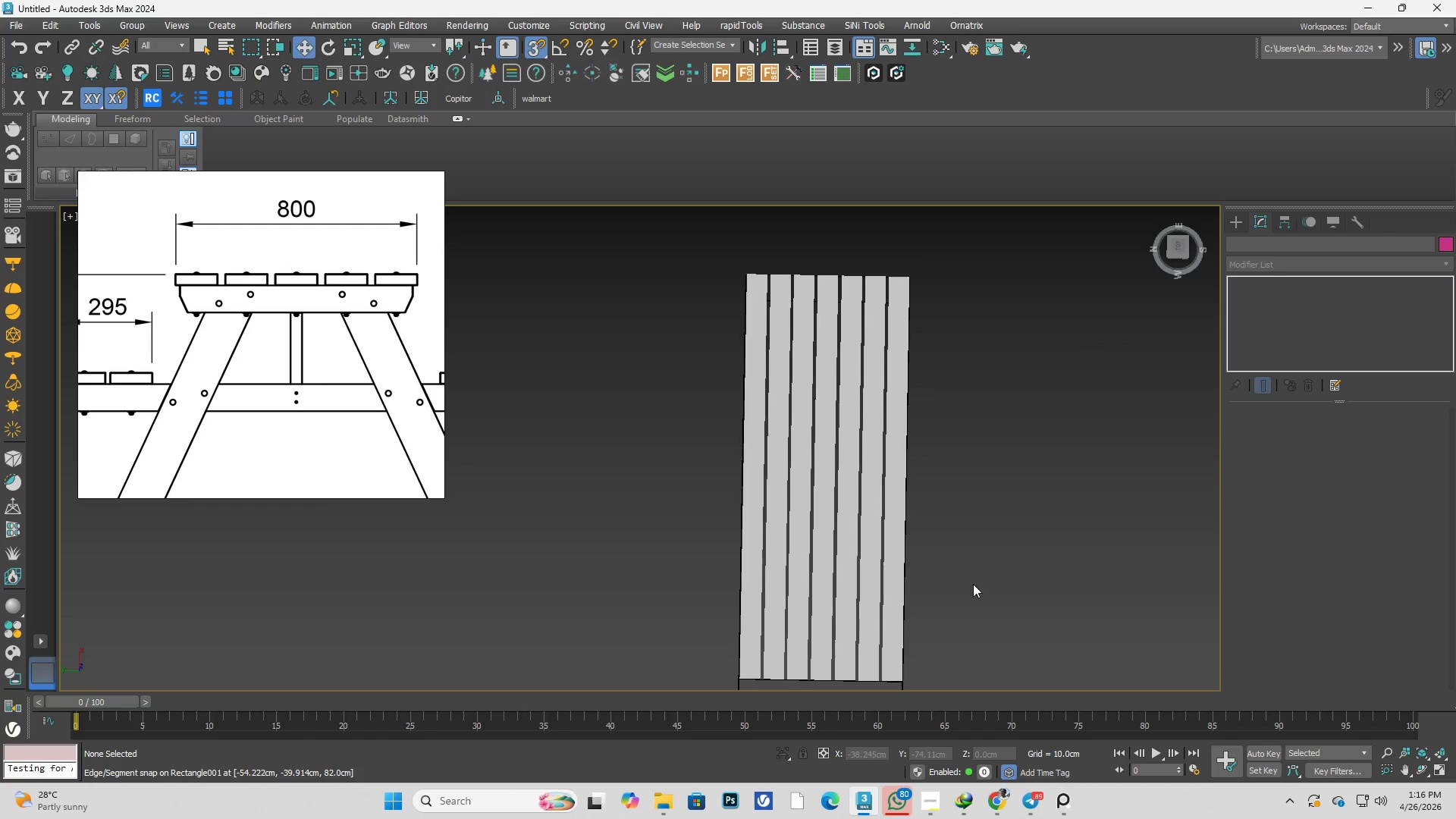 
scroll: coordinate [888, 512], scroll_direction: up, amount: 1.0
 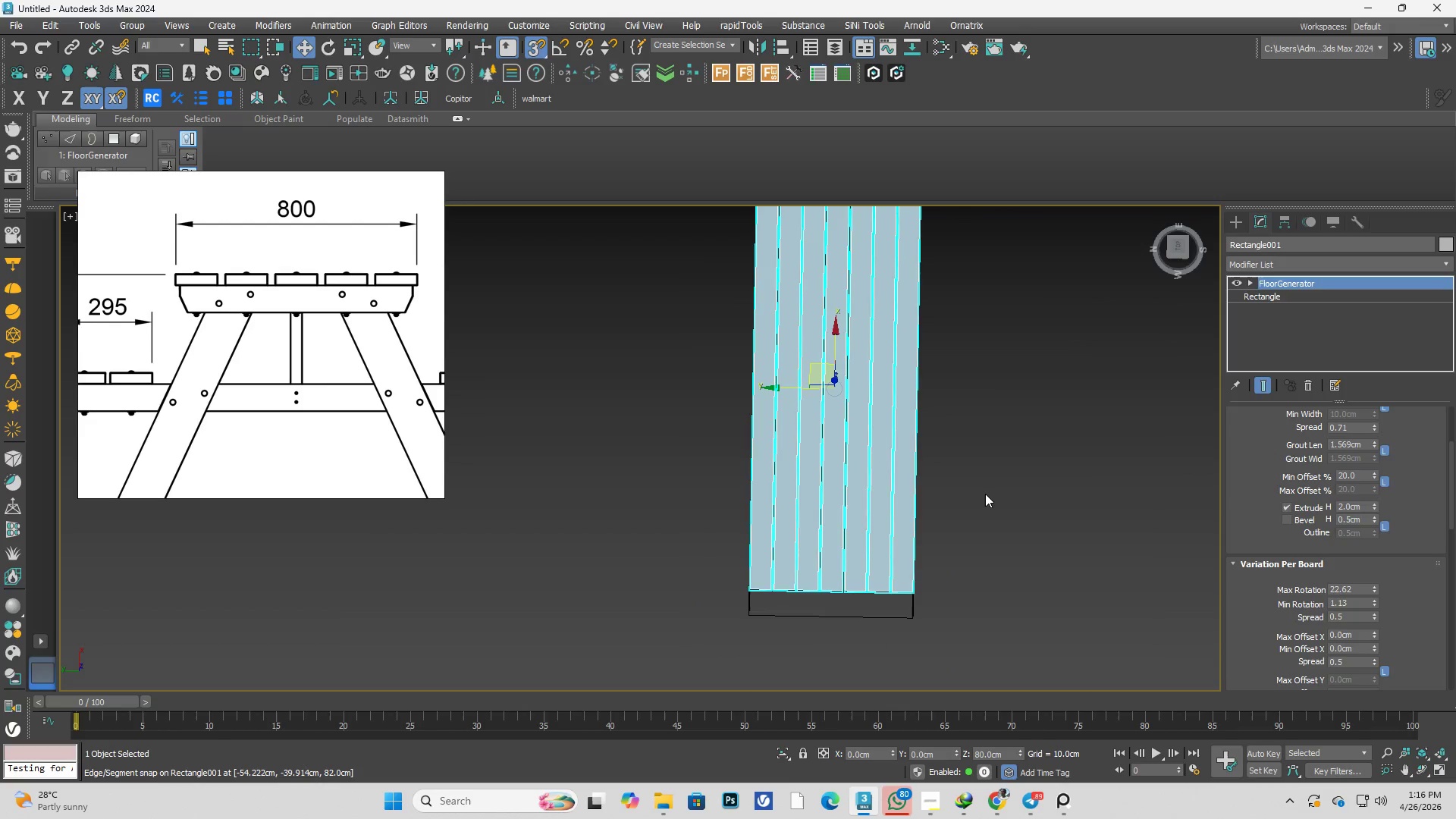 
left_click([805, 428])
 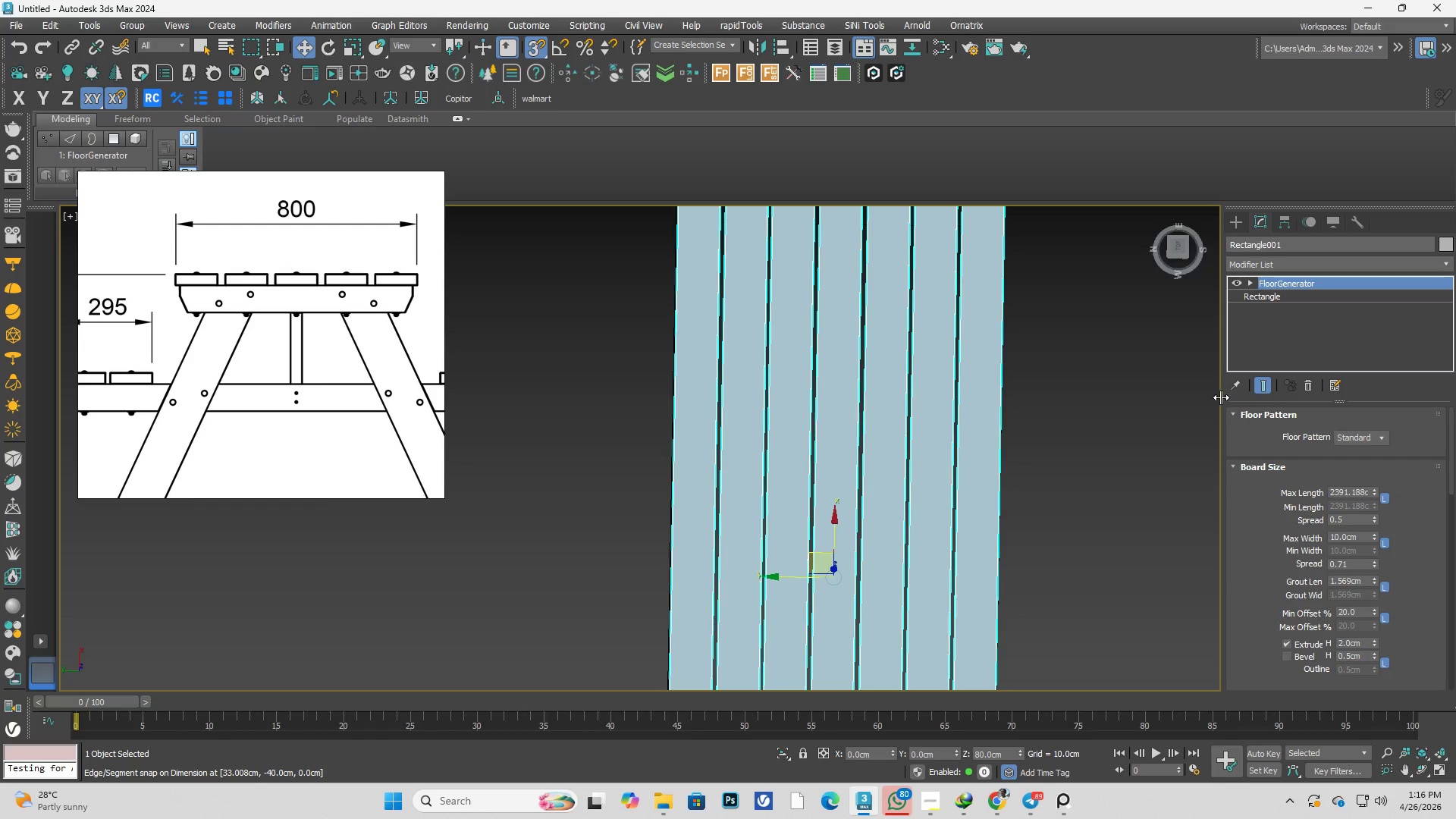 
scroll: coordinate [799, 425], scroll_direction: up, amount: 2.0
 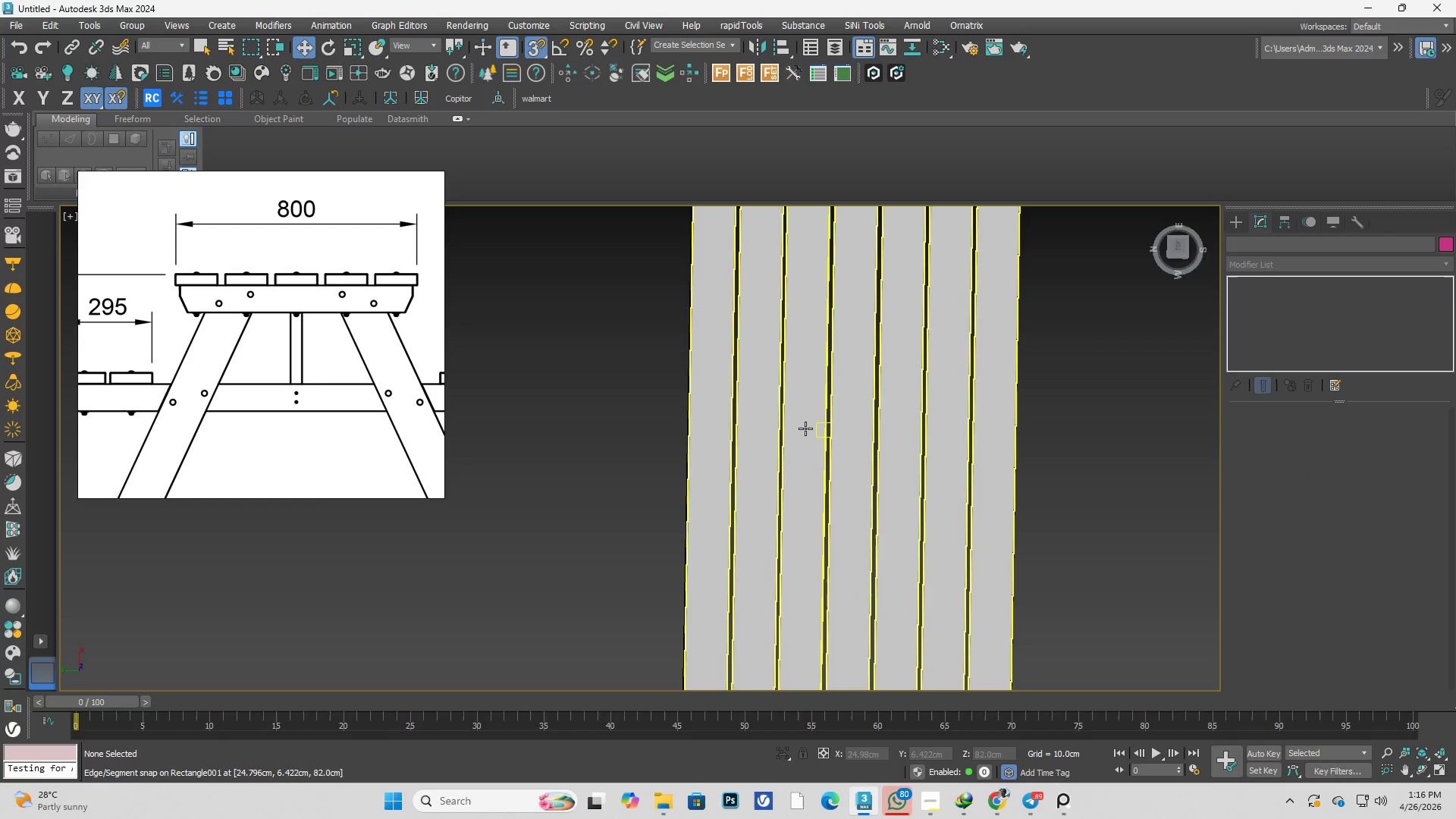 
scroll: coordinate [830, 466], scroll_direction: down, amount: 1.0
 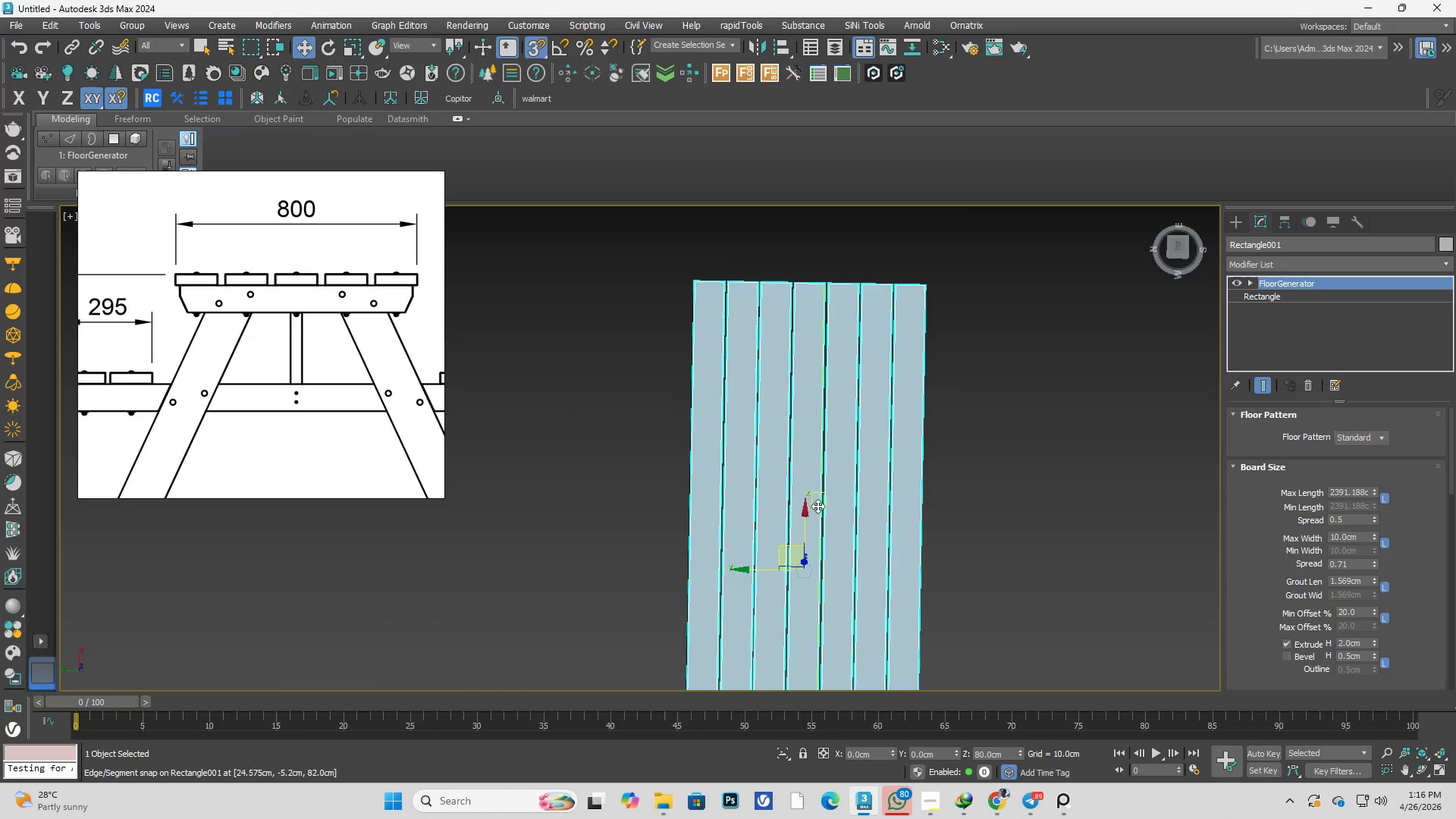 
scroll: coordinate [811, 522], scroll_direction: up, amount: 1.0
 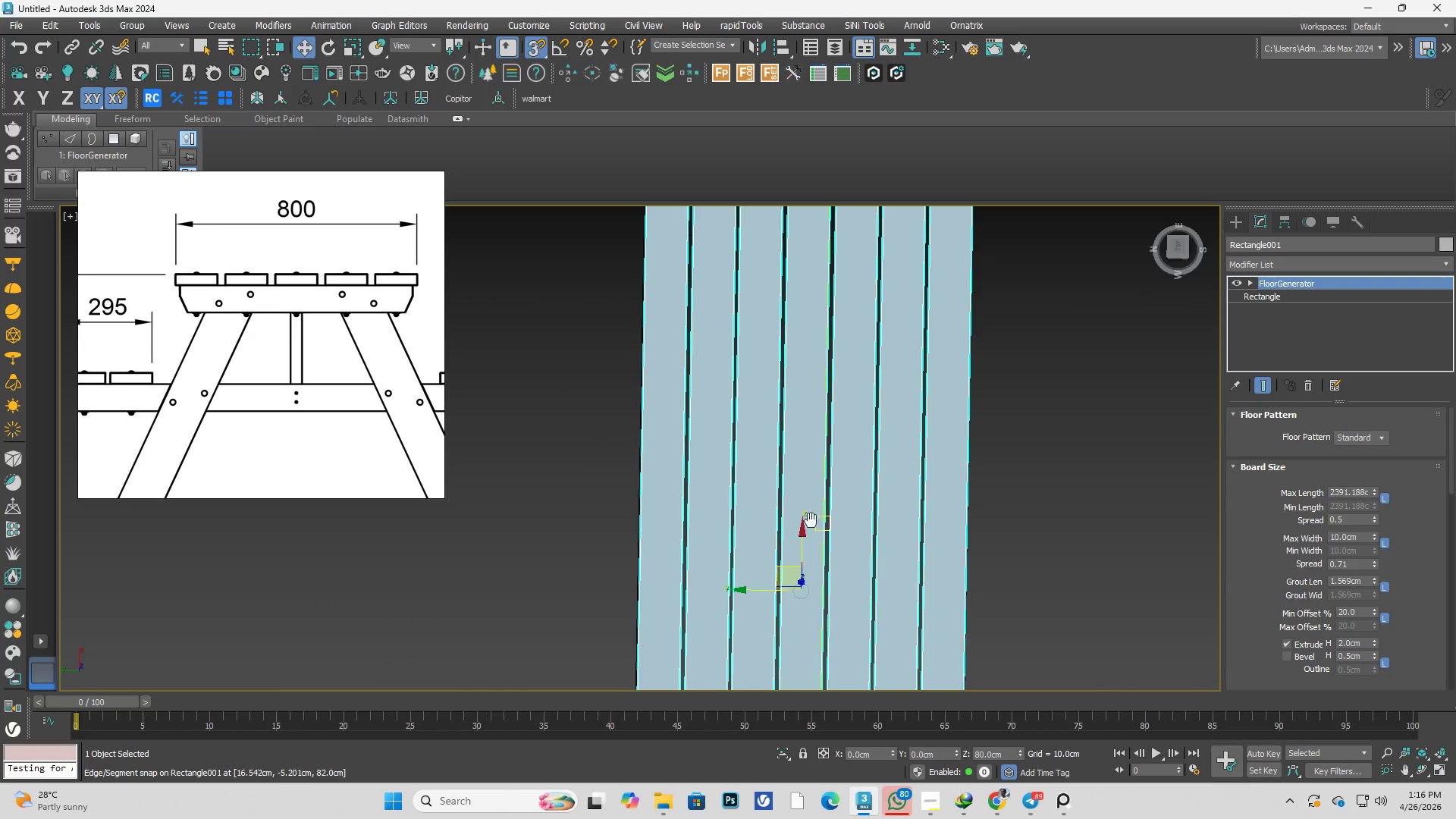 
key(S)
 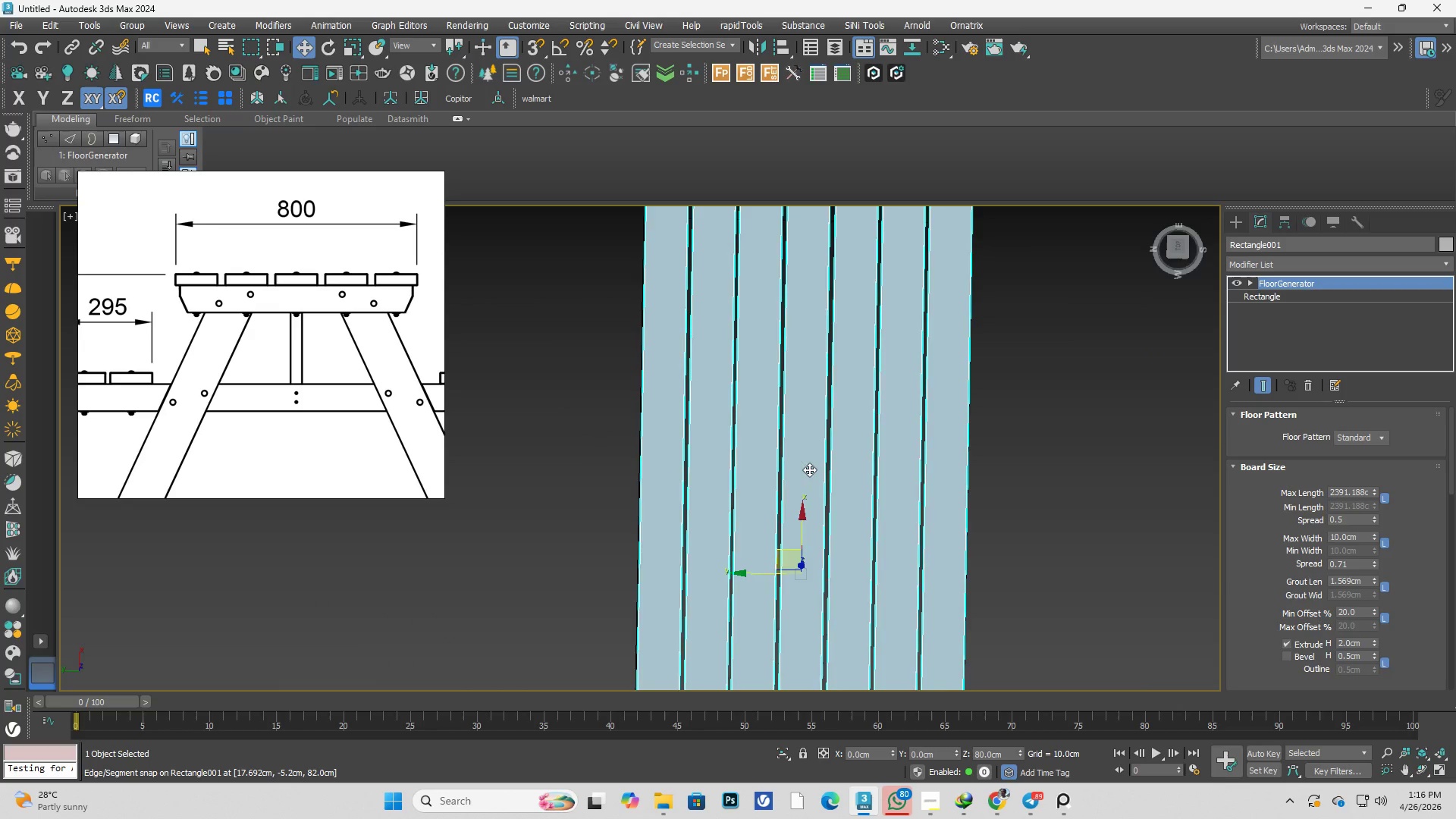 
scroll: coordinate [824, 488], scroll_direction: down, amount: 1.0
 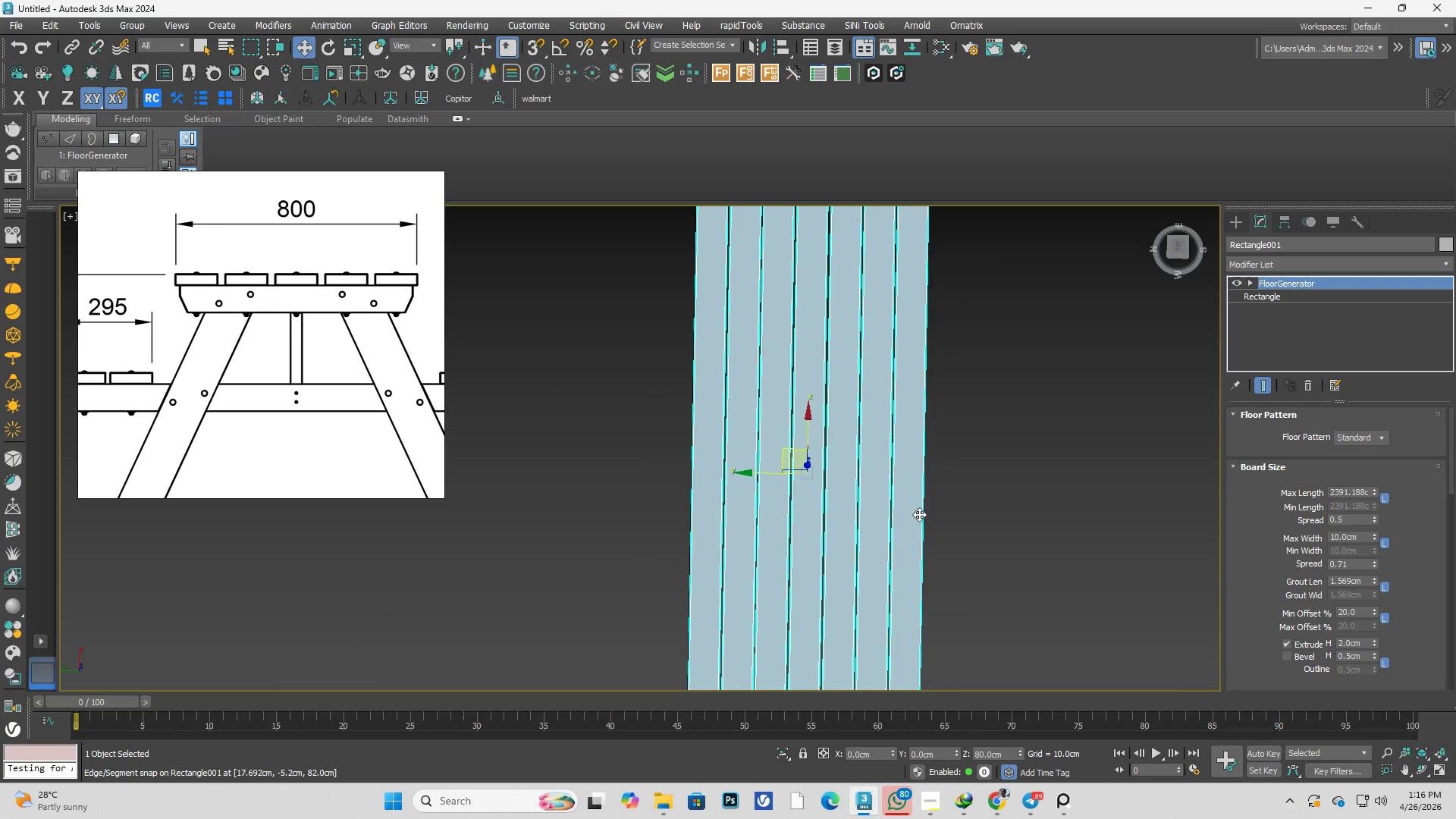 
hold_key(key=AltLeft, duration=0.84)
 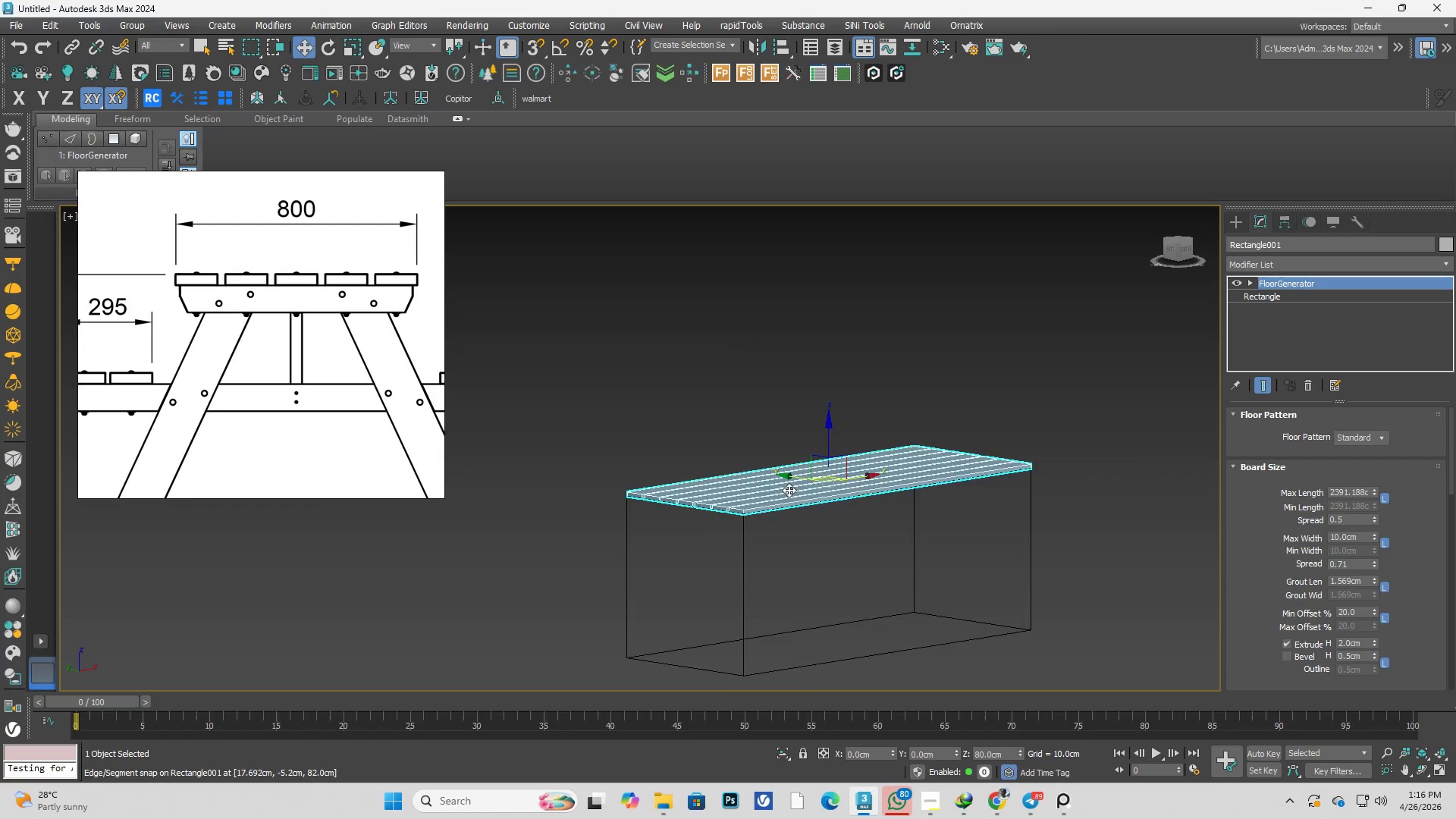 
scroll: coordinate [880, 497], scroll_direction: down, amount: 1.0
 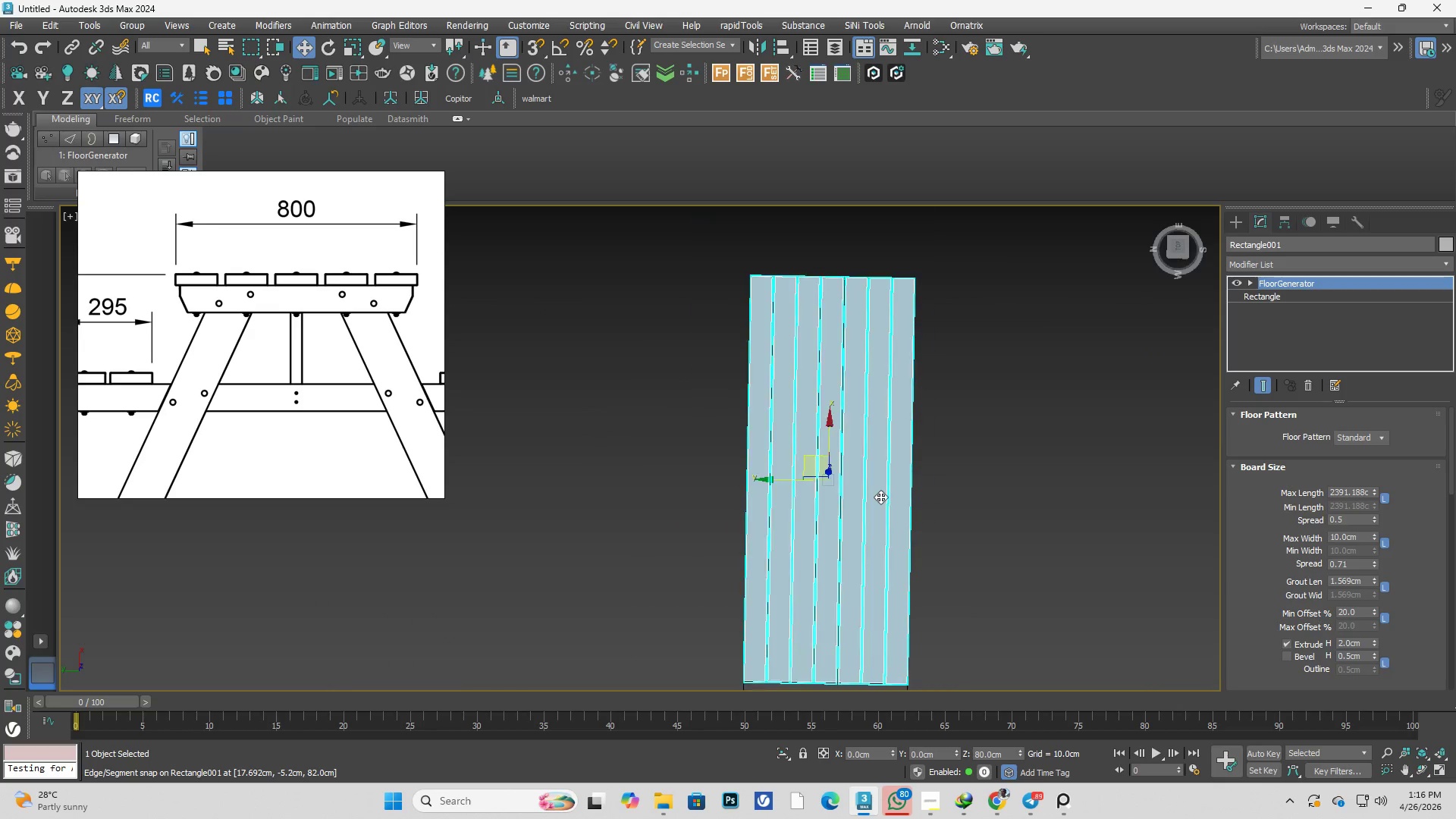 
scroll: coordinate [787, 494], scroll_direction: up, amount: 1.0
 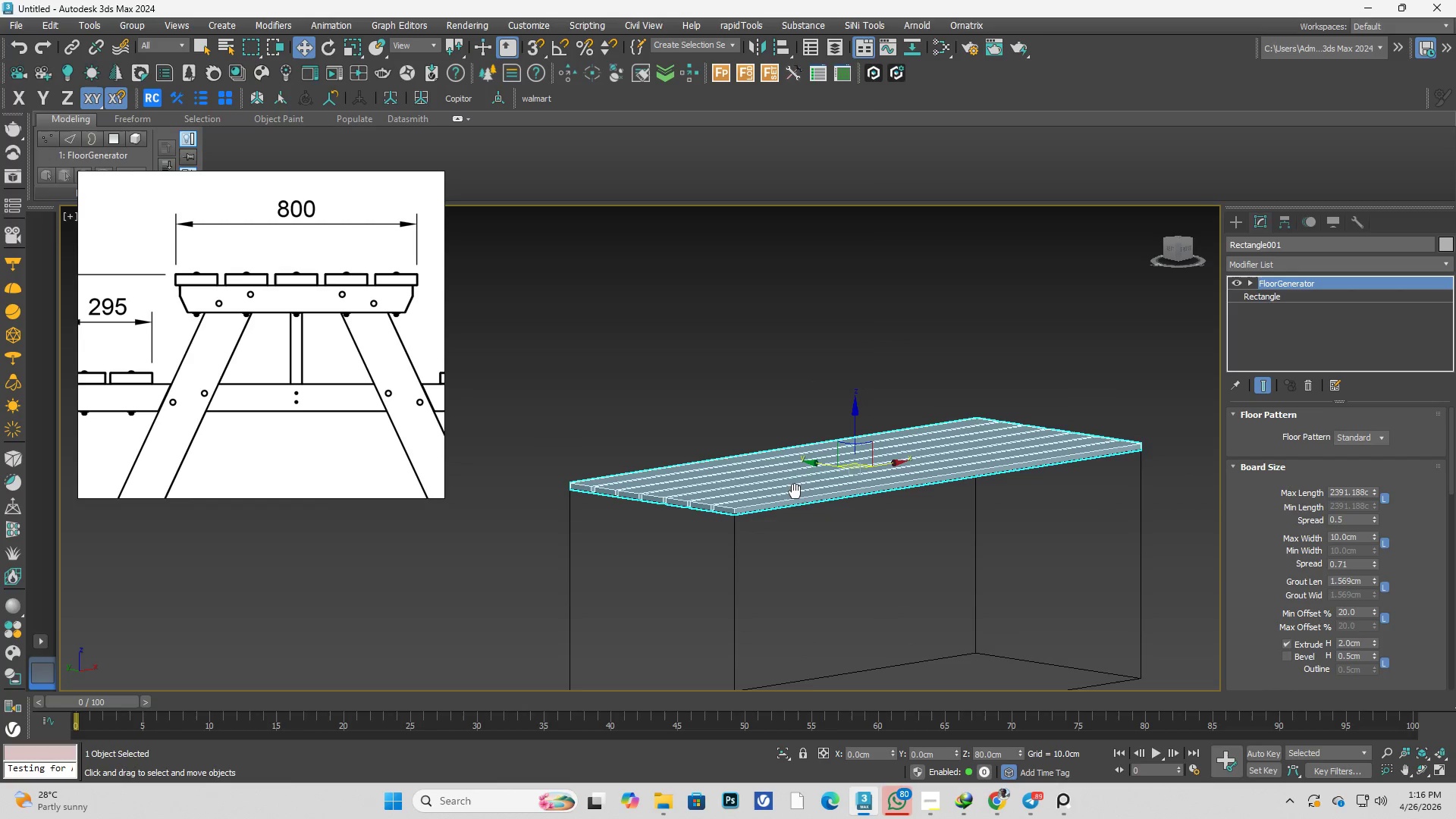 
key(L)
 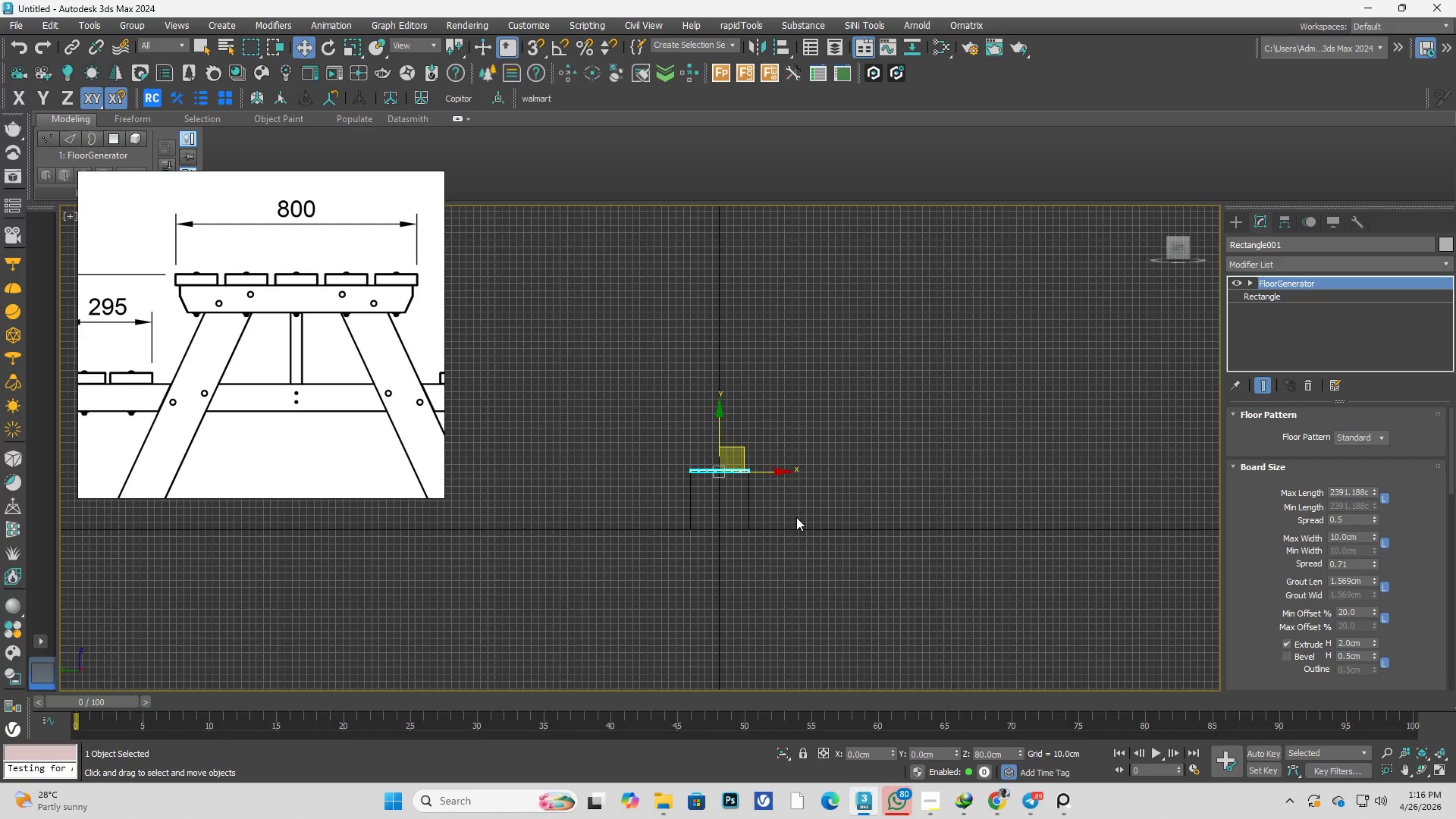 
scroll: coordinate [730, 505], scroll_direction: up, amount: 6.0
 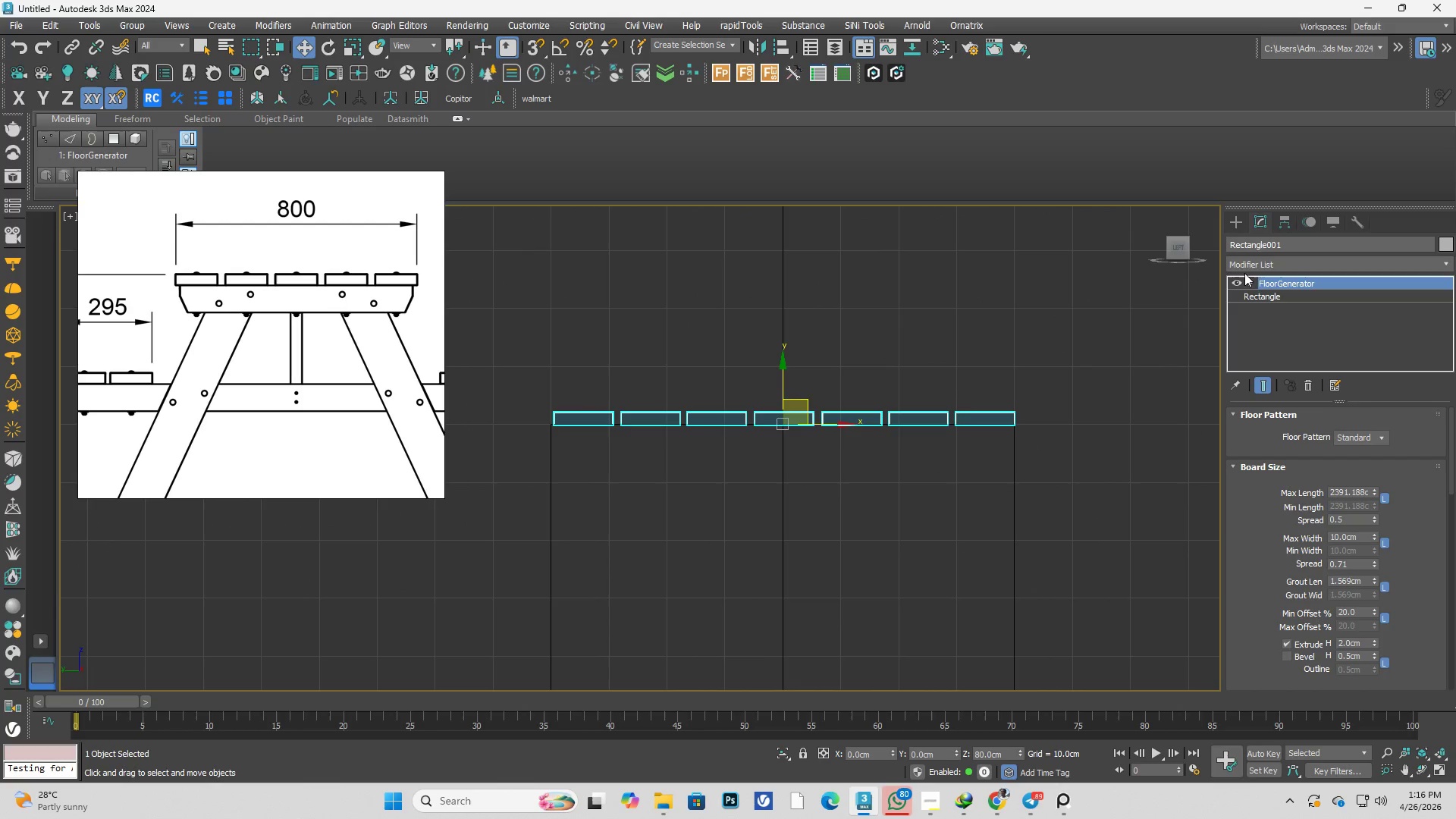 
left_click([1238, 221])
 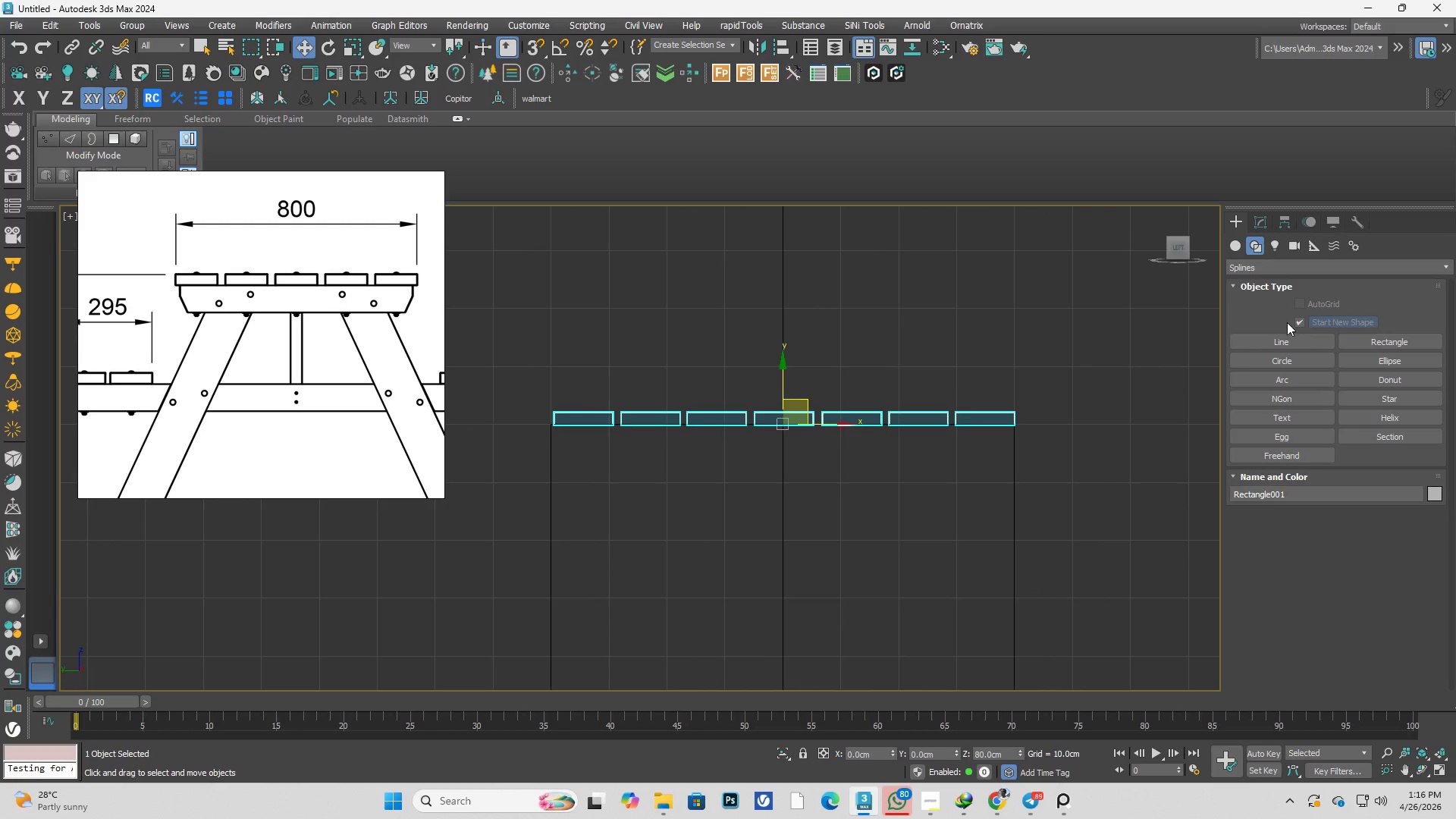 
left_click([1232, 244])
 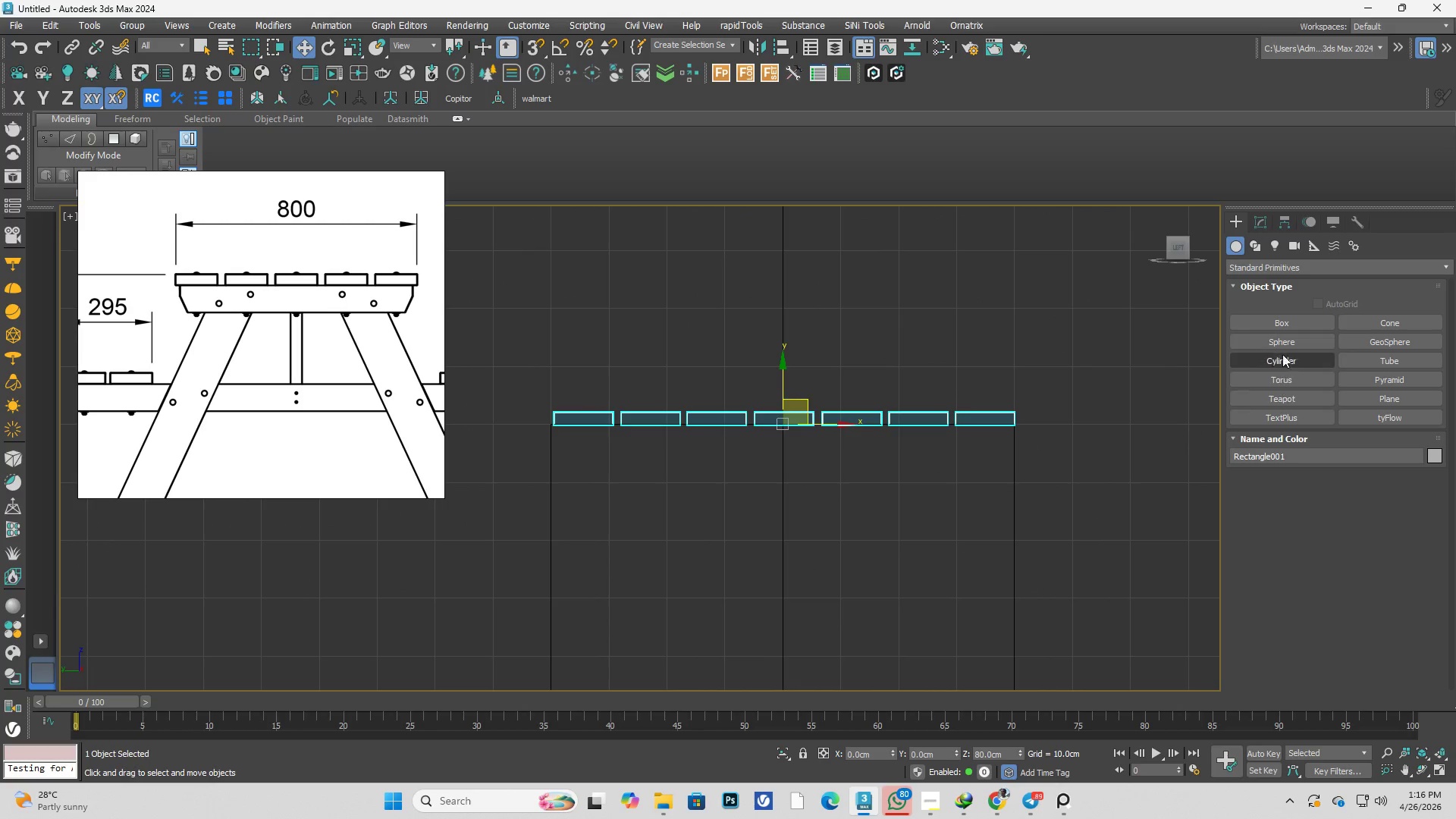 
left_click([1285, 323])
 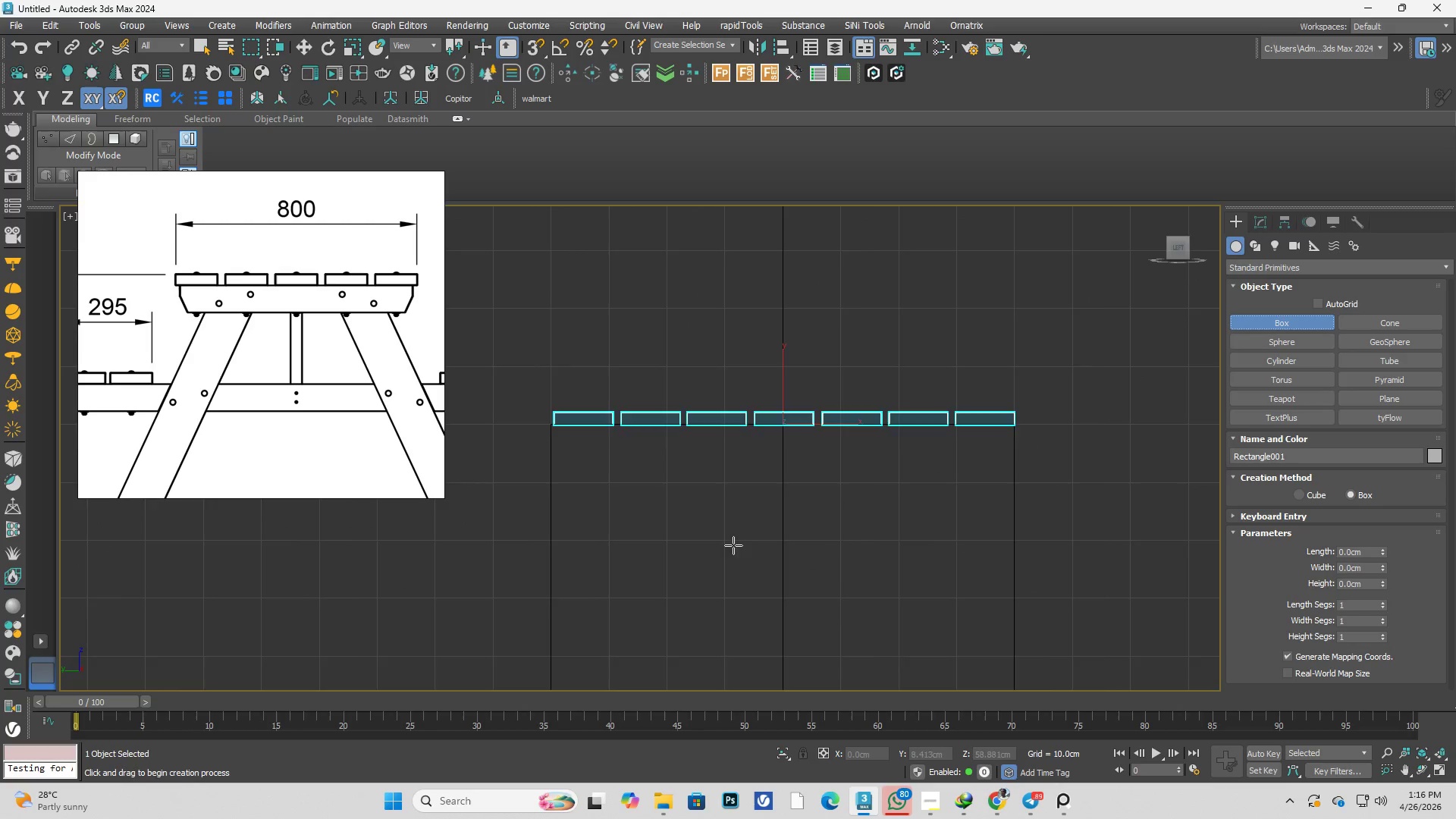 
left_click_drag(start_coordinate=[676, 504], to_coordinate=[979, 552])
 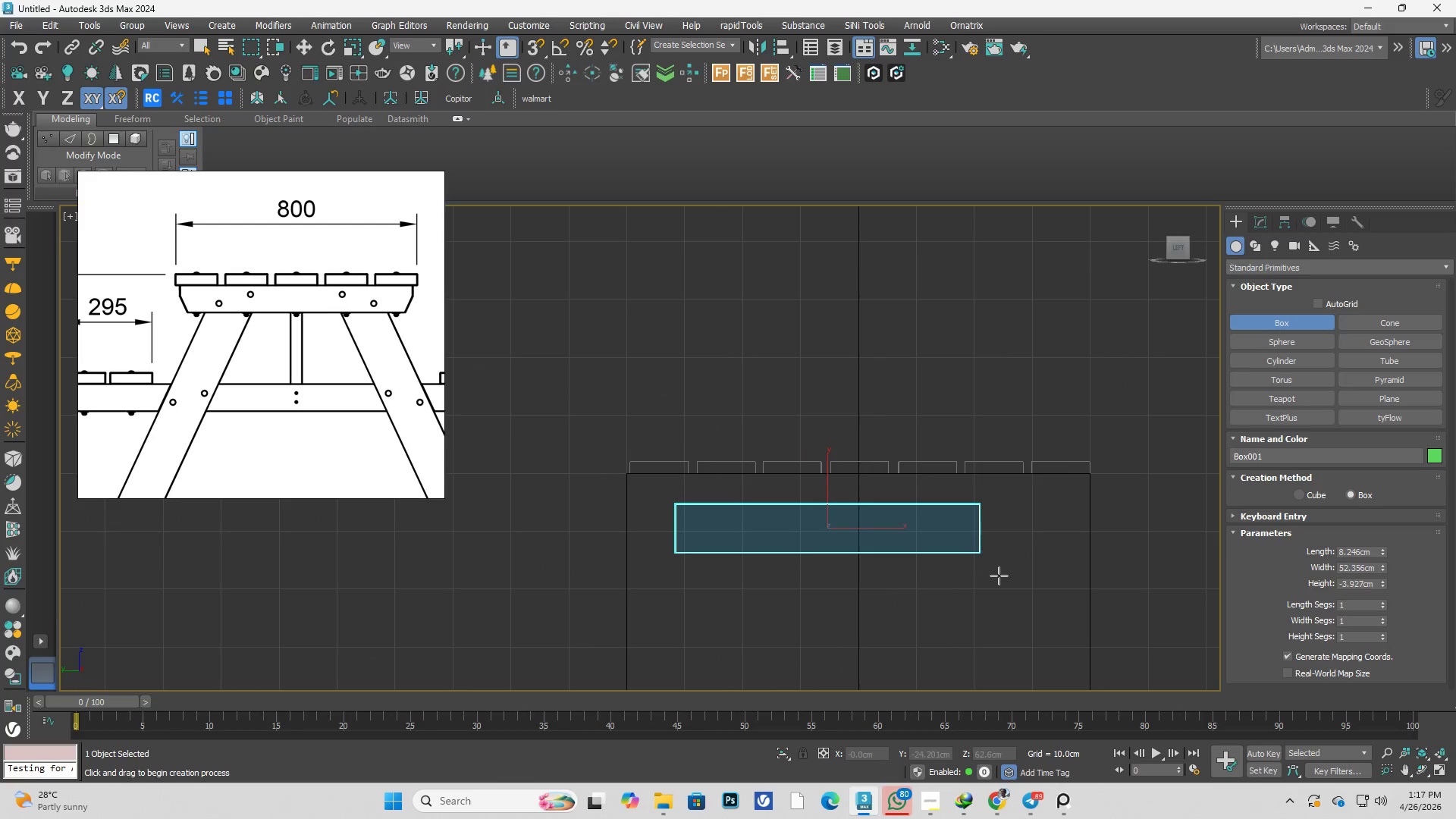 
scroll: coordinate [654, 482], scroll_direction: none, amount: 0.0
 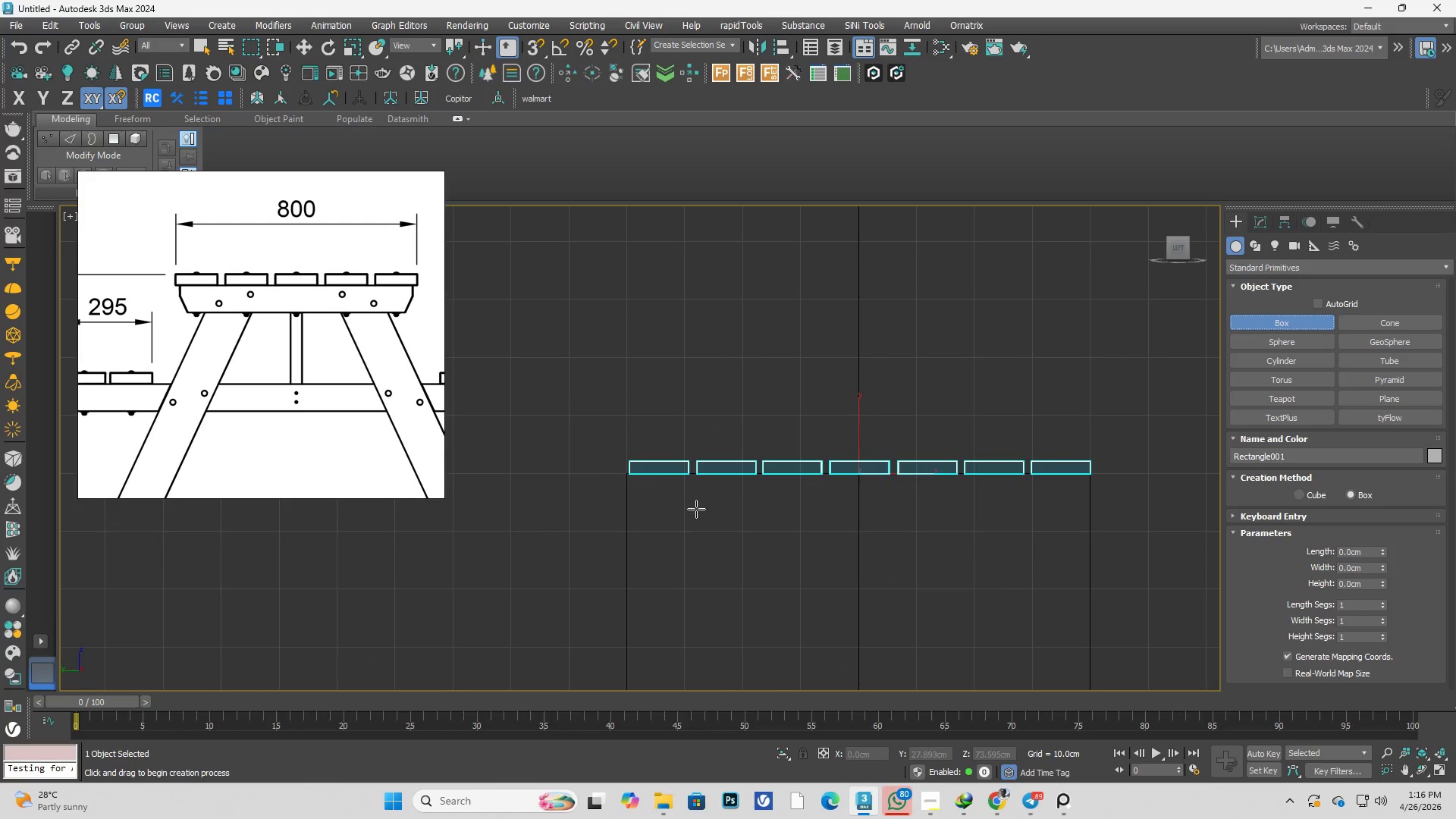 
left_click([999, 576])
 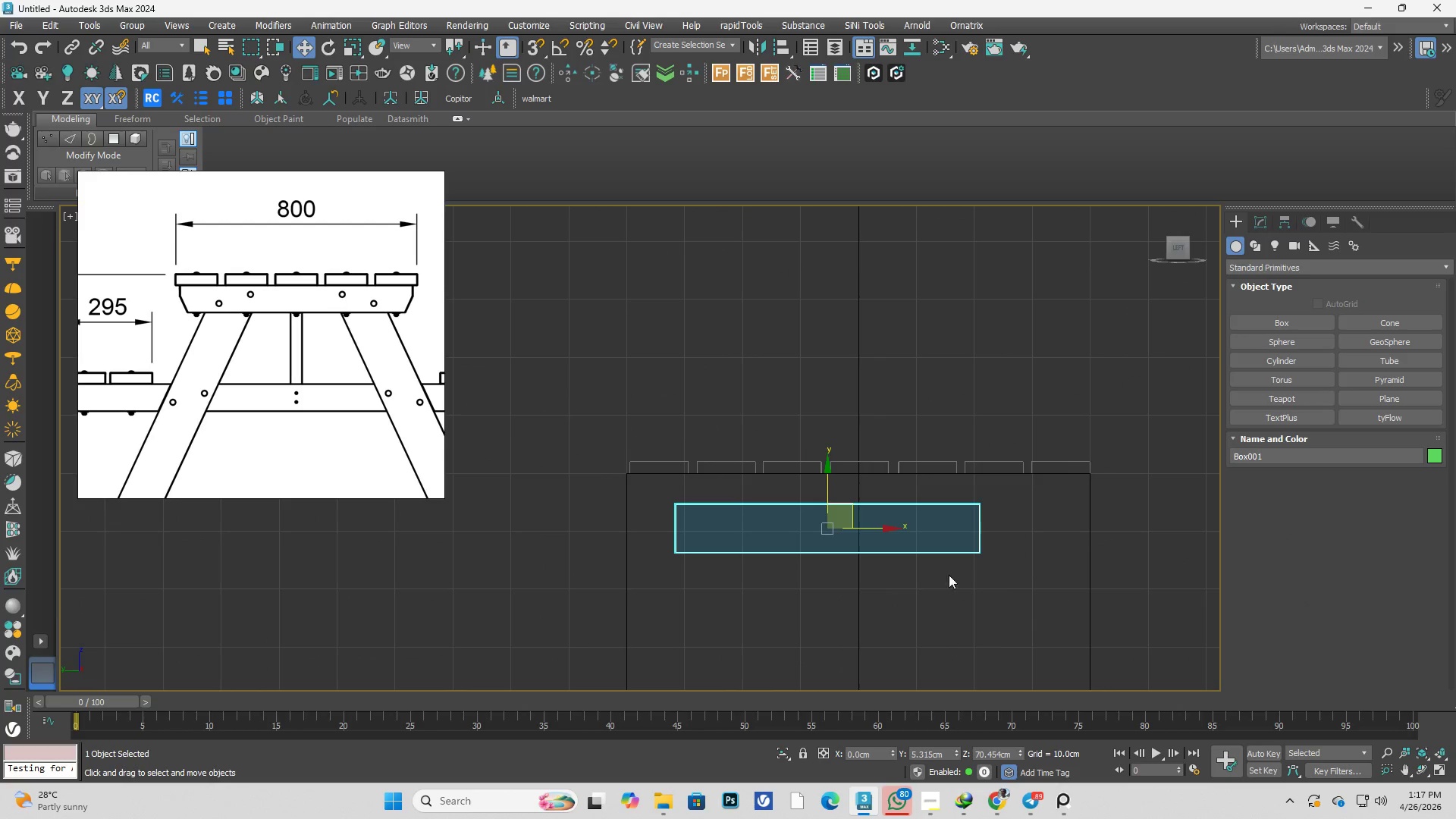 
scroll: coordinate [821, 497], scroll_direction: down, amount: 2.0
 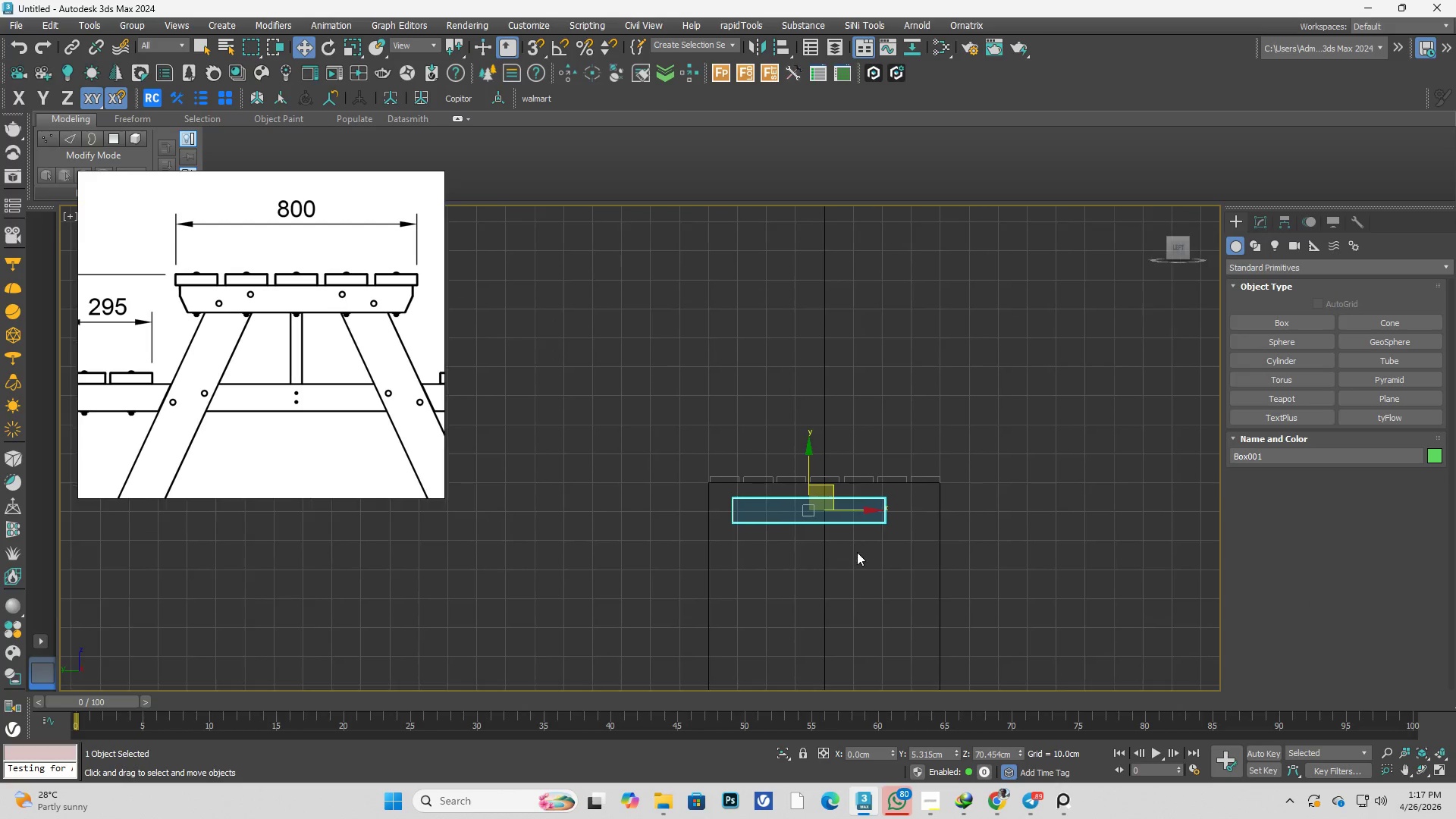 
key(T)
 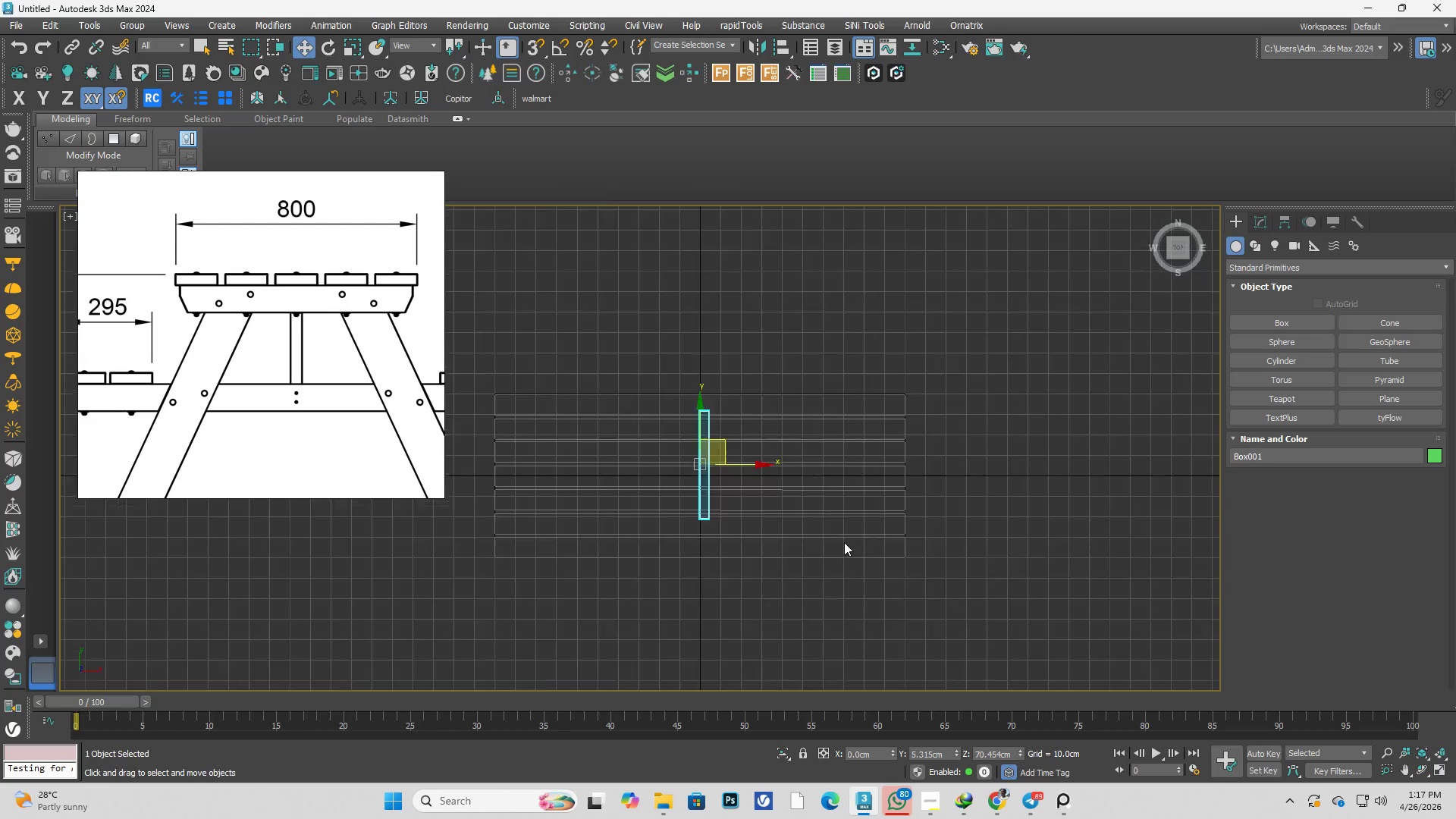 
key(F3)
 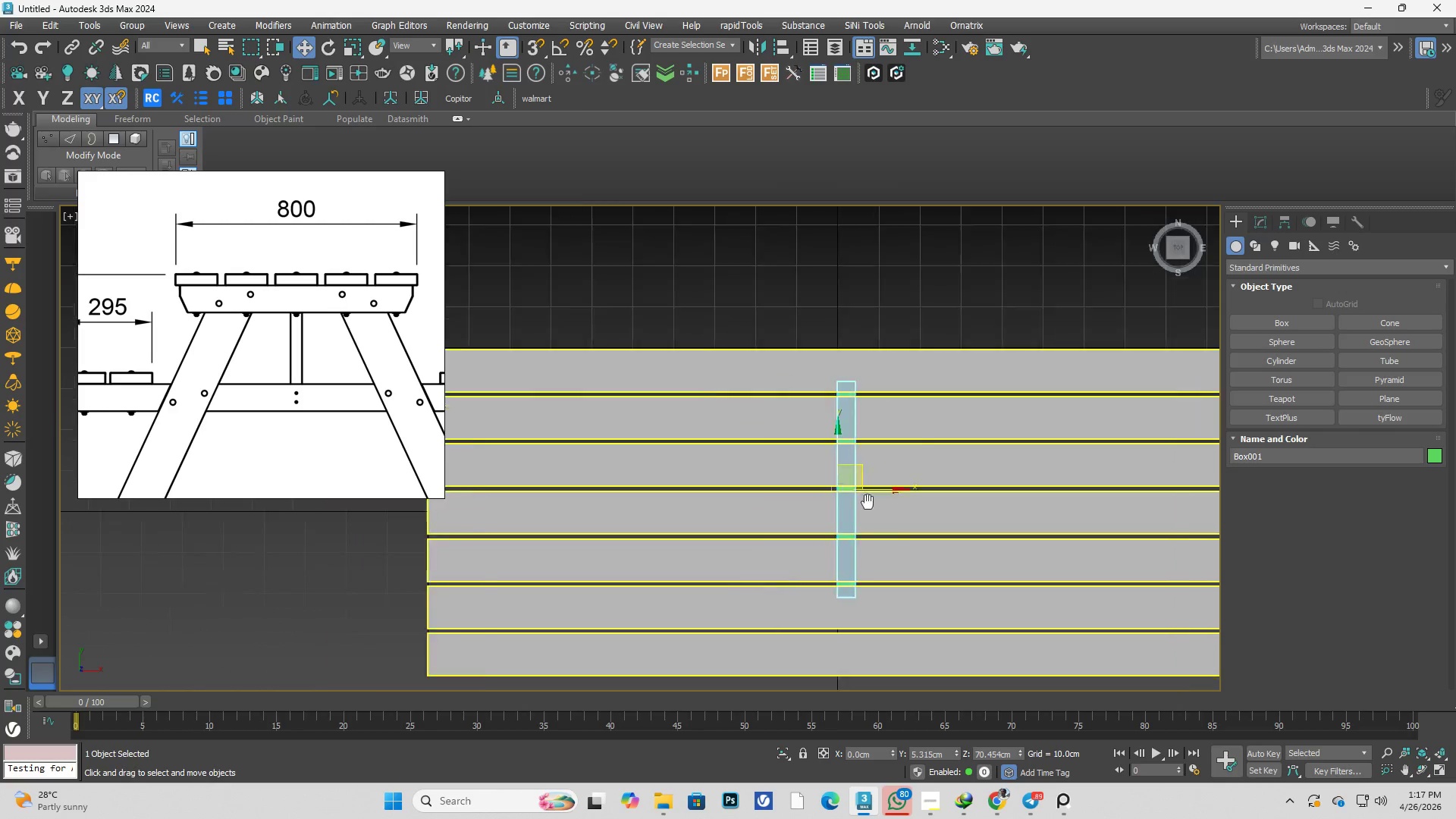 
key(F3)
 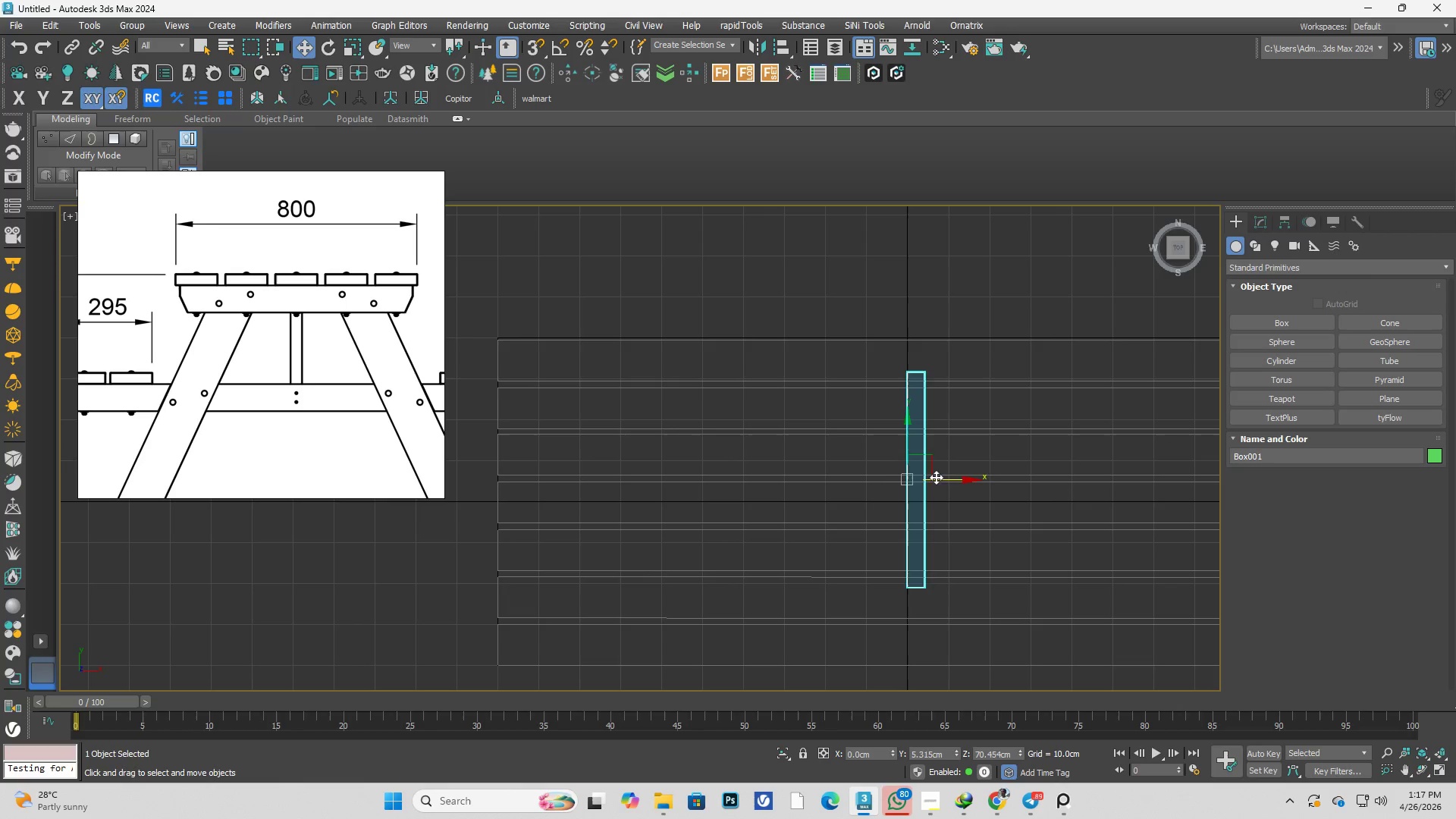 
scroll: coordinate [781, 502], scroll_direction: up, amount: 1.0
 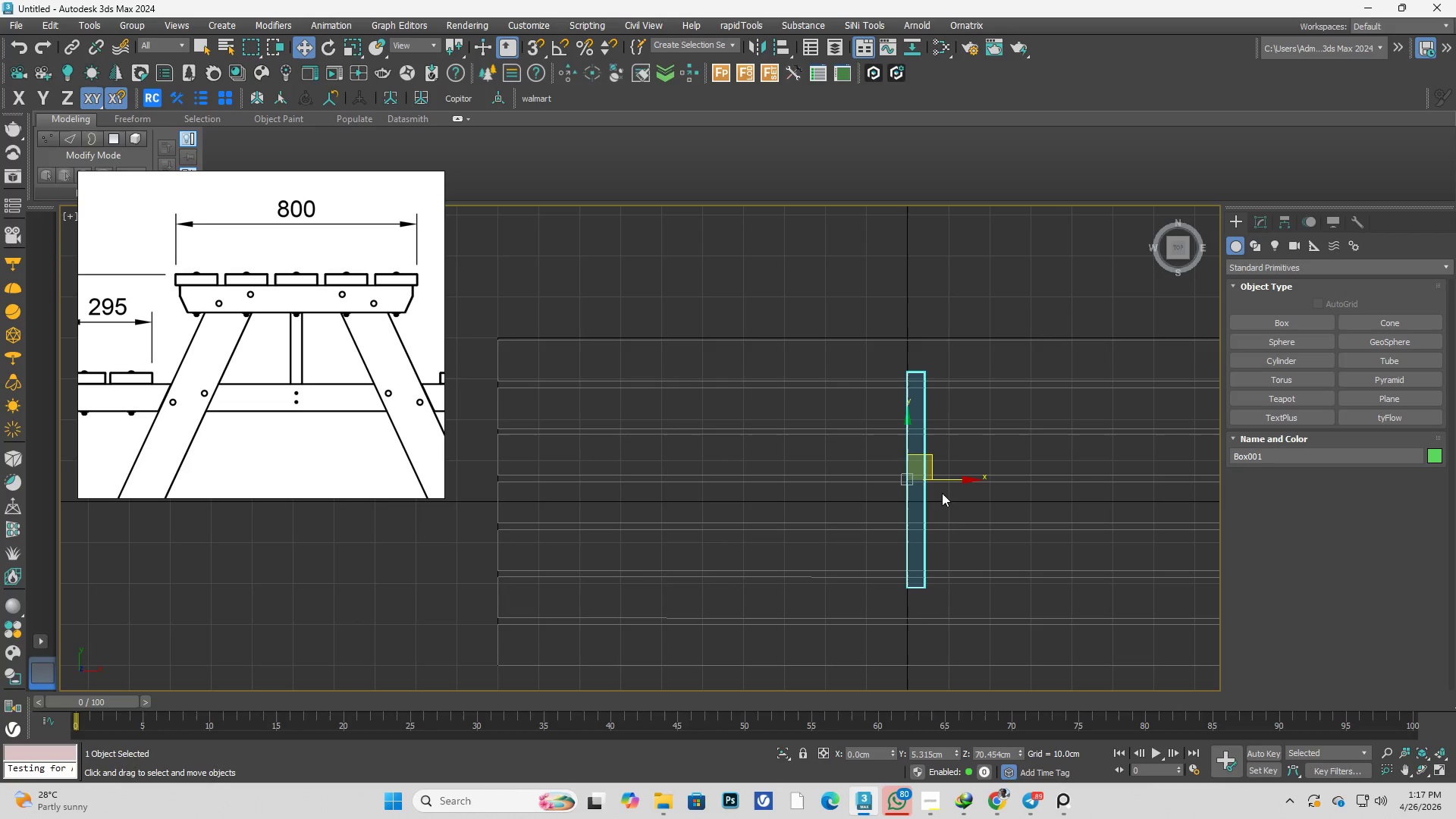 
left_click_drag(start_coordinate=[936, 477], to_coordinate=[566, 498])
 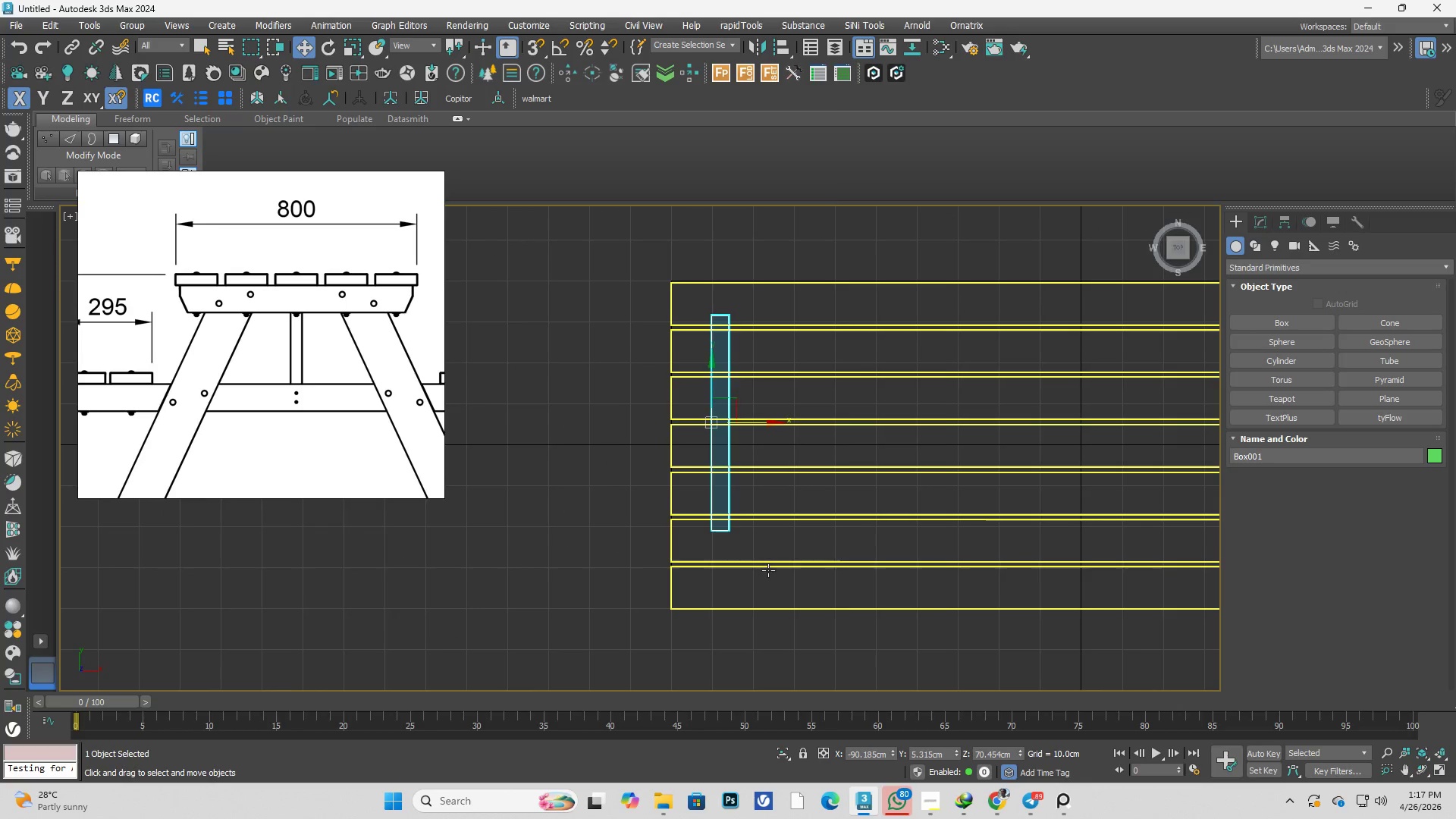 
key(G)
 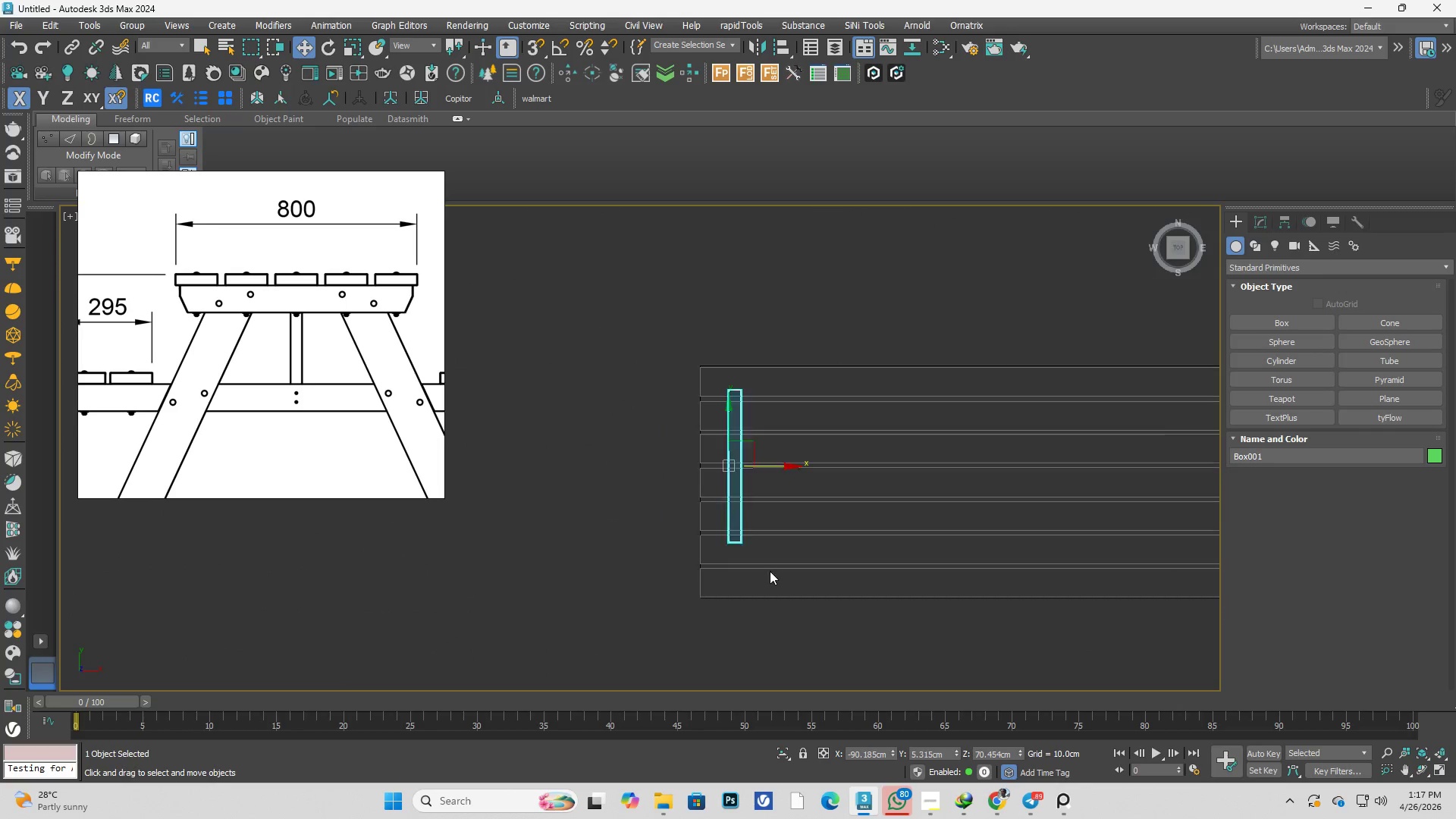 
scroll: coordinate [770, 571], scroll_direction: down, amount: 2.0
 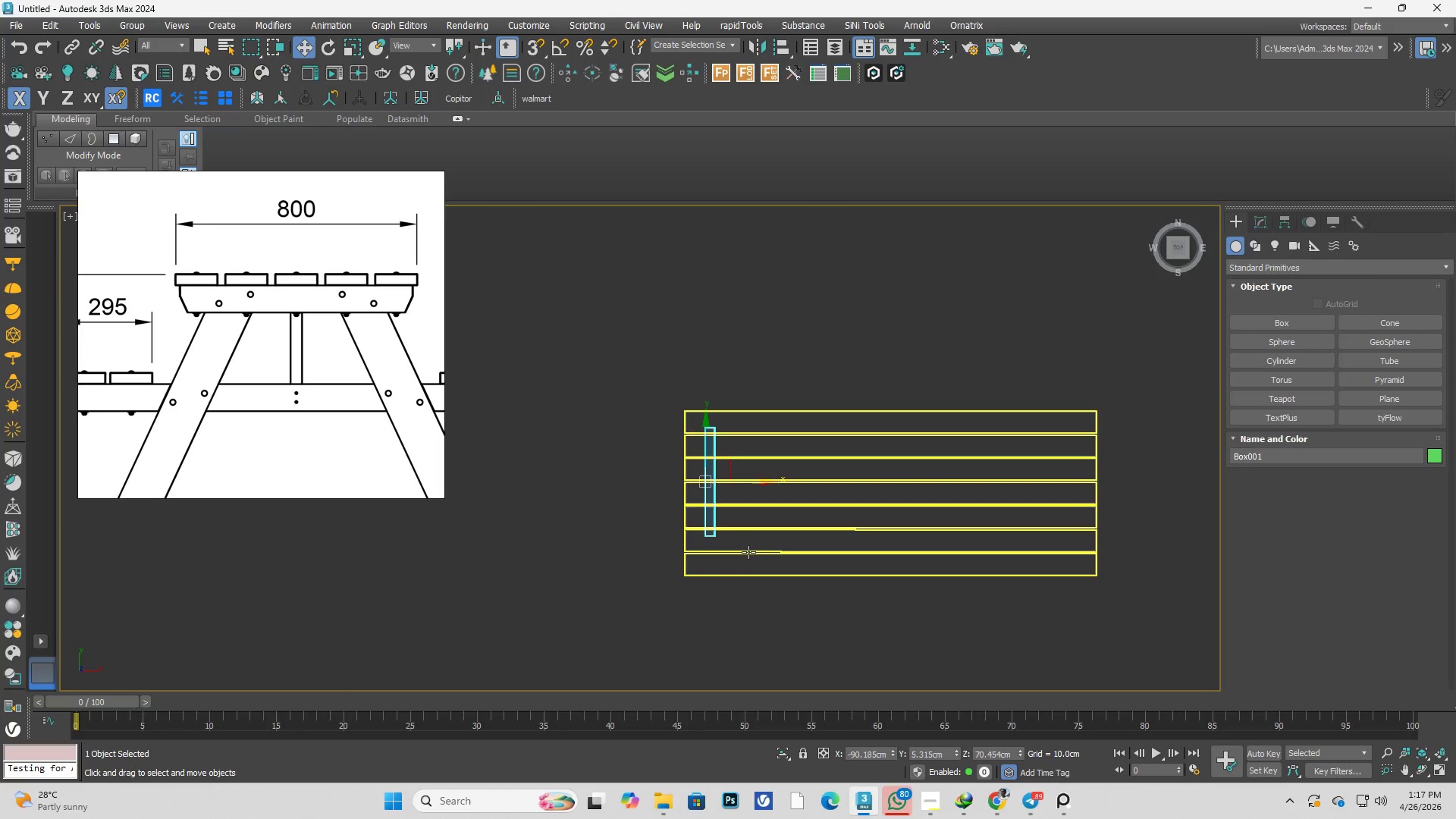 
key(W)
 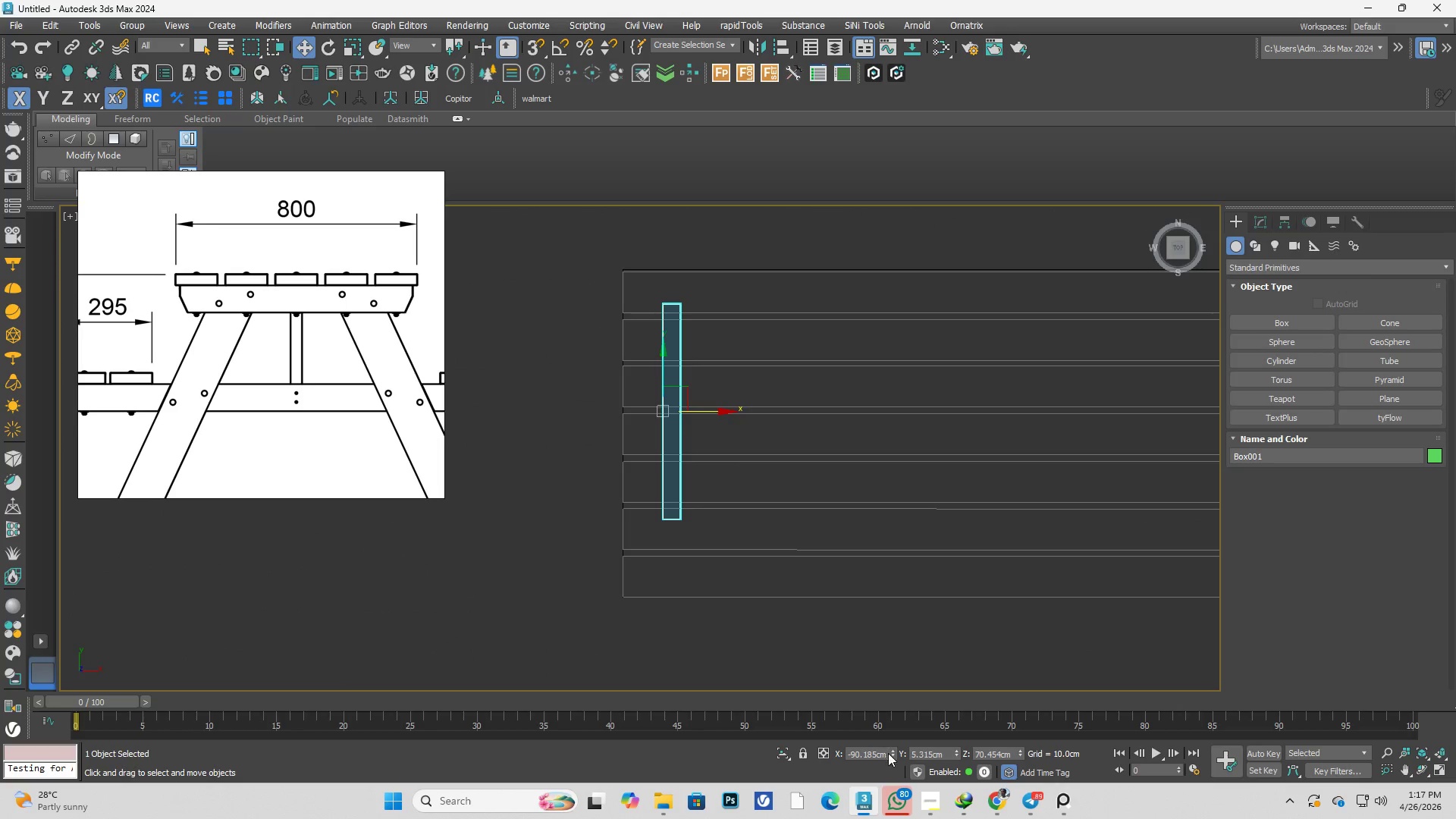 
scroll: coordinate [748, 552], scroll_direction: up, amount: 2.0
 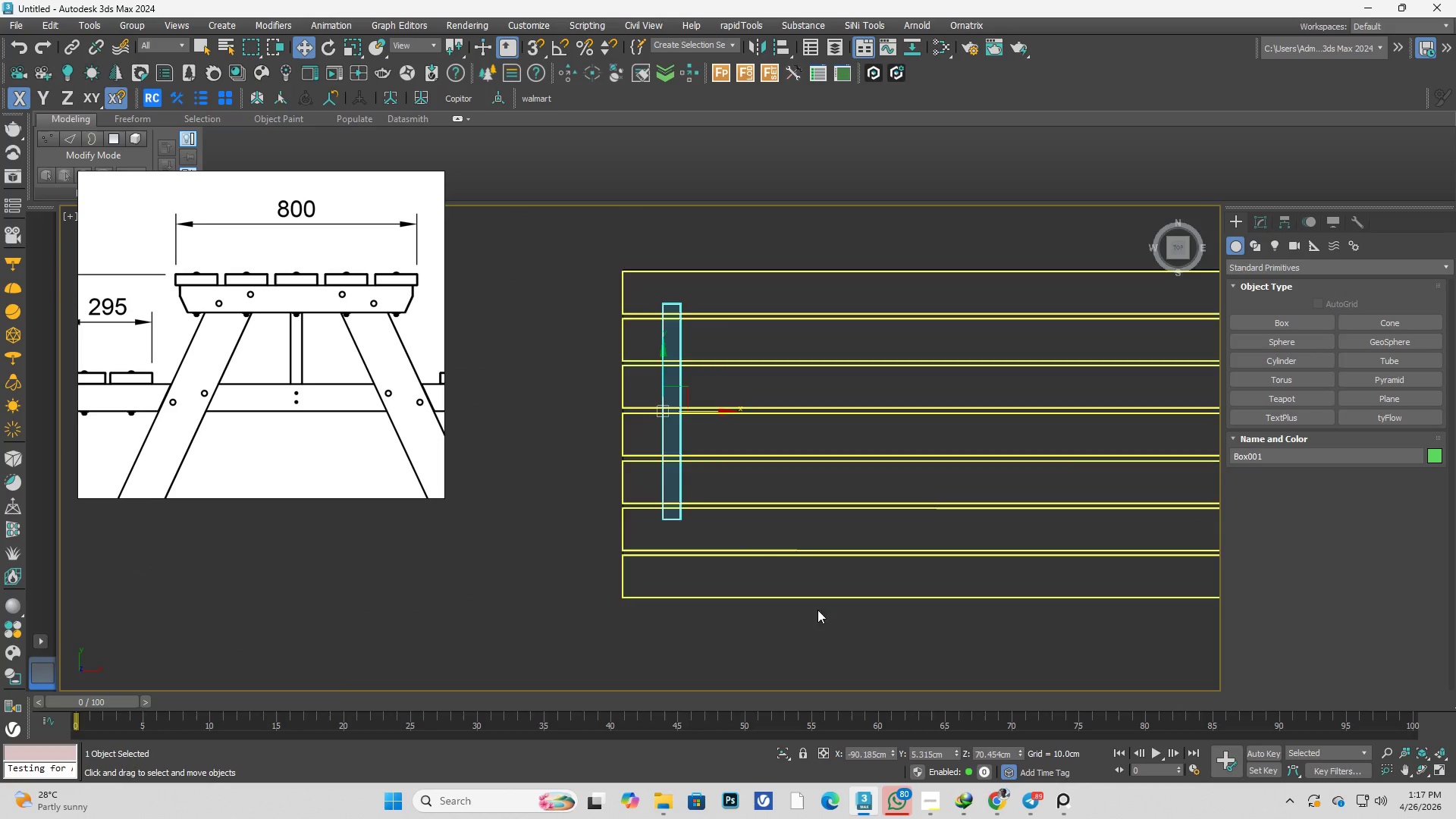 
right_click([889, 753])
 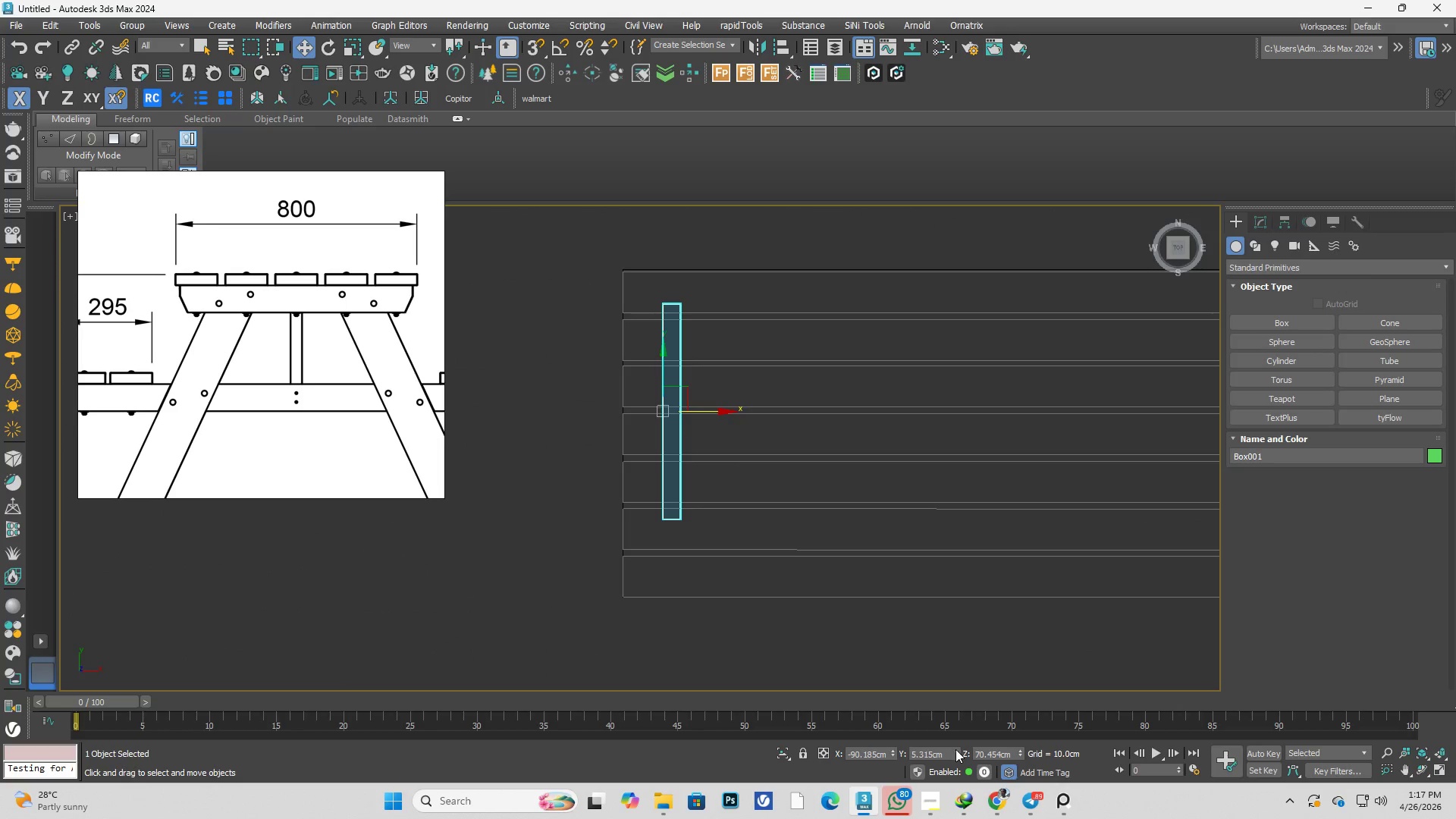 
right_click([956, 752])
 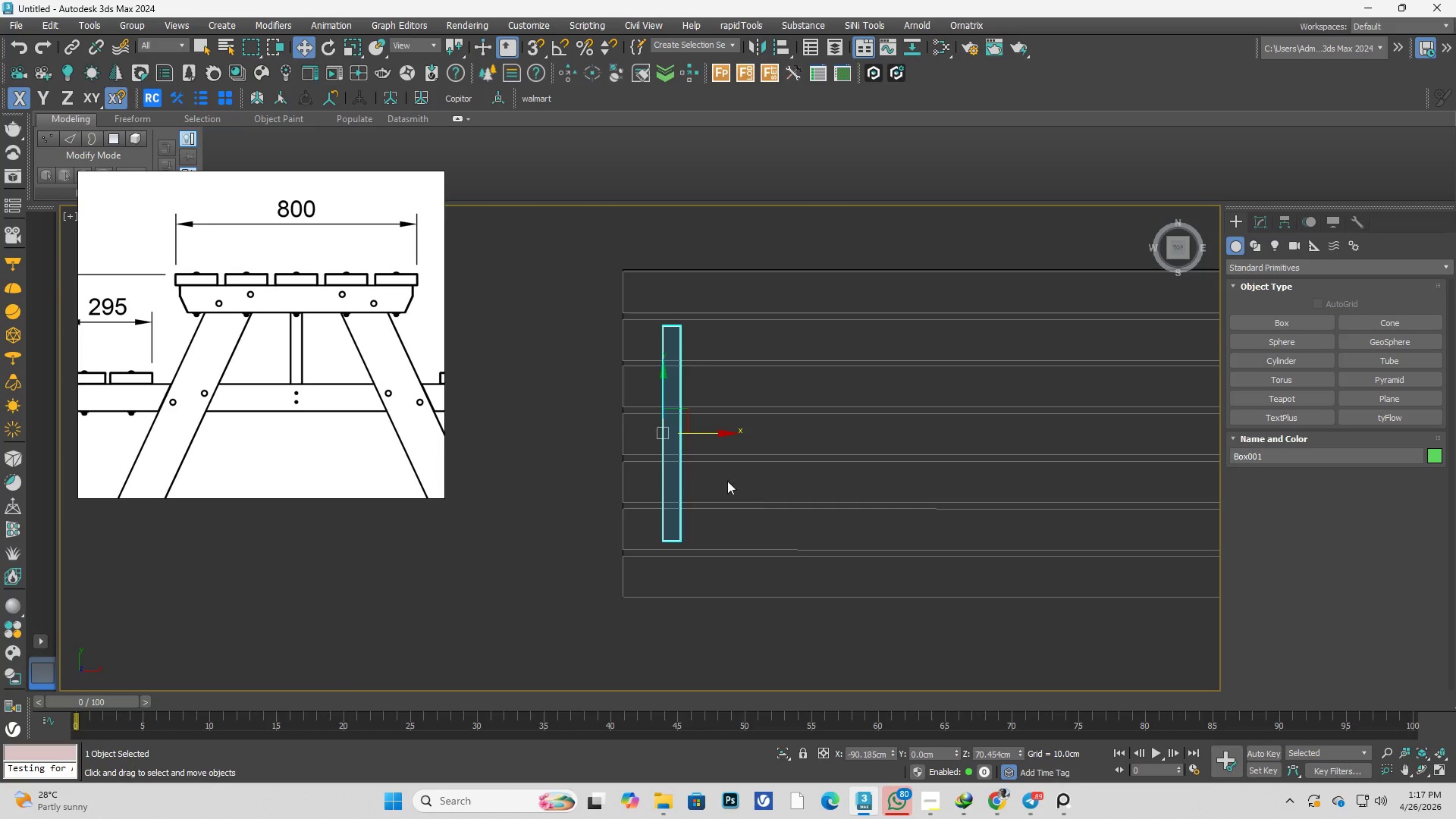 
scroll: coordinate [692, 440], scroll_direction: up, amount: 1.0
 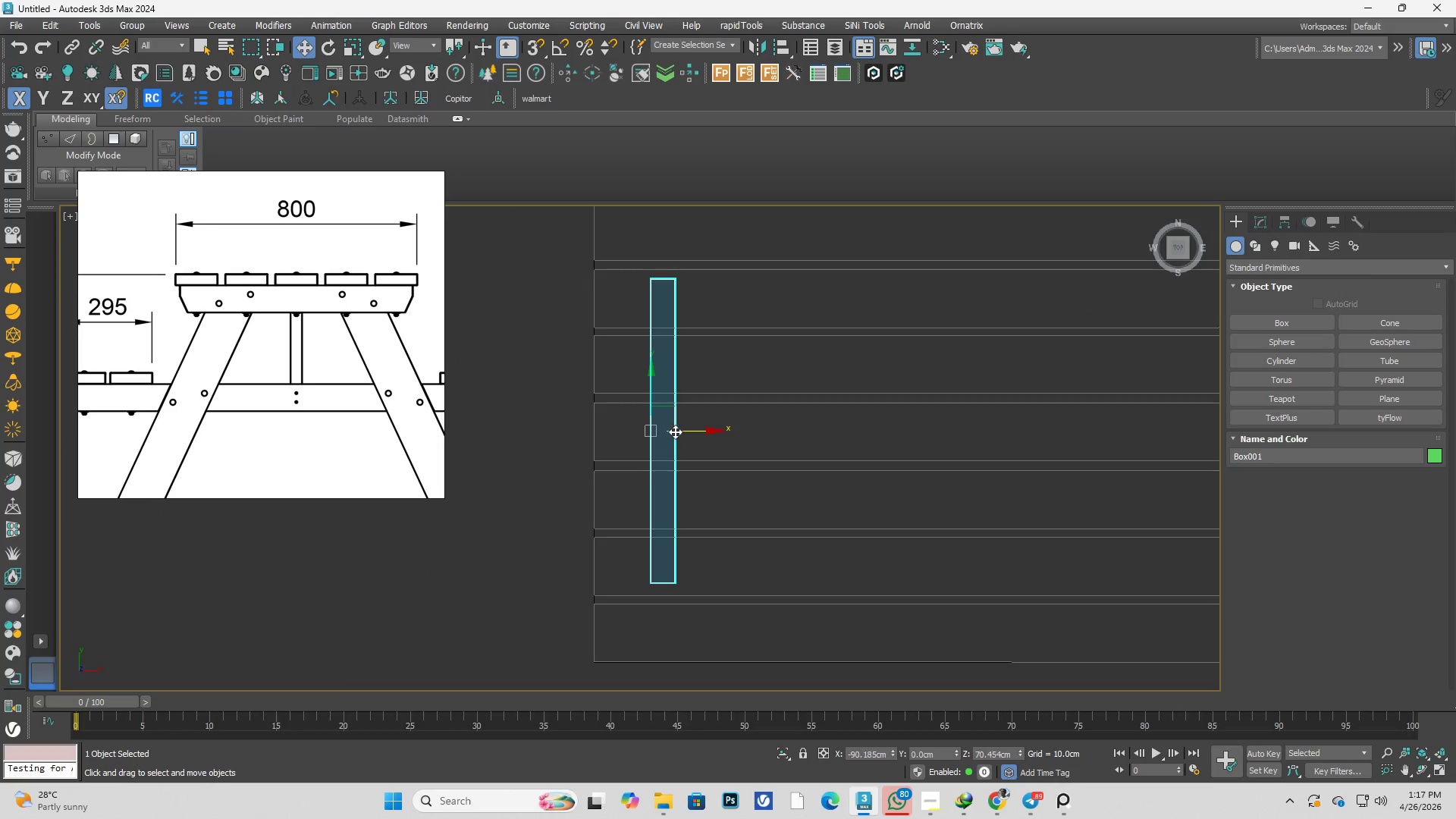 
left_click_drag(start_coordinate=[680, 434], to_coordinate=[643, 435])
 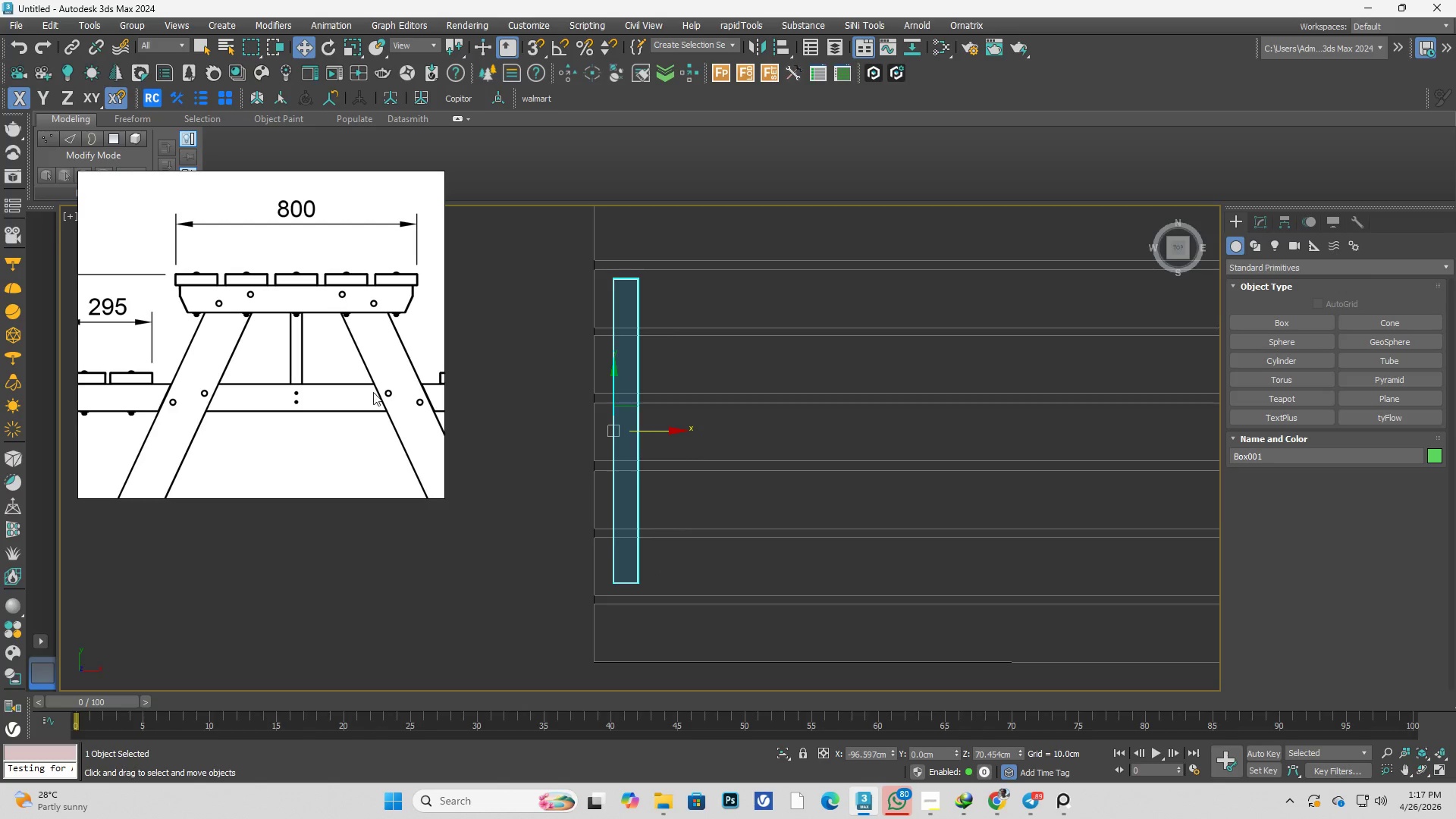 
scroll: coordinate [277, 381], scroll_direction: up, amount: 9.0
 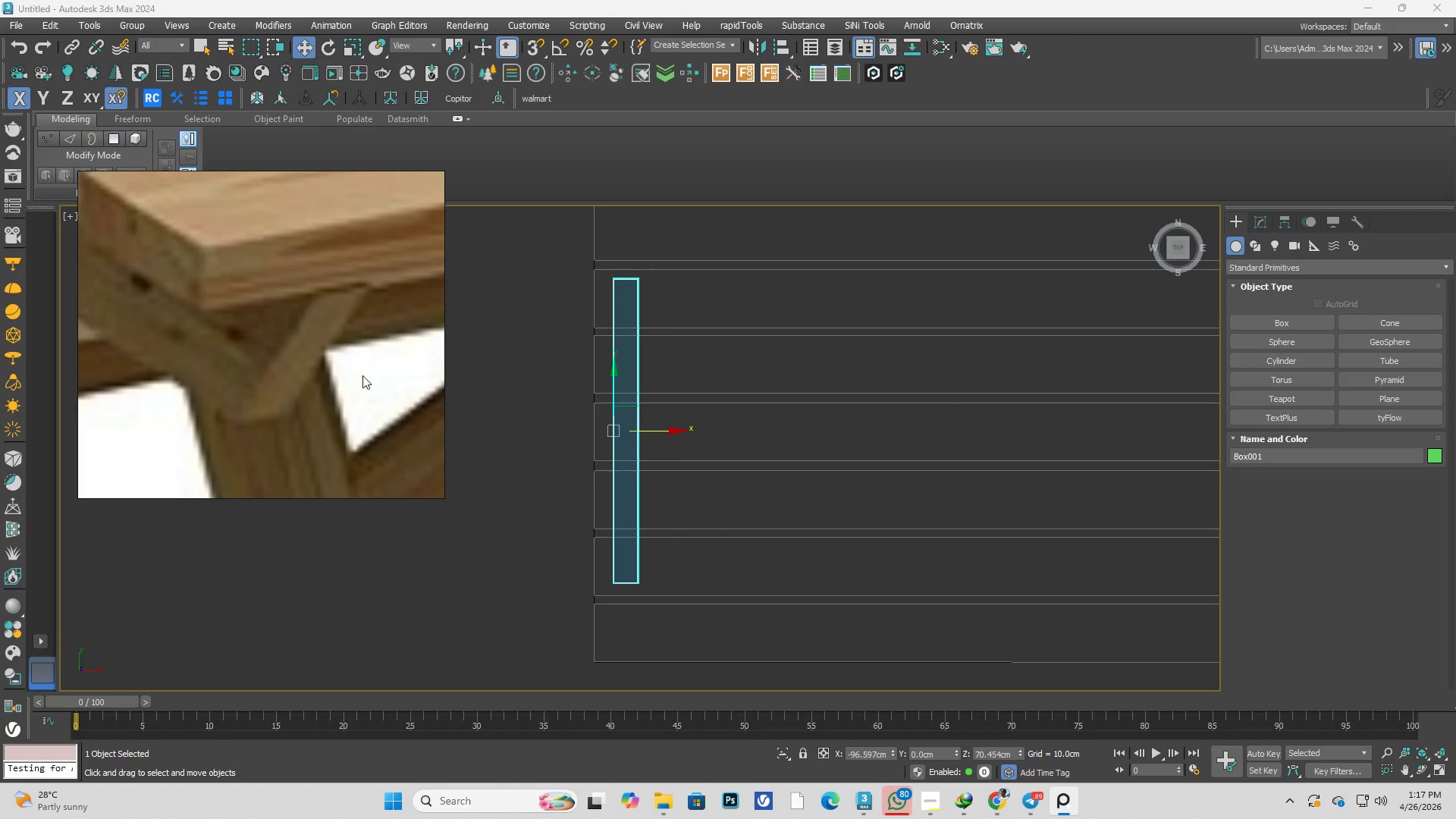 
scroll: coordinate [234, 361], scroll_direction: down, amount: 7.0
 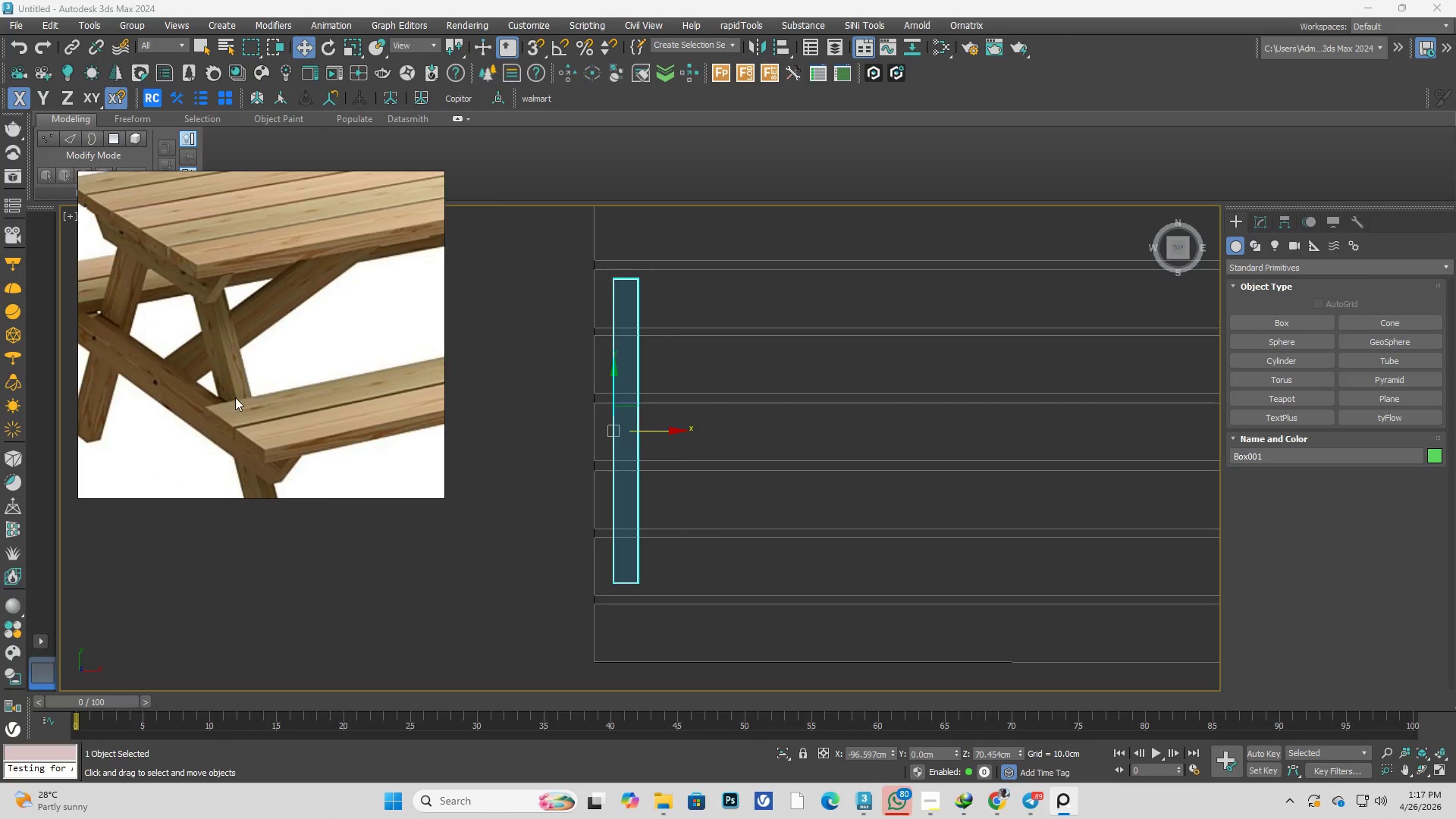 
scroll: coordinate [229, 410], scroll_direction: up, amount: 2.0
 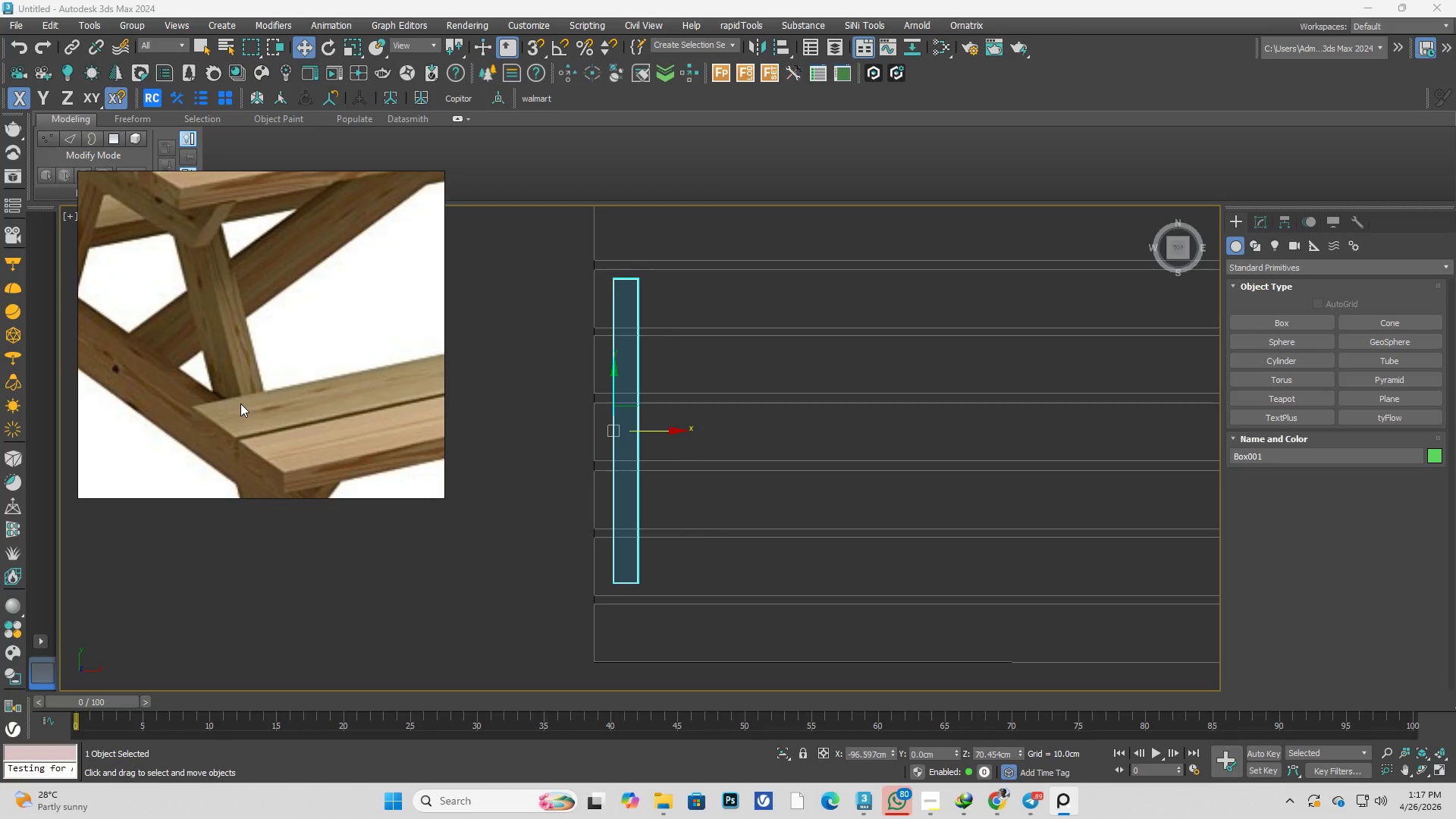 
scroll: coordinate [639, 443], scroll_direction: down, amount: 6.0
 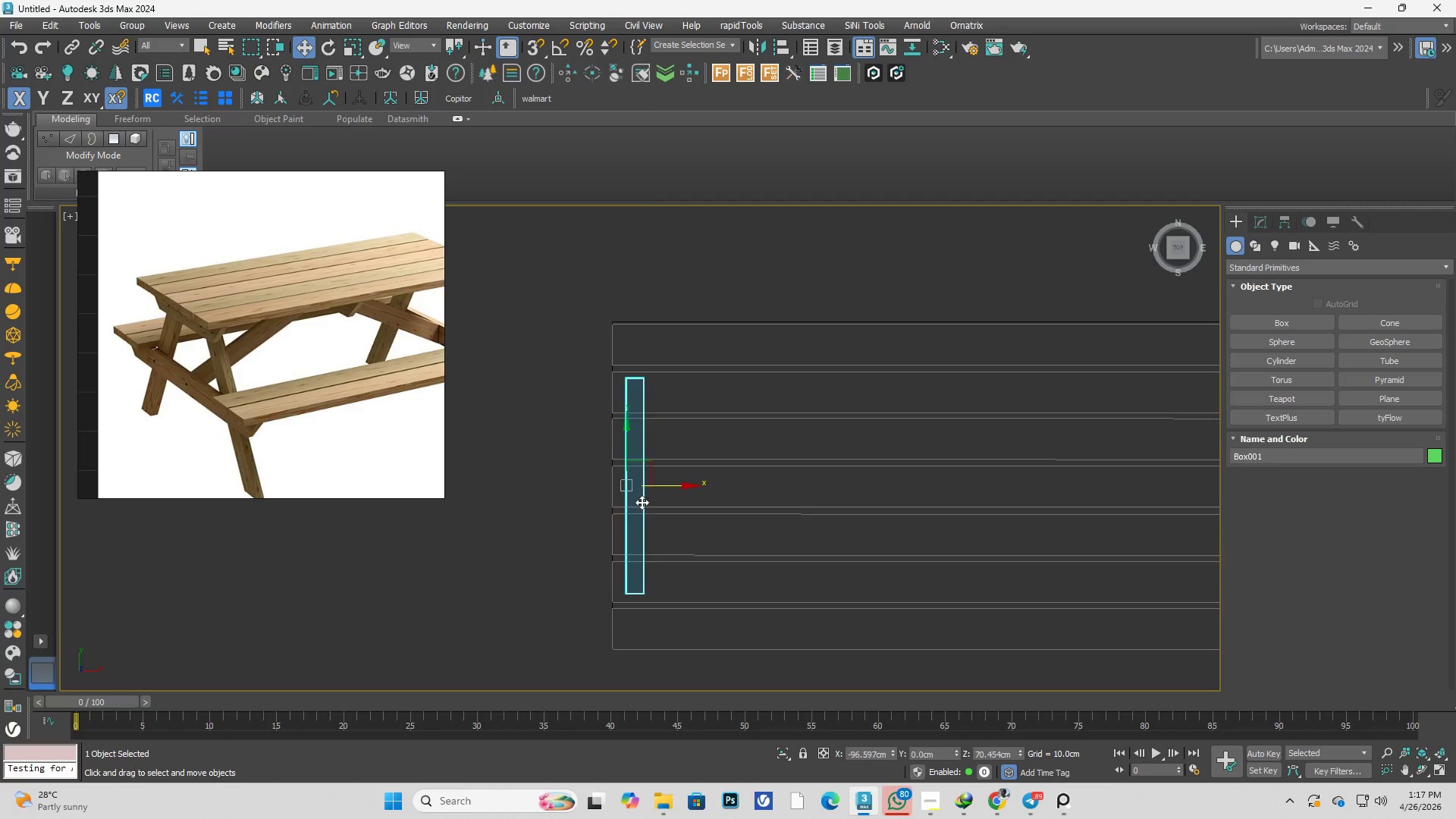 
scroll: coordinate [642, 469], scroll_direction: up, amount: 2.0
 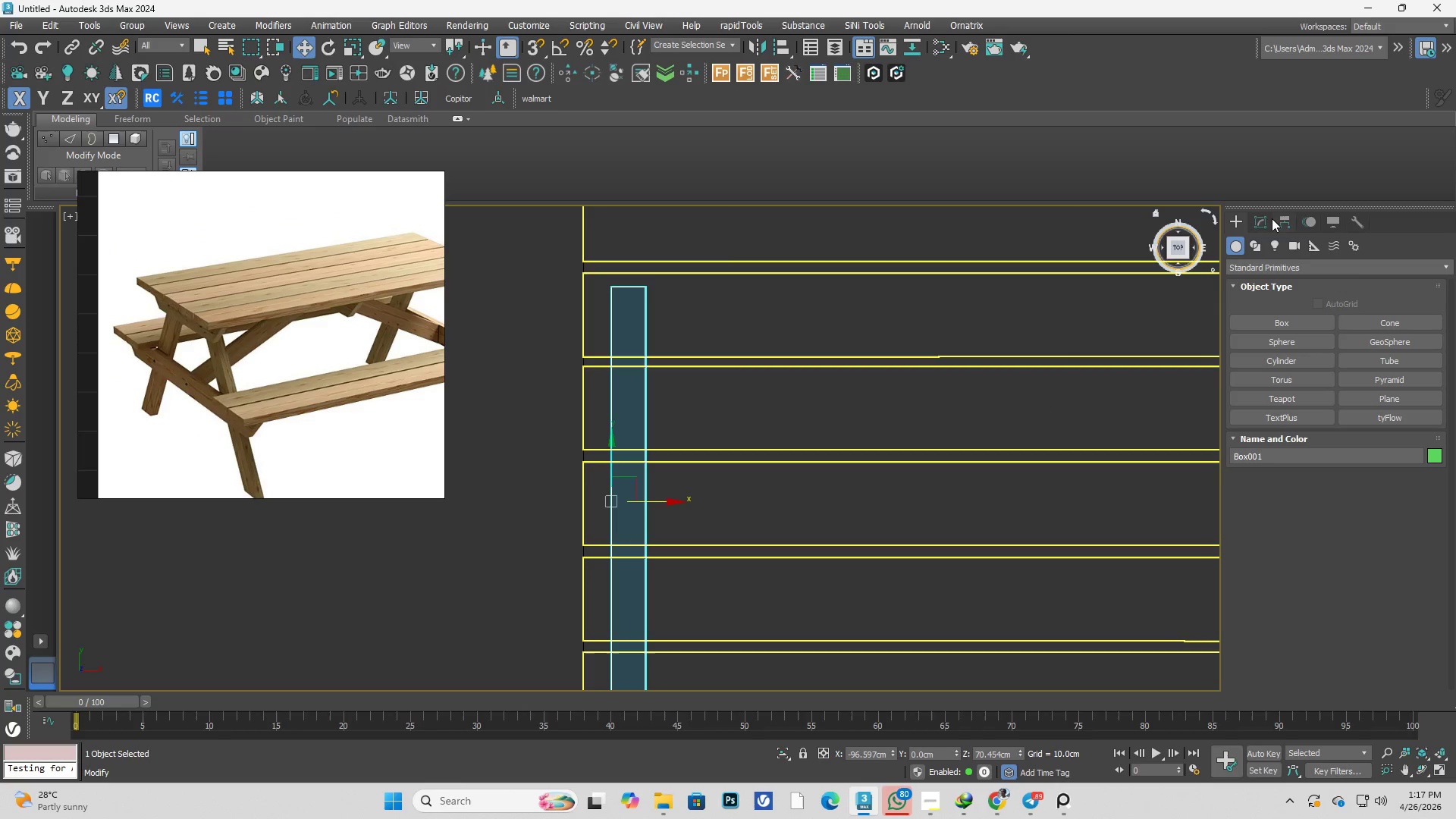 
left_click([1264, 225])
 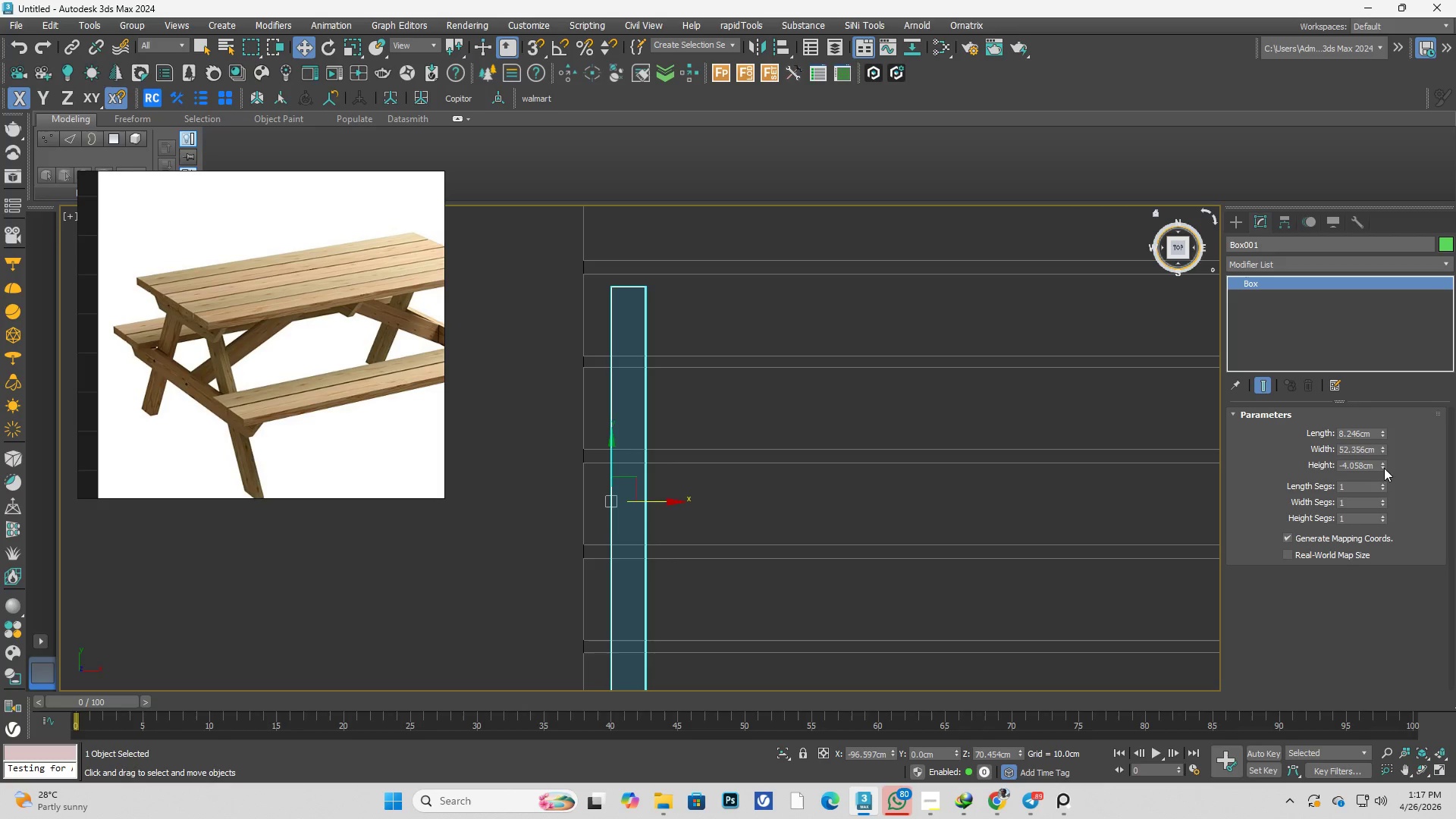 
right_click([1379, 467])
 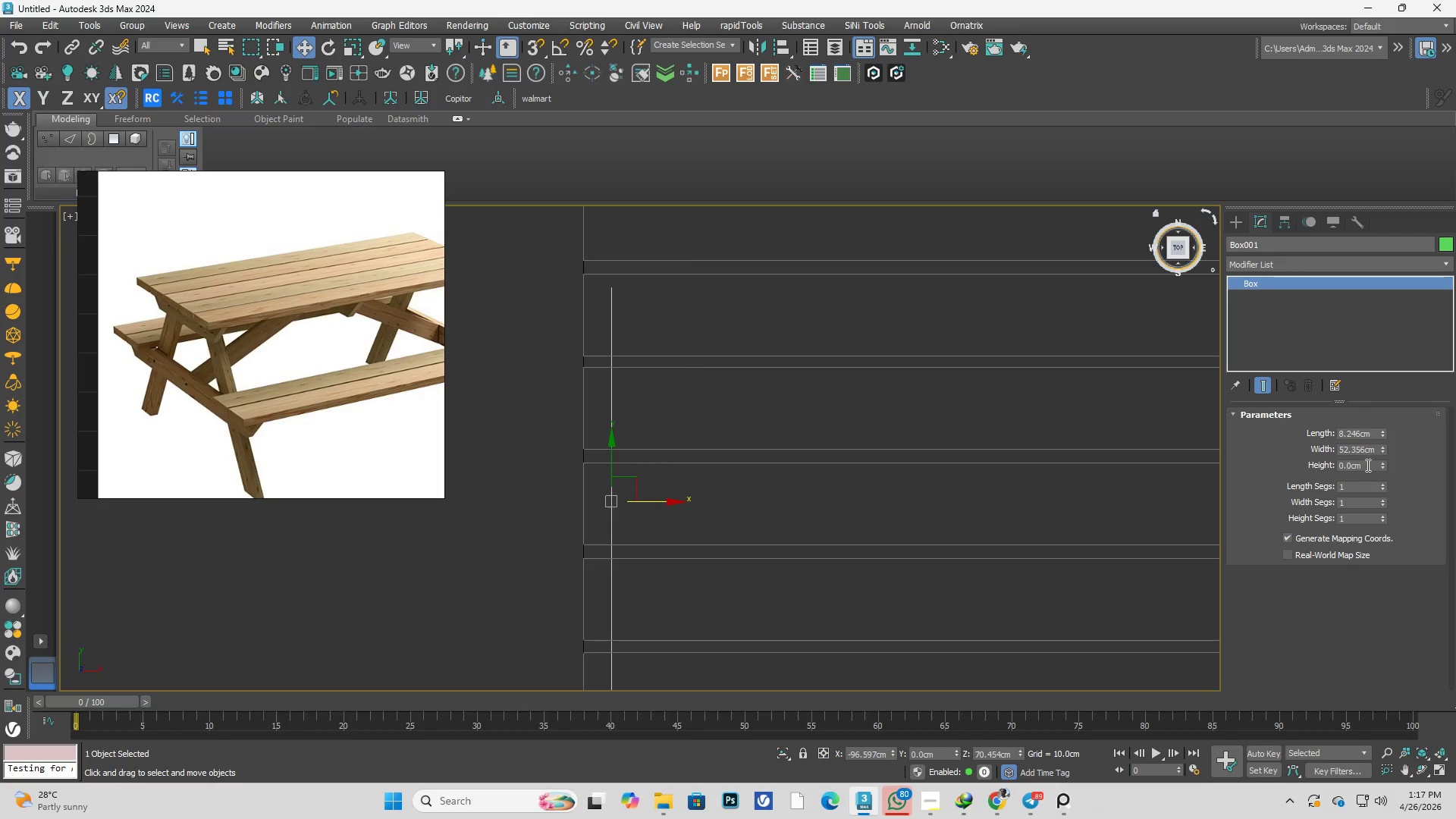 
left_click_drag(start_coordinate=[1367, 465], to_coordinate=[1289, 472])
 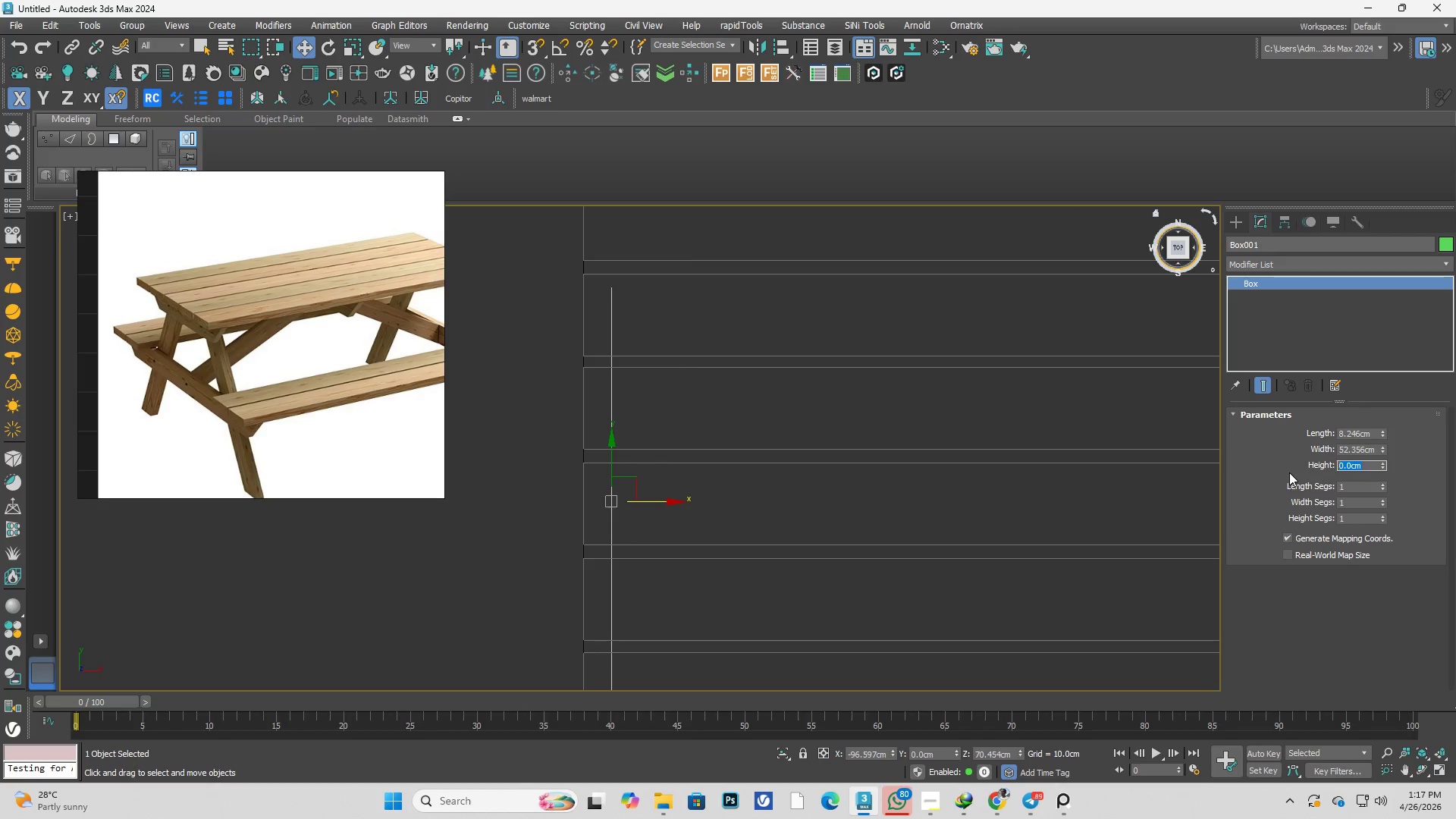 
key(Numpad5)
 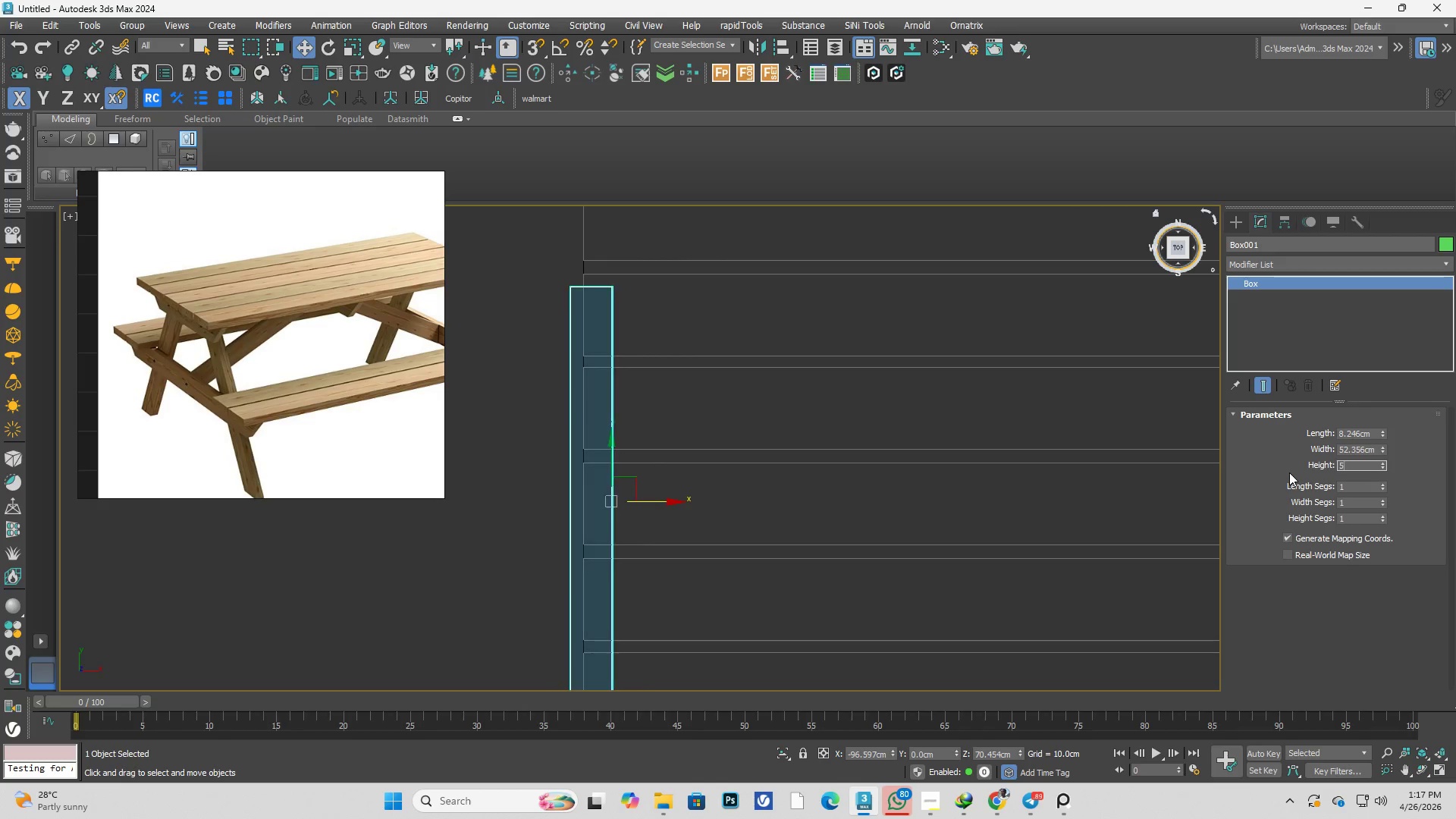 
key(Enter)
 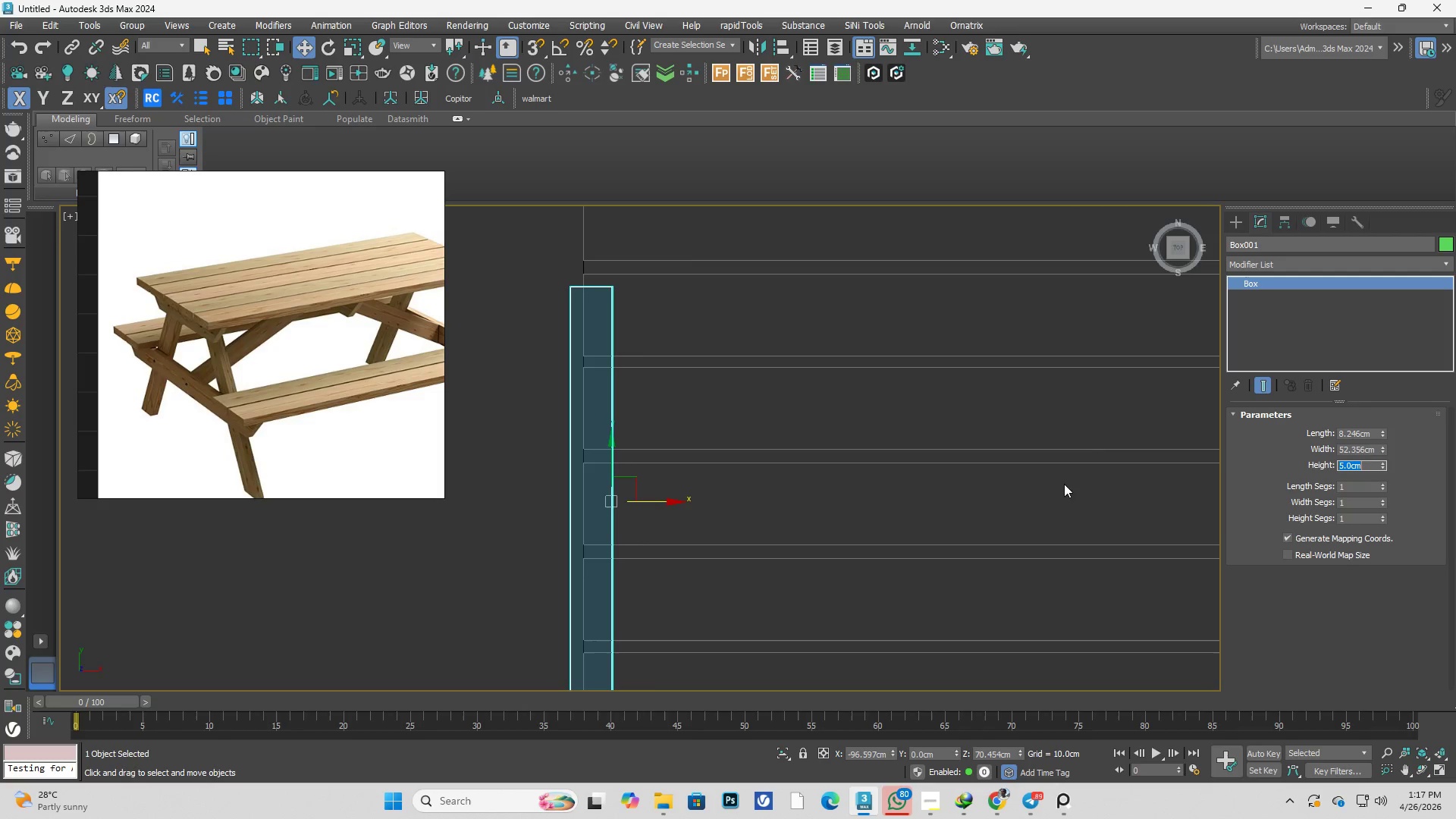 
key(L)
 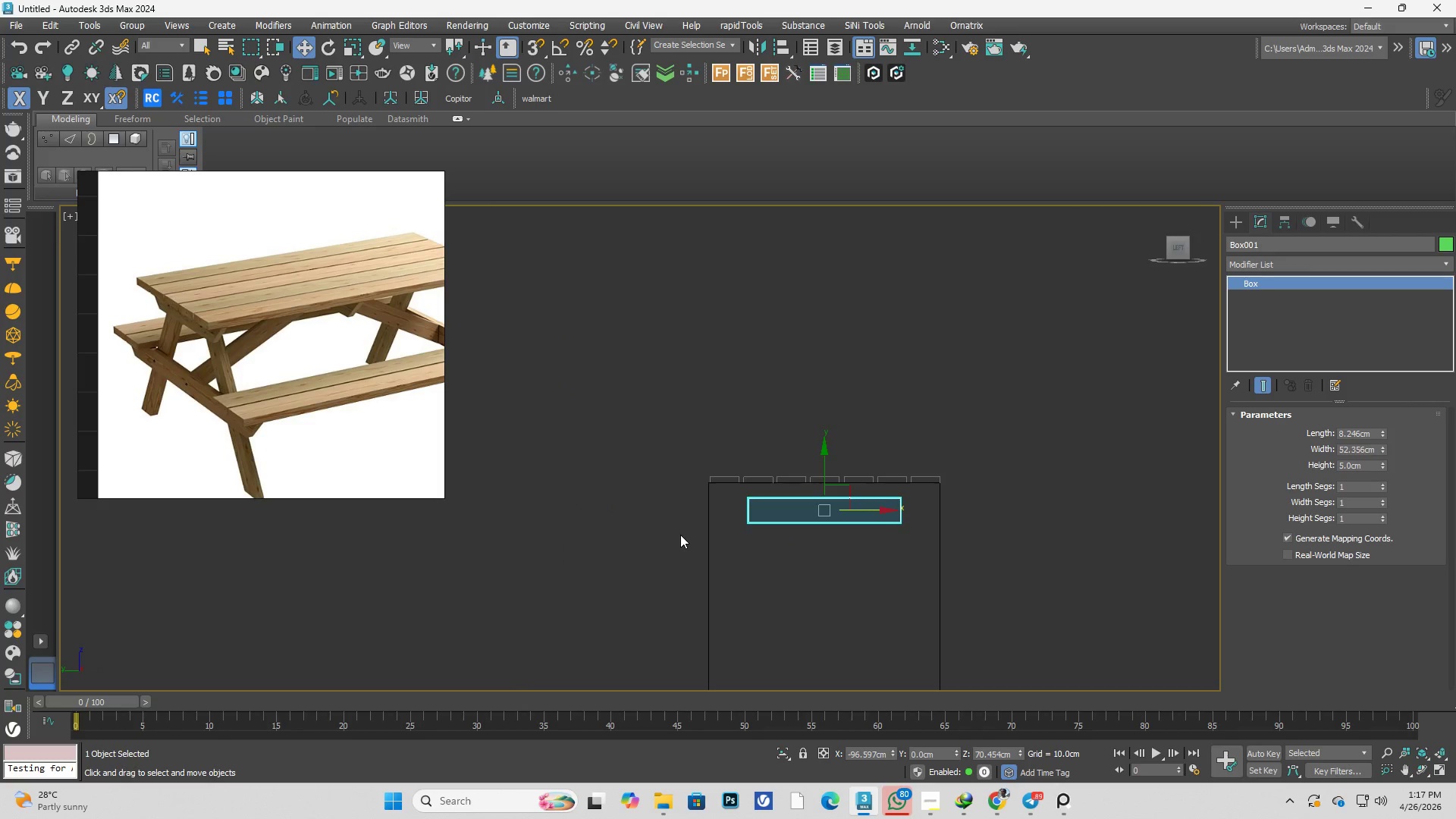 
scroll: coordinate [721, 513], scroll_direction: up, amount: 4.0
 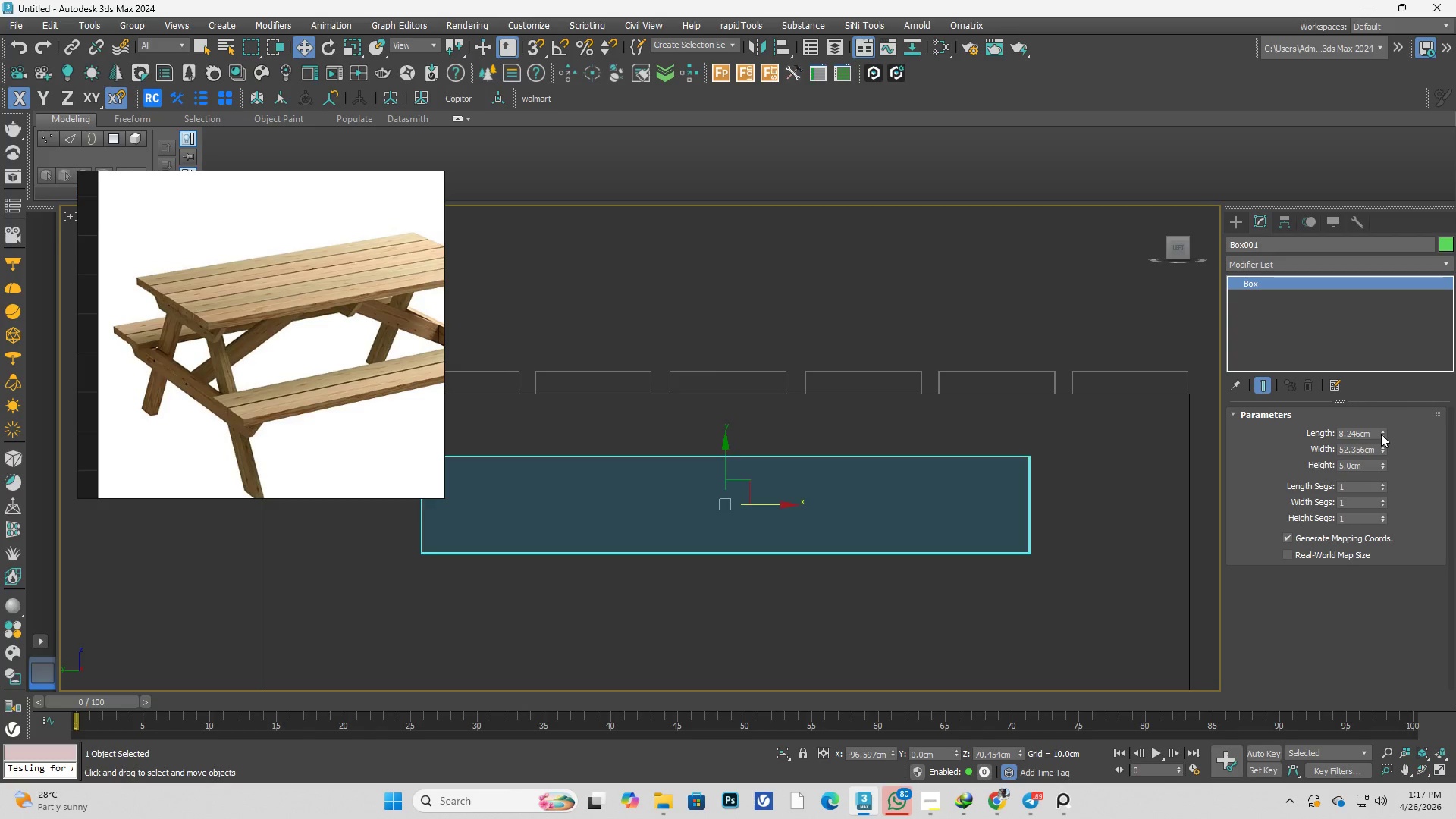 
left_click_drag(start_coordinate=[1374, 435], to_coordinate=[1313, 435])
 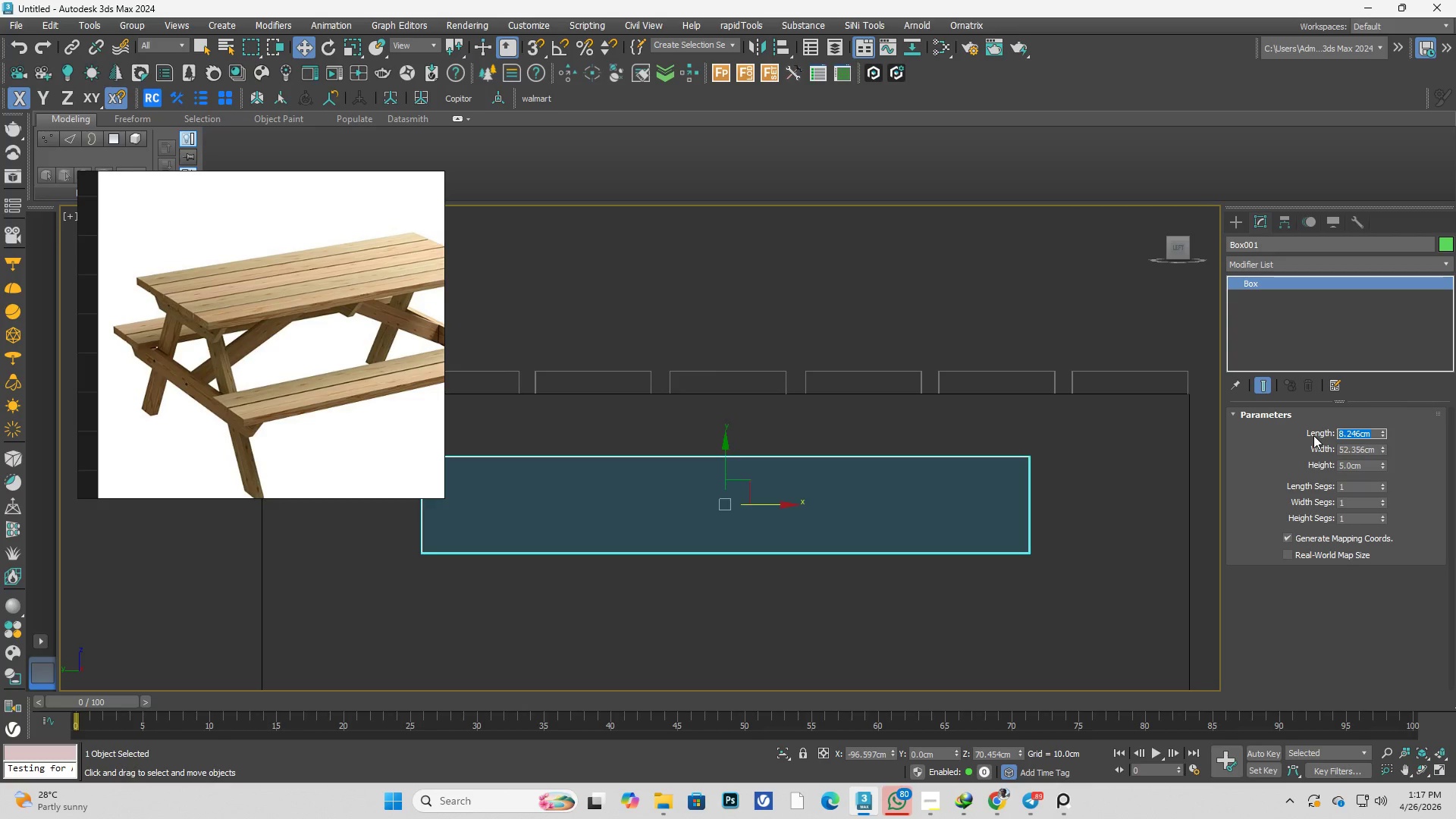 
key(Numpad8)
 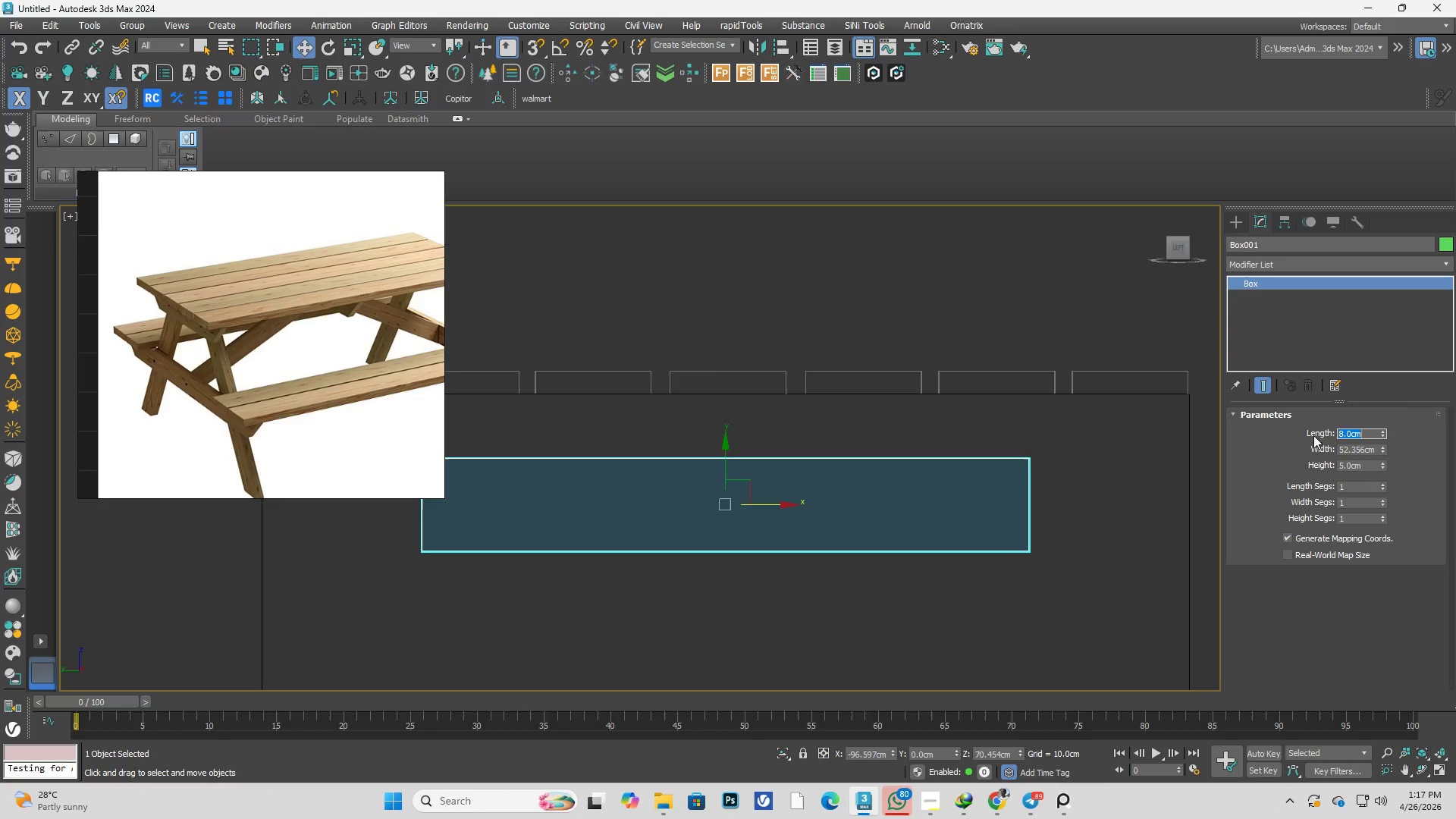 
key(Enter)
 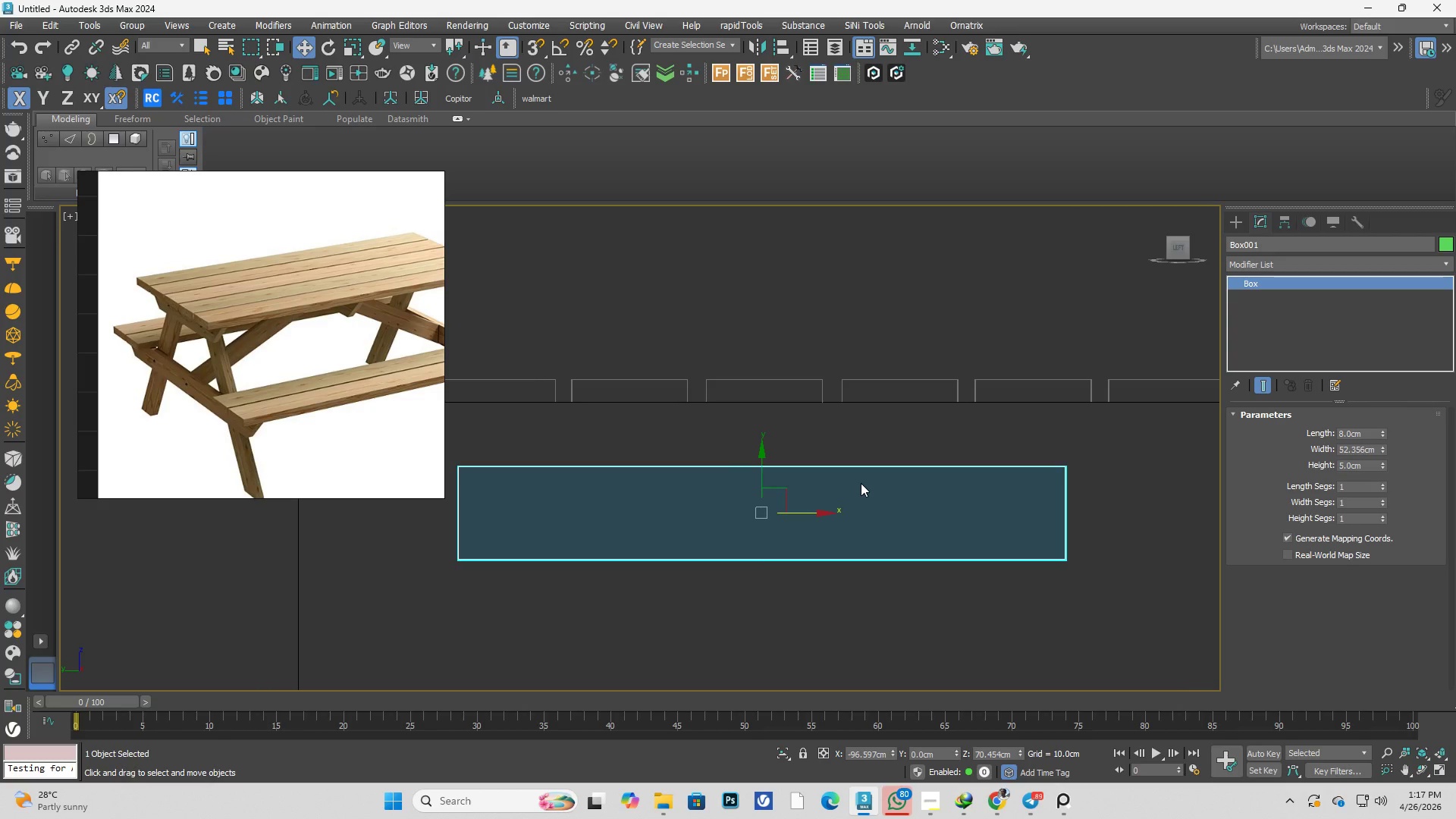 
wait(18.33)
 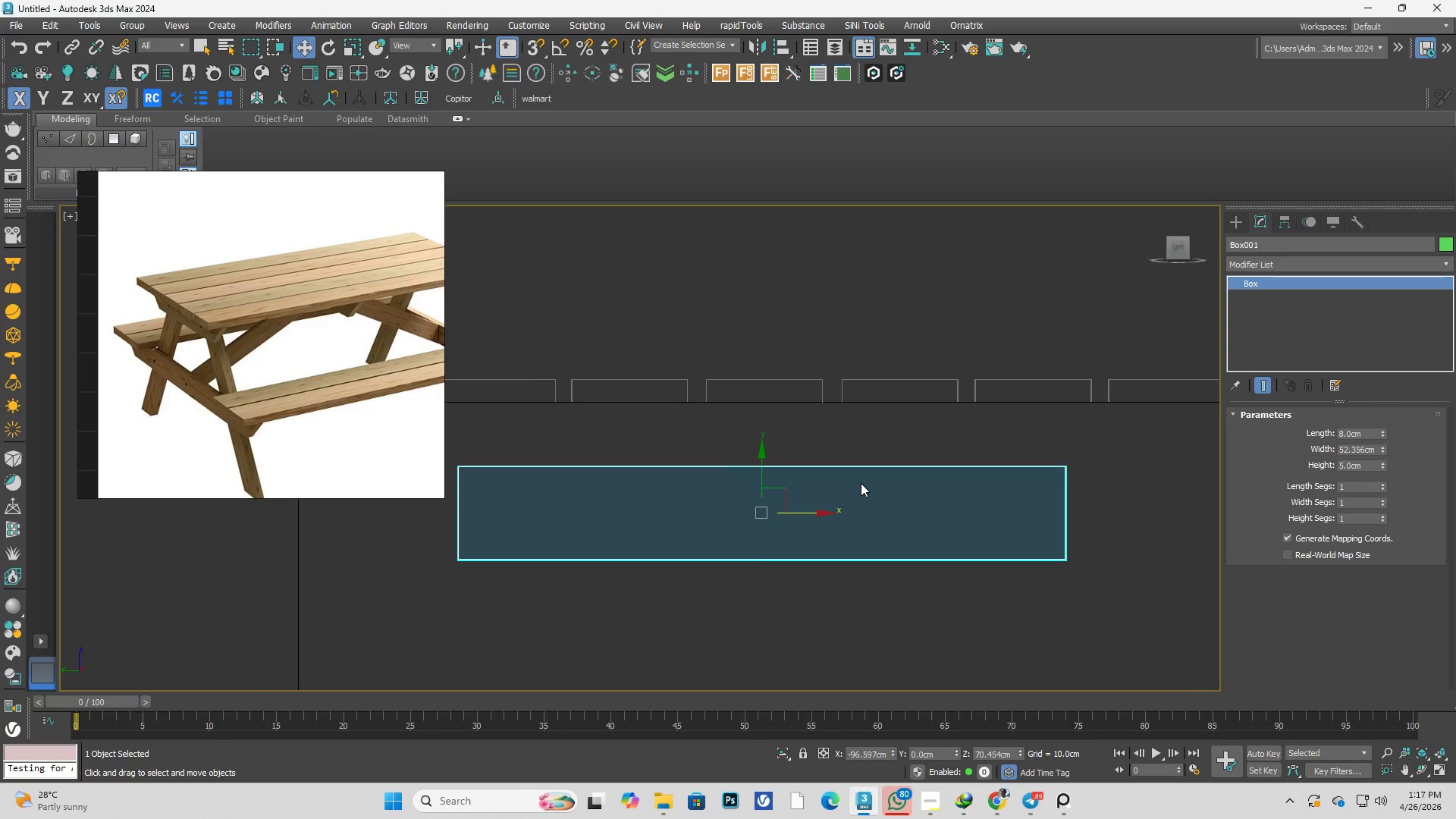 
scroll: coordinate [861, 501], scroll_direction: down, amount: 2.0
 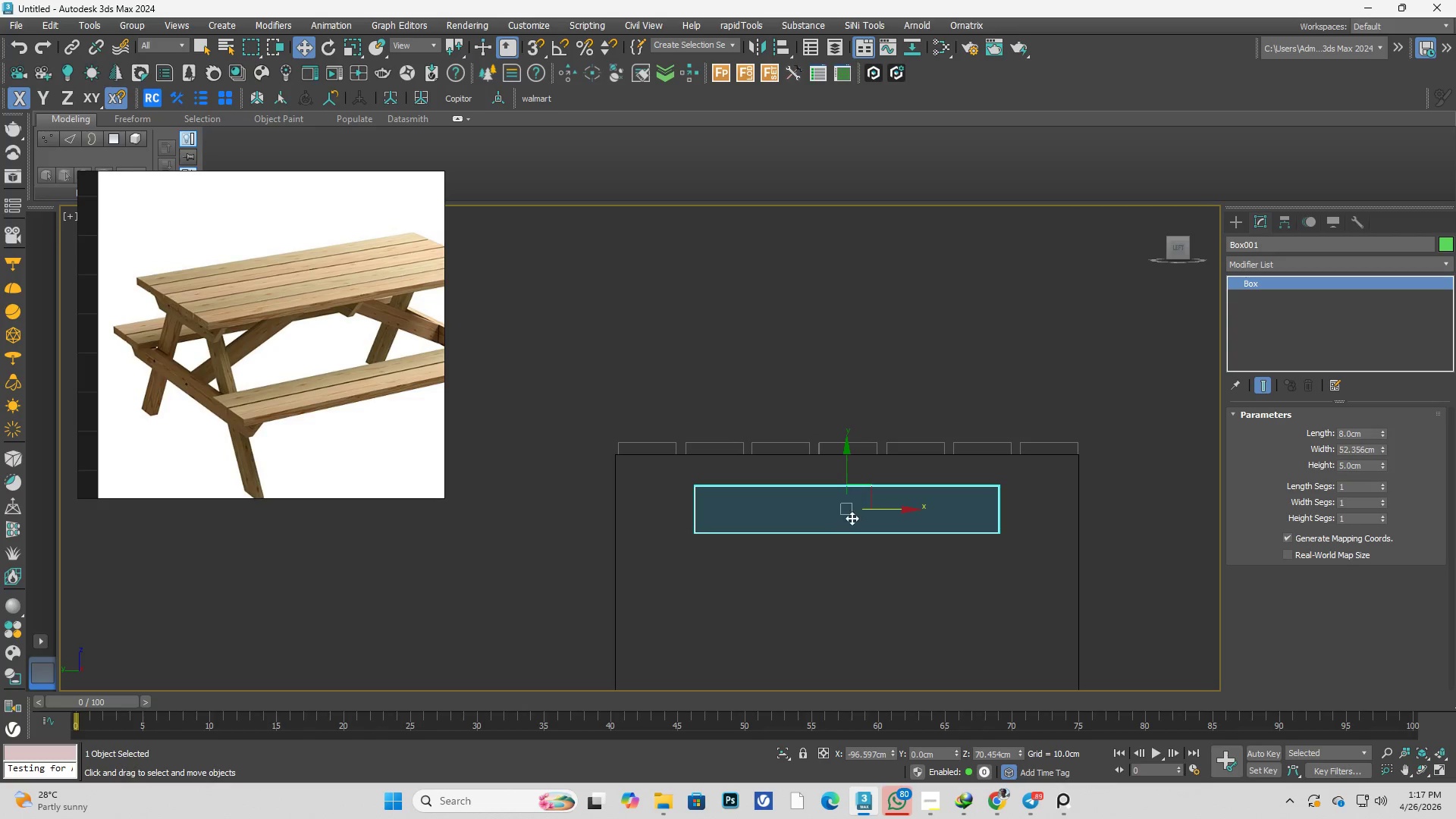 
key(Alt+AltLeft)
 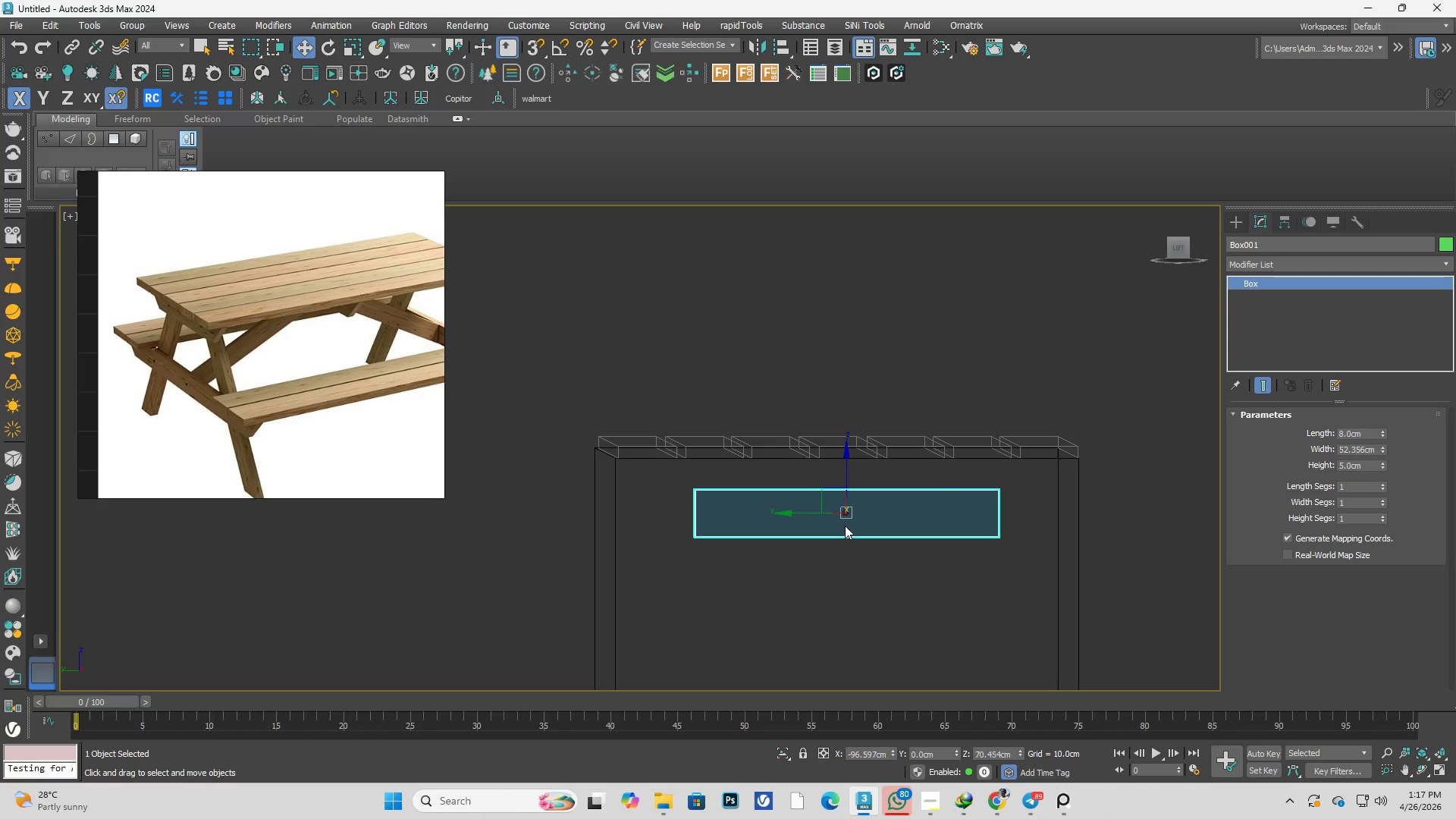 
key(Alt+AltLeft)
 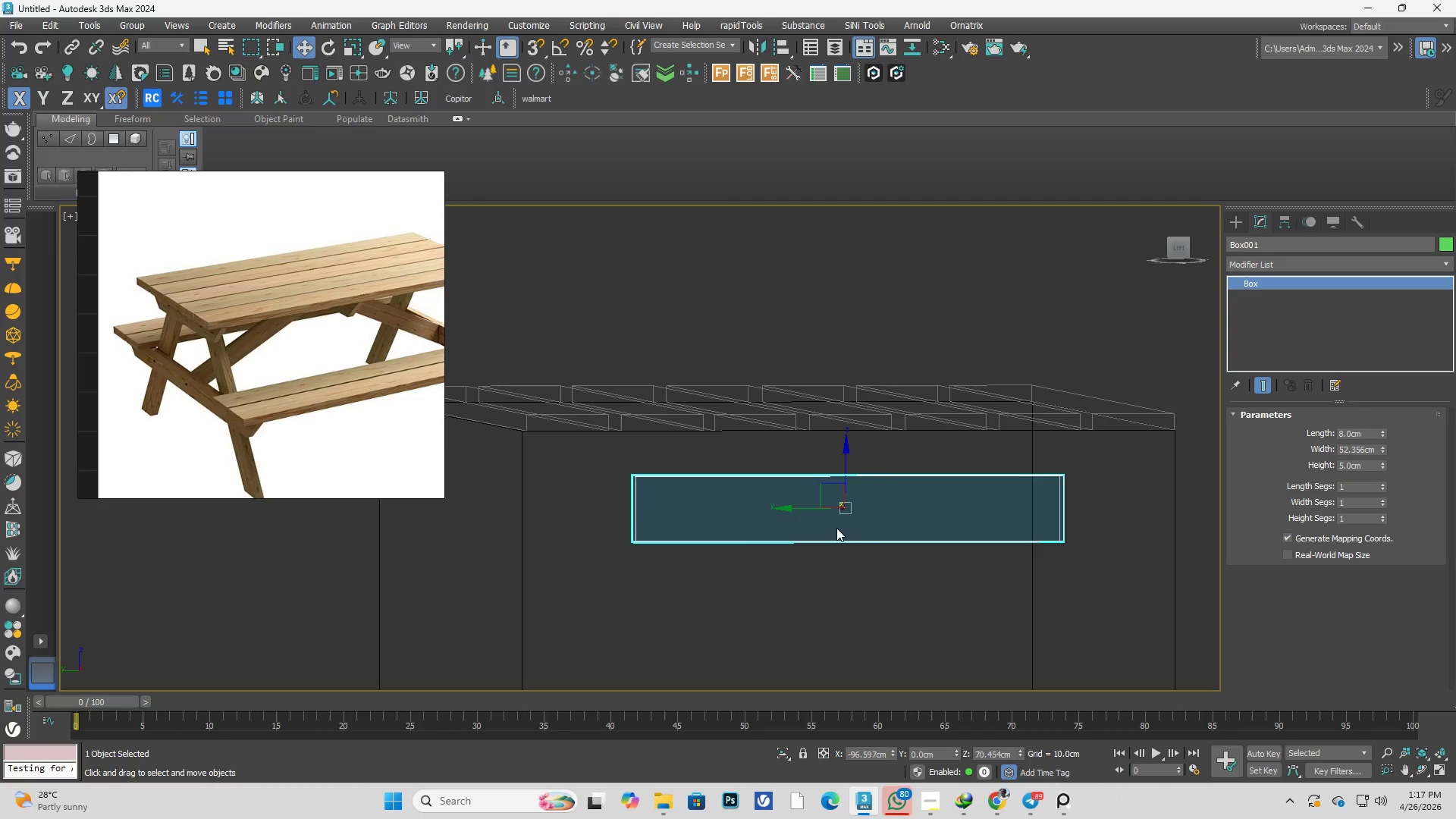 
scroll: coordinate [844, 525], scroll_direction: up, amount: 1.0
 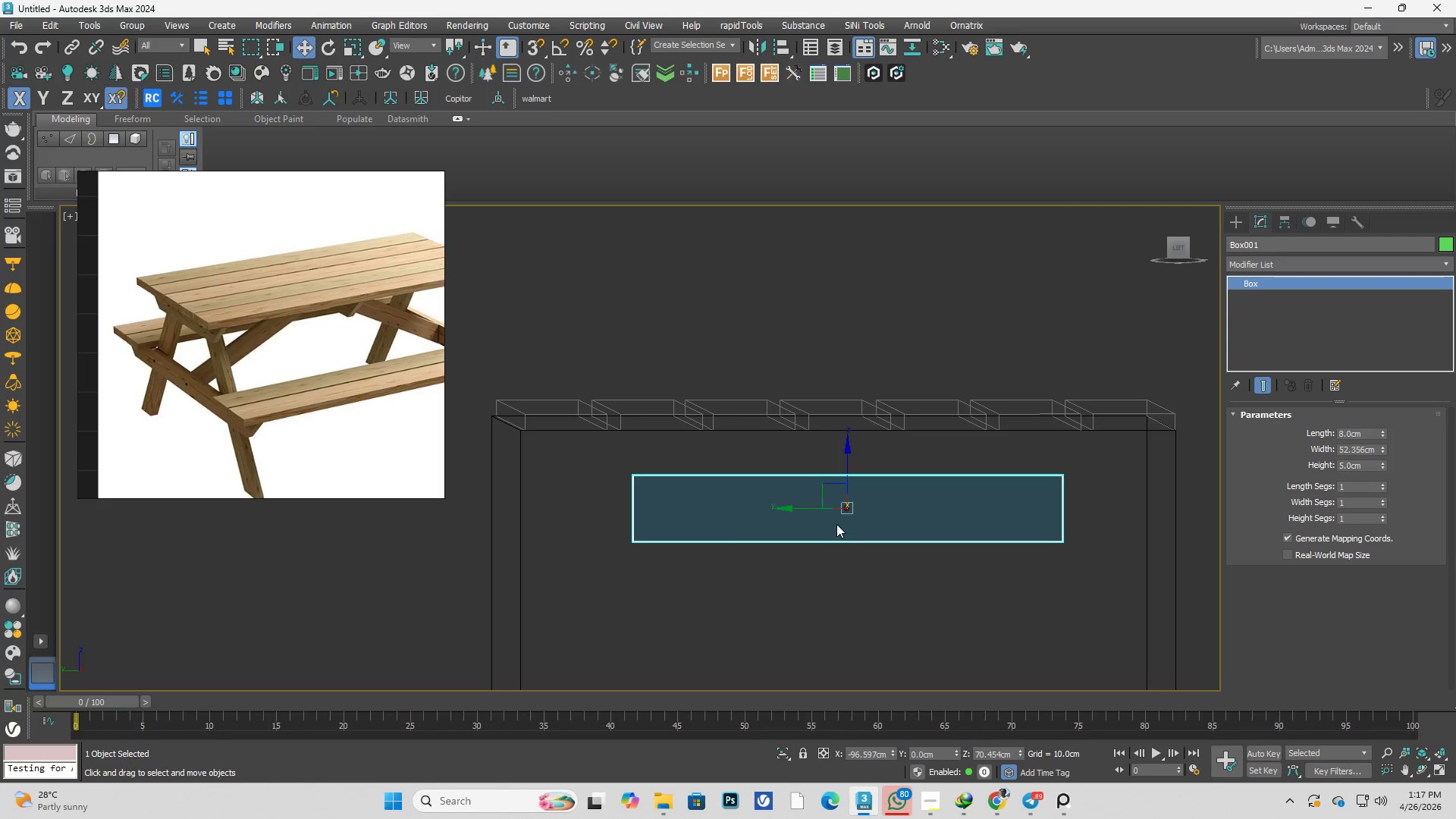 
key(F)
 